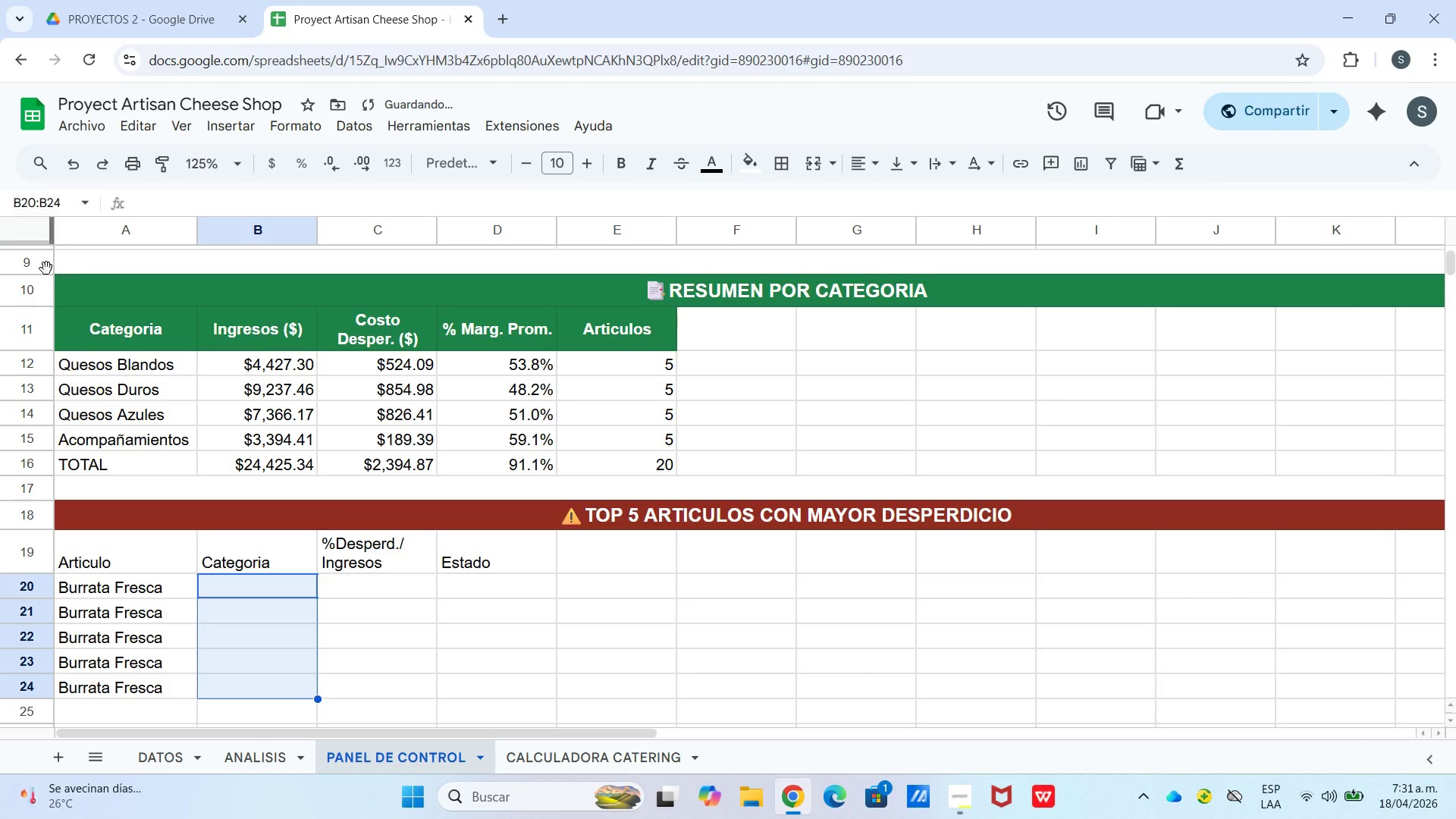 
left_click([403, 651])
 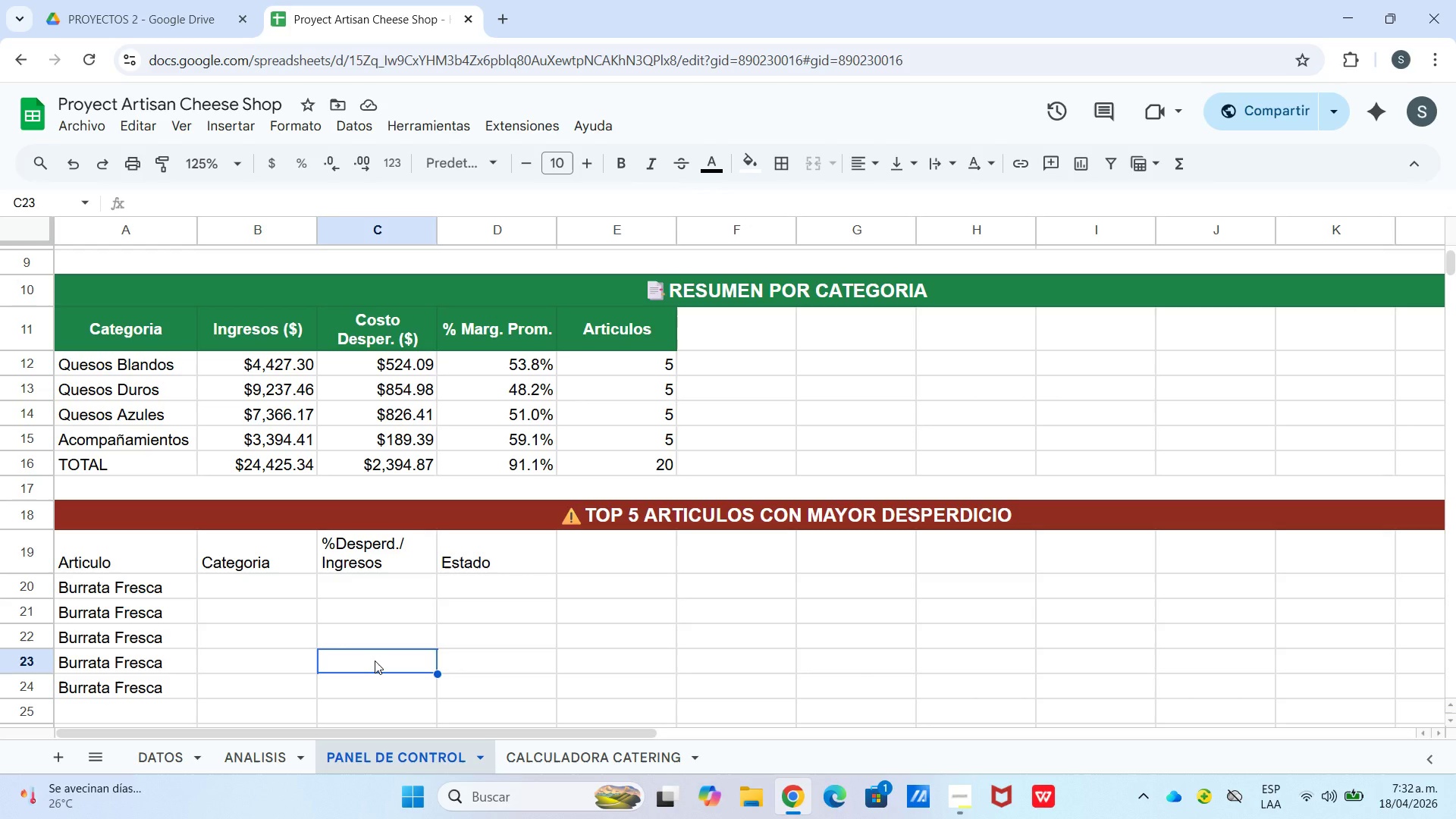 
wait(12.39)
 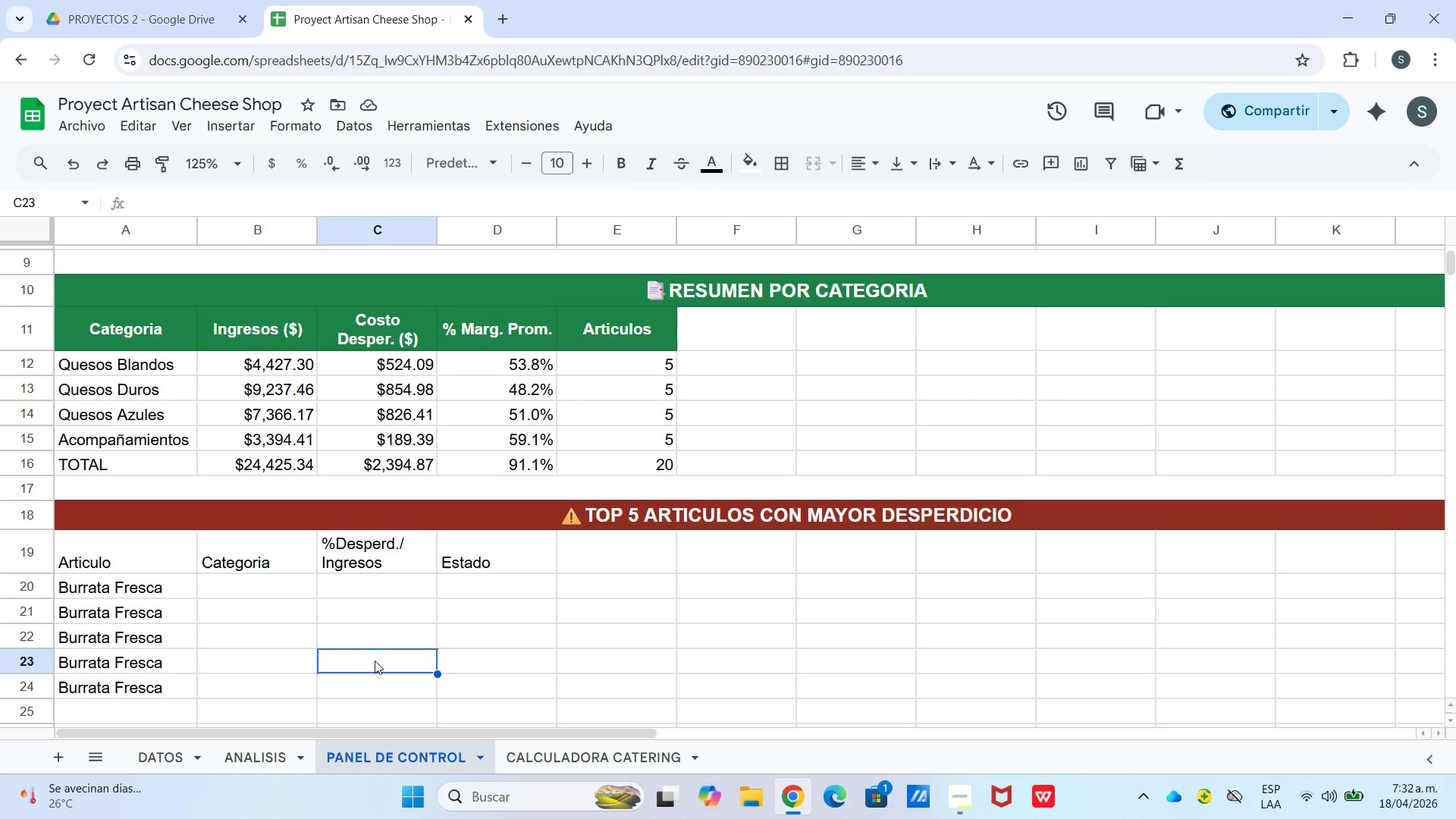 
left_click([110, 617])
 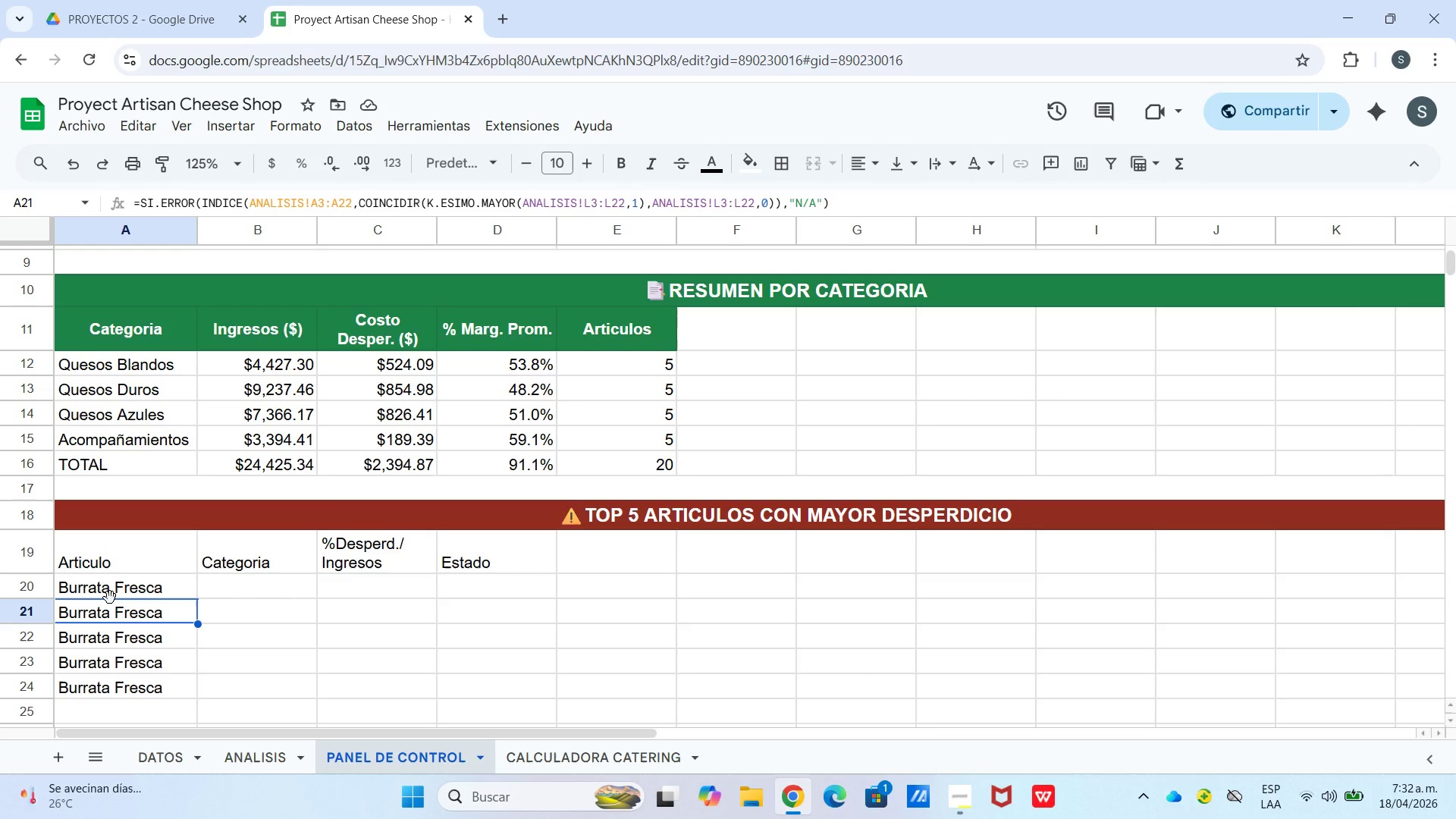 
left_click_drag(start_coordinate=[109, 606], to_coordinate=[99, 687])
 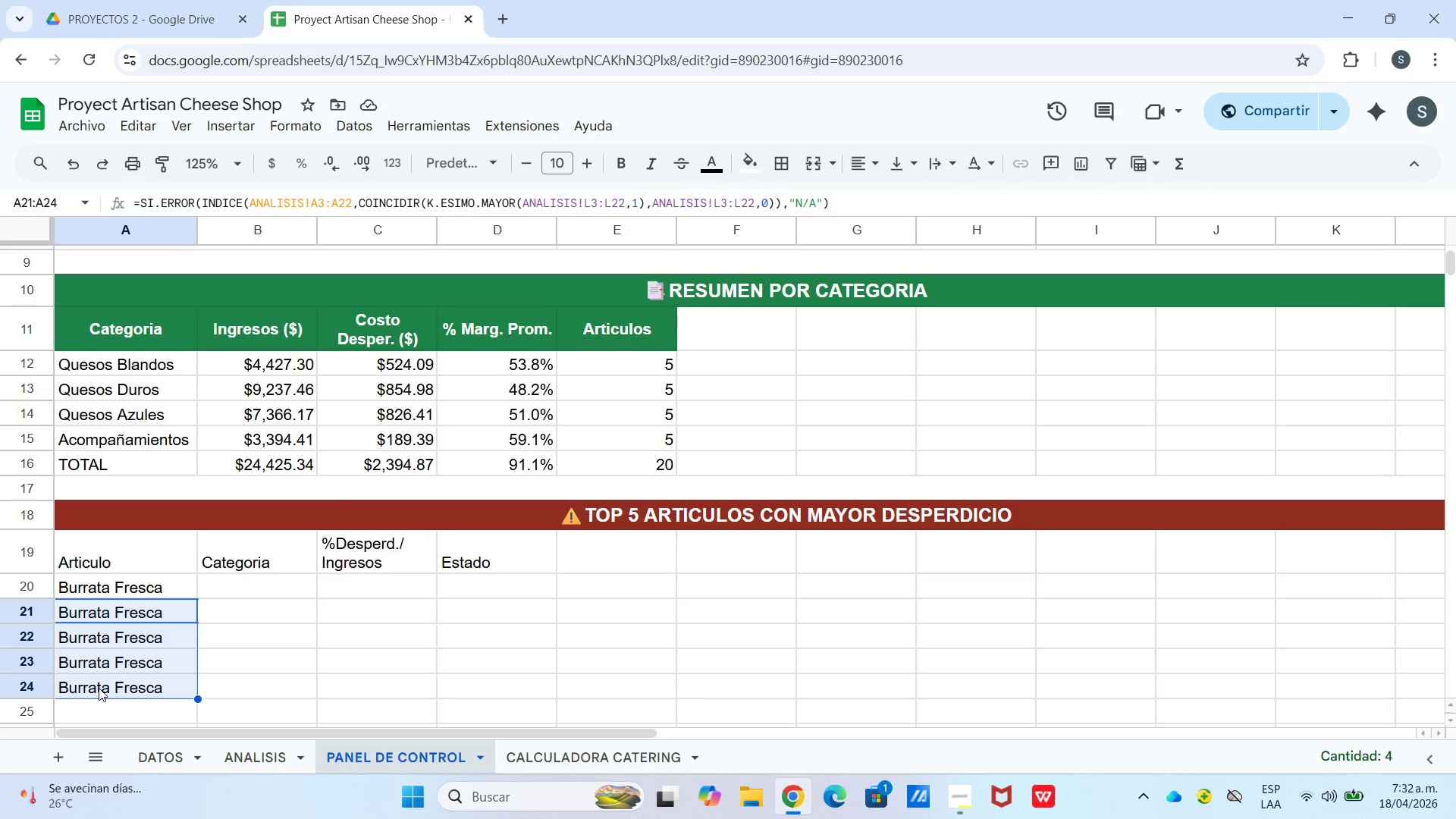 
key(Backspace)
 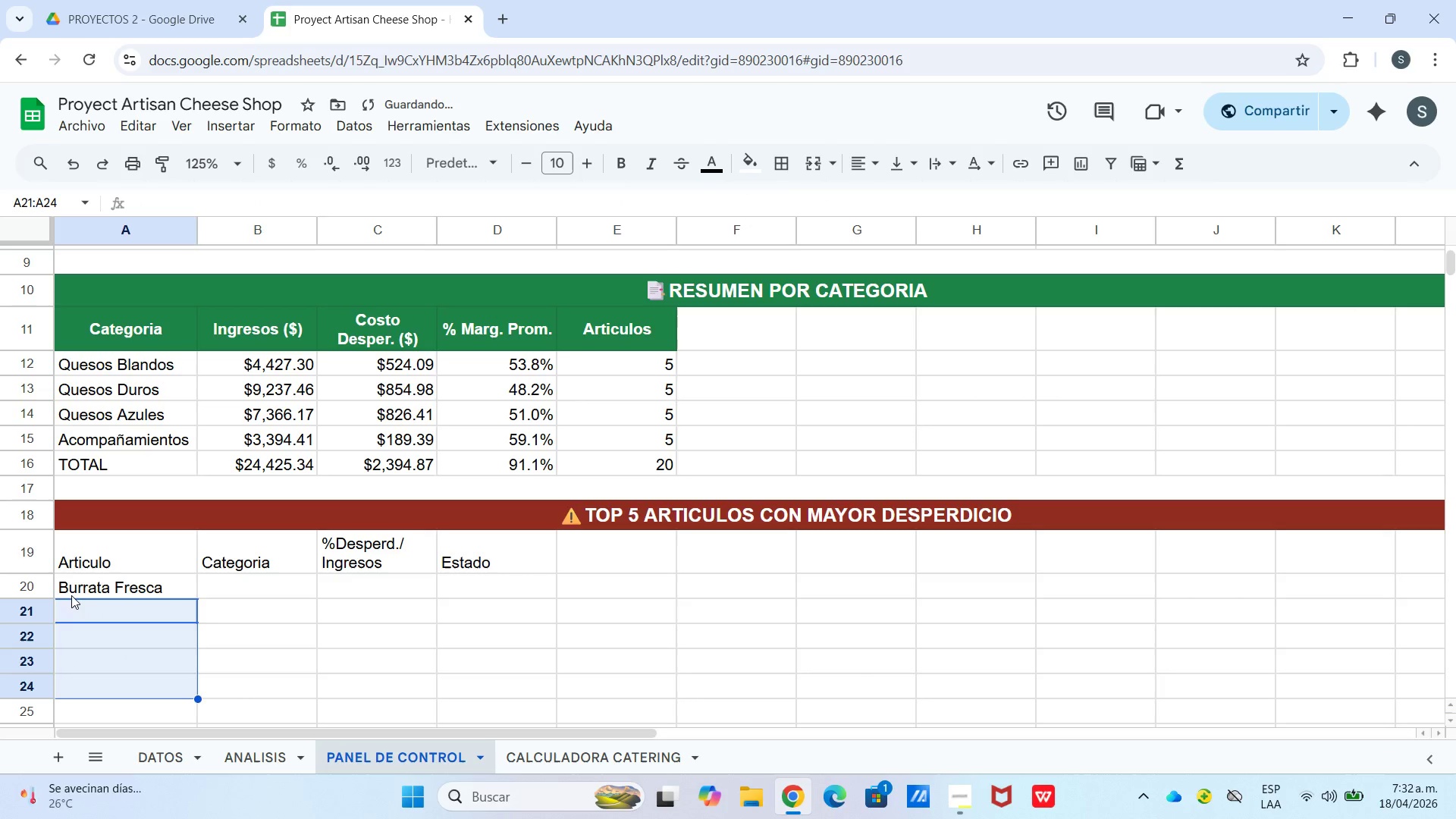 
left_click([71, 592])
 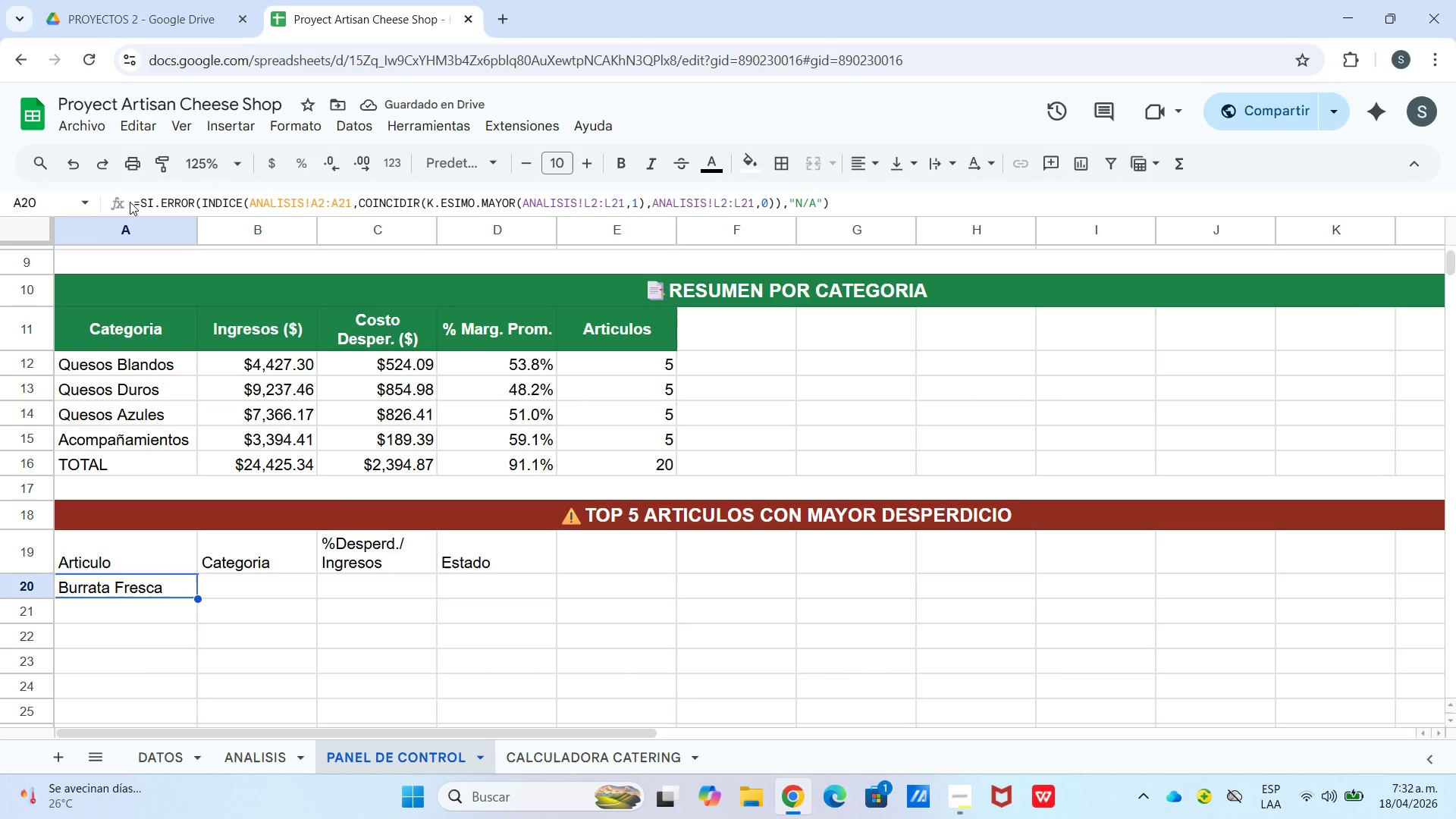 
left_click_drag(start_coordinate=[132, 201], to_coordinate=[143, 201])
 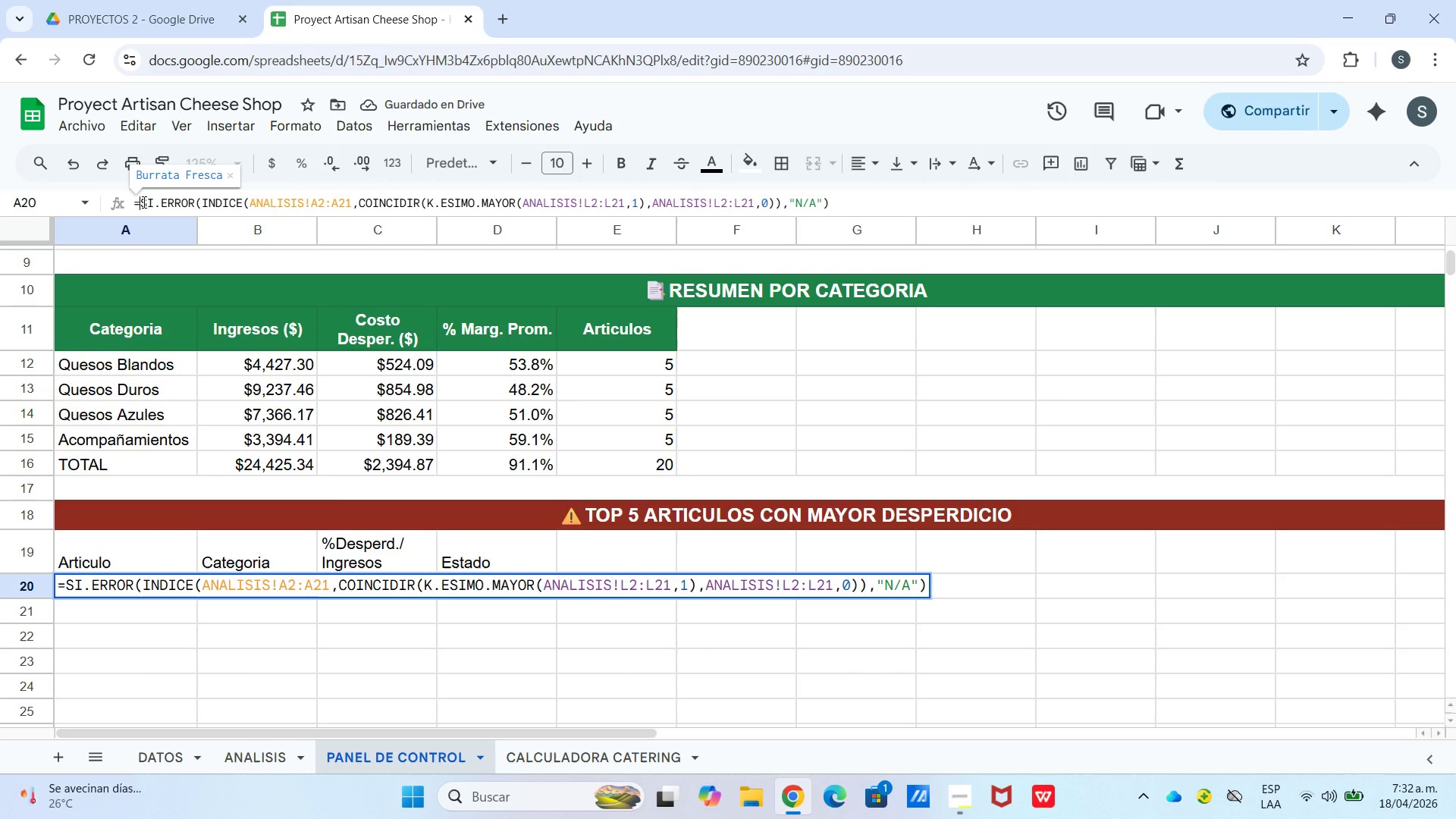 
left_click([143, 202])
 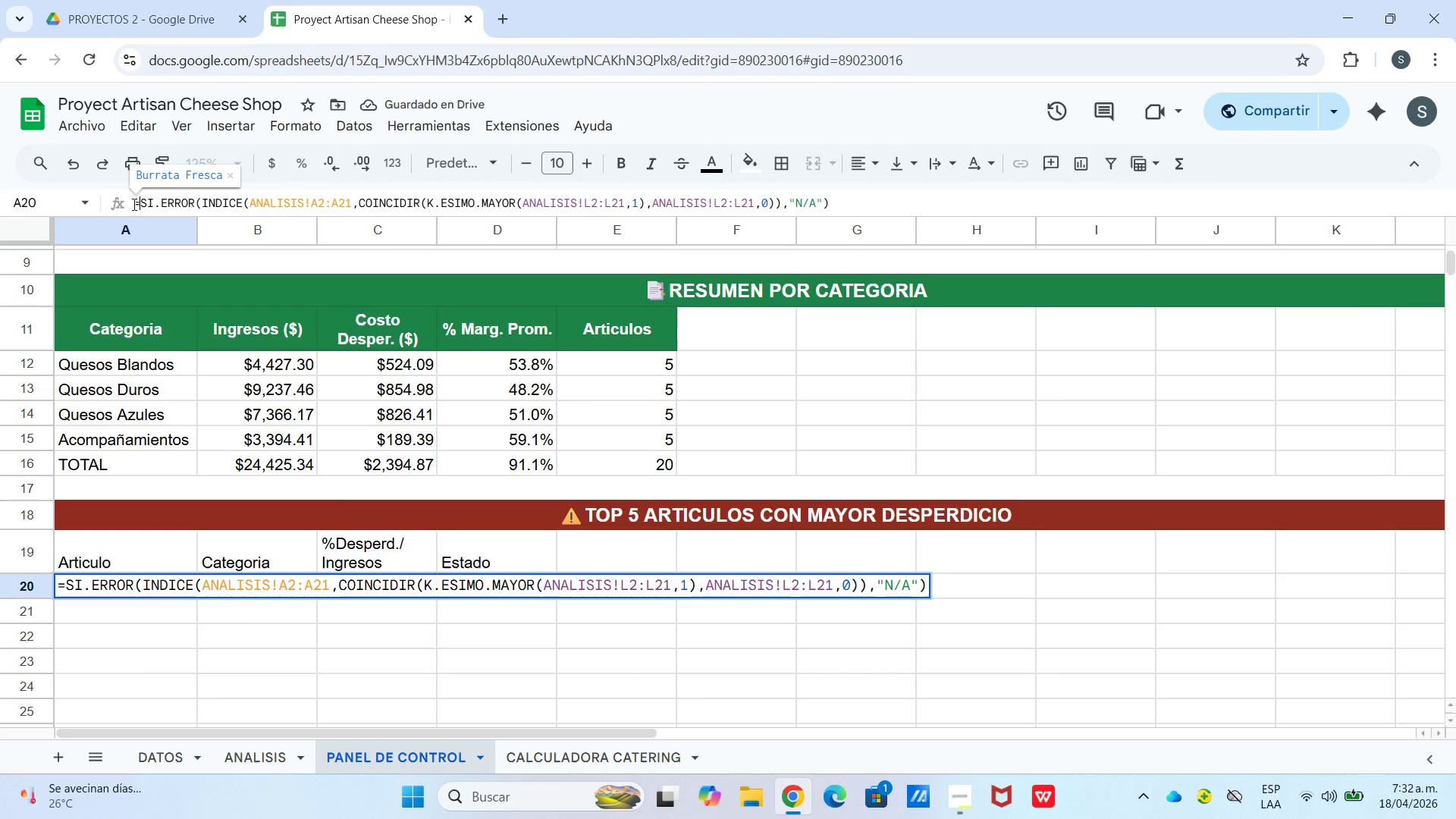 
left_click_drag(start_coordinate=[133, 204], to_coordinate=[1082, 234])
 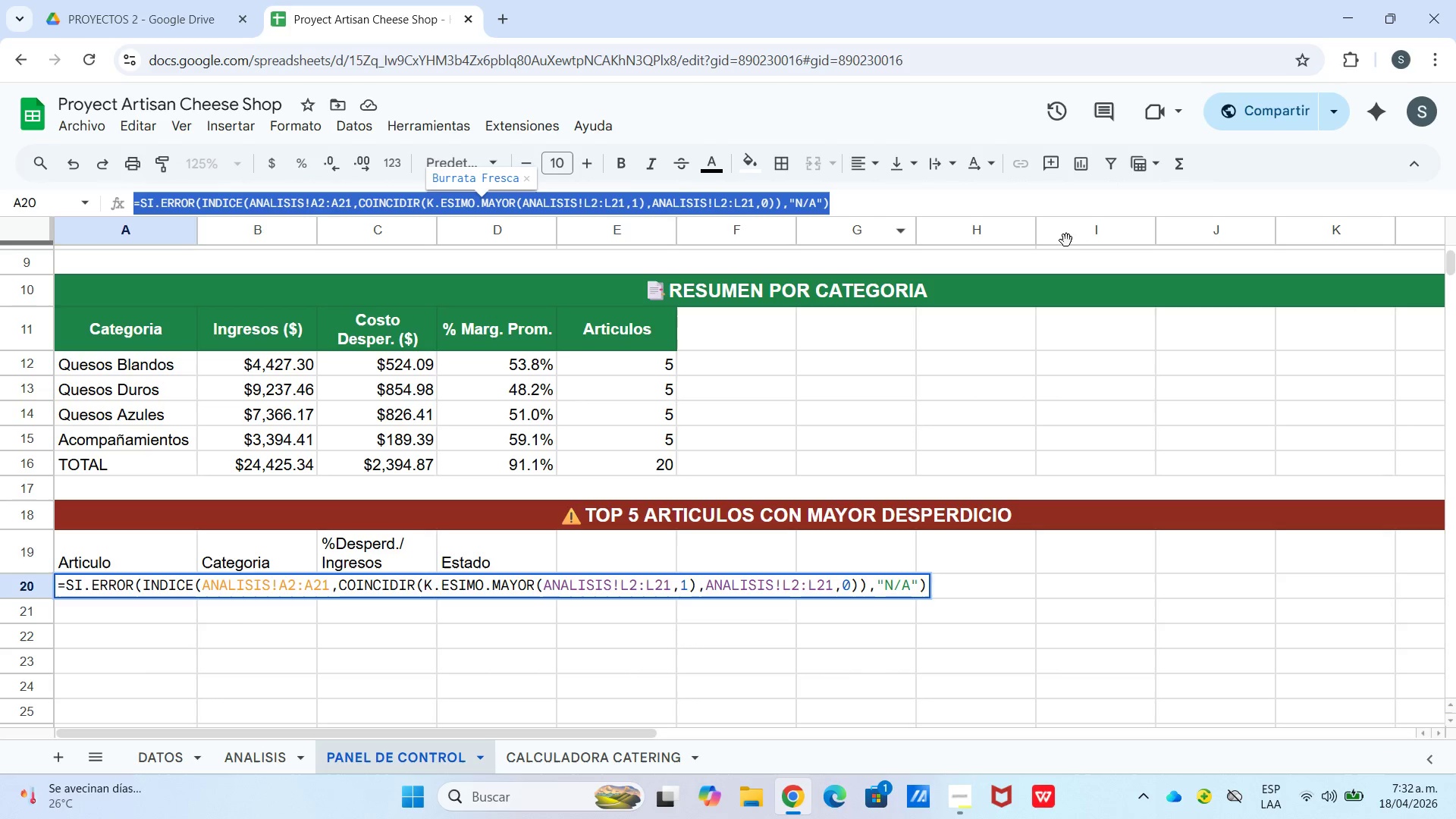 
key(Control+C)
 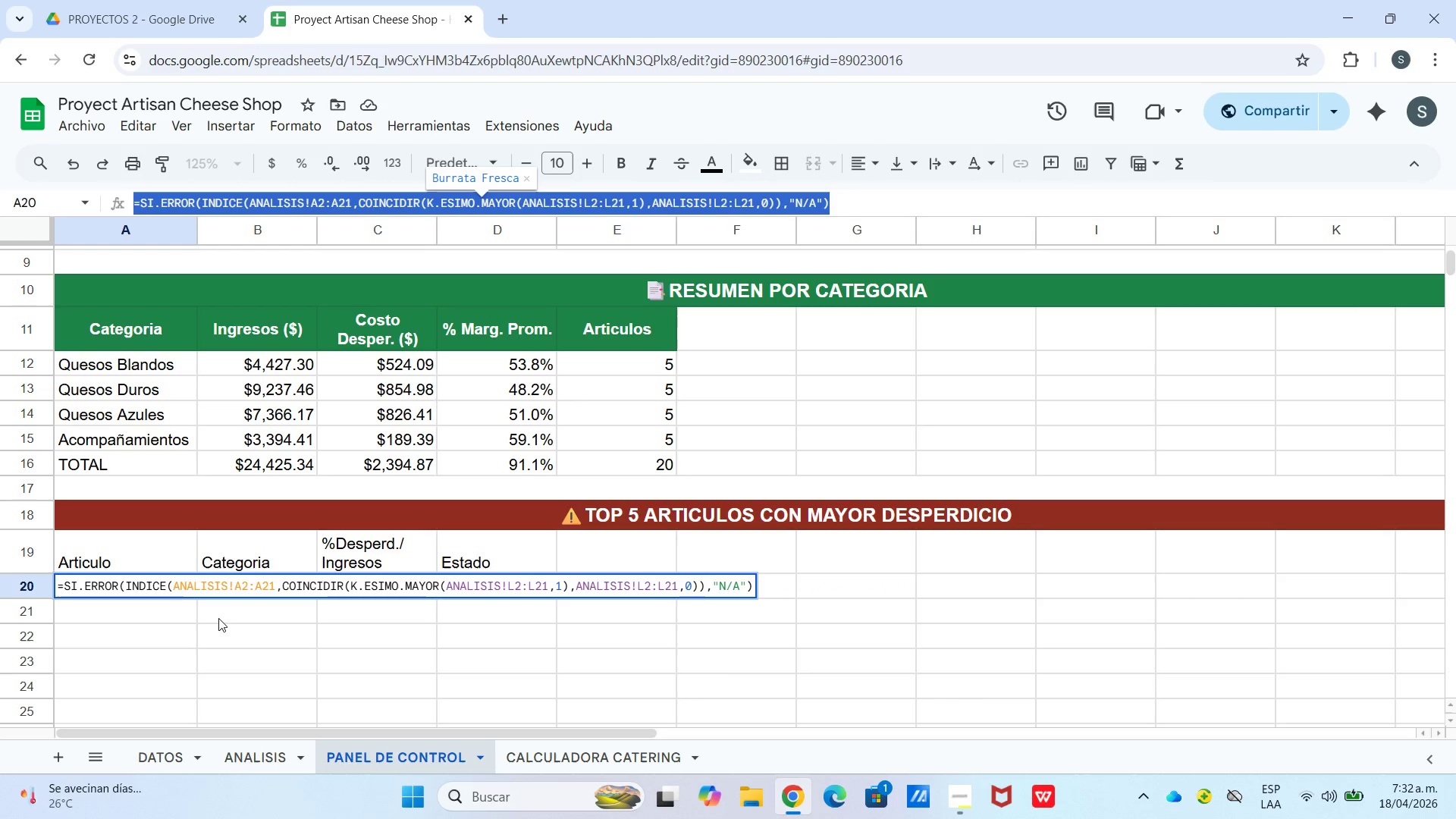 
left_click([179, 612])
 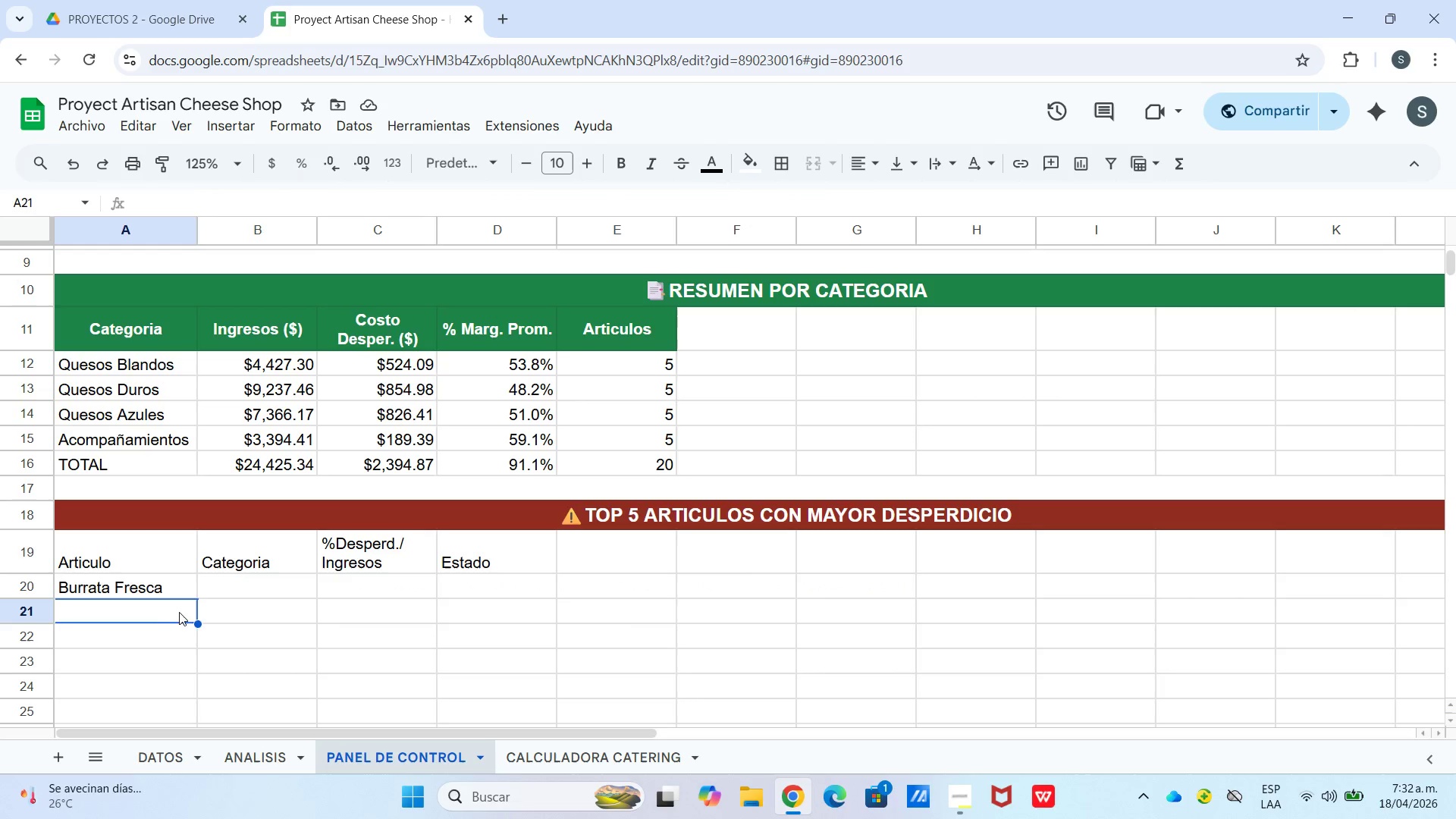 
key(Control+V)
 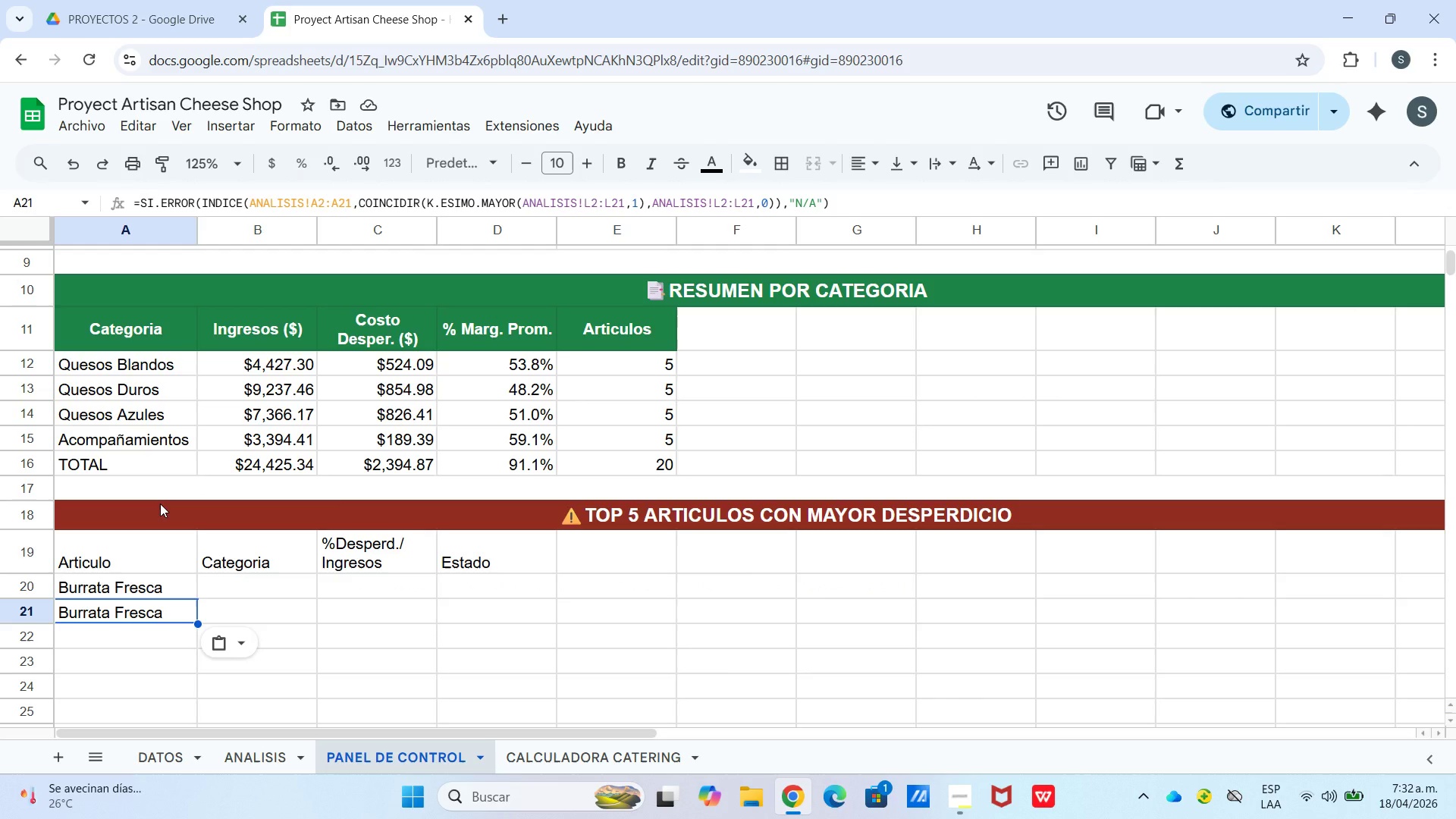 
wait(12.55)
 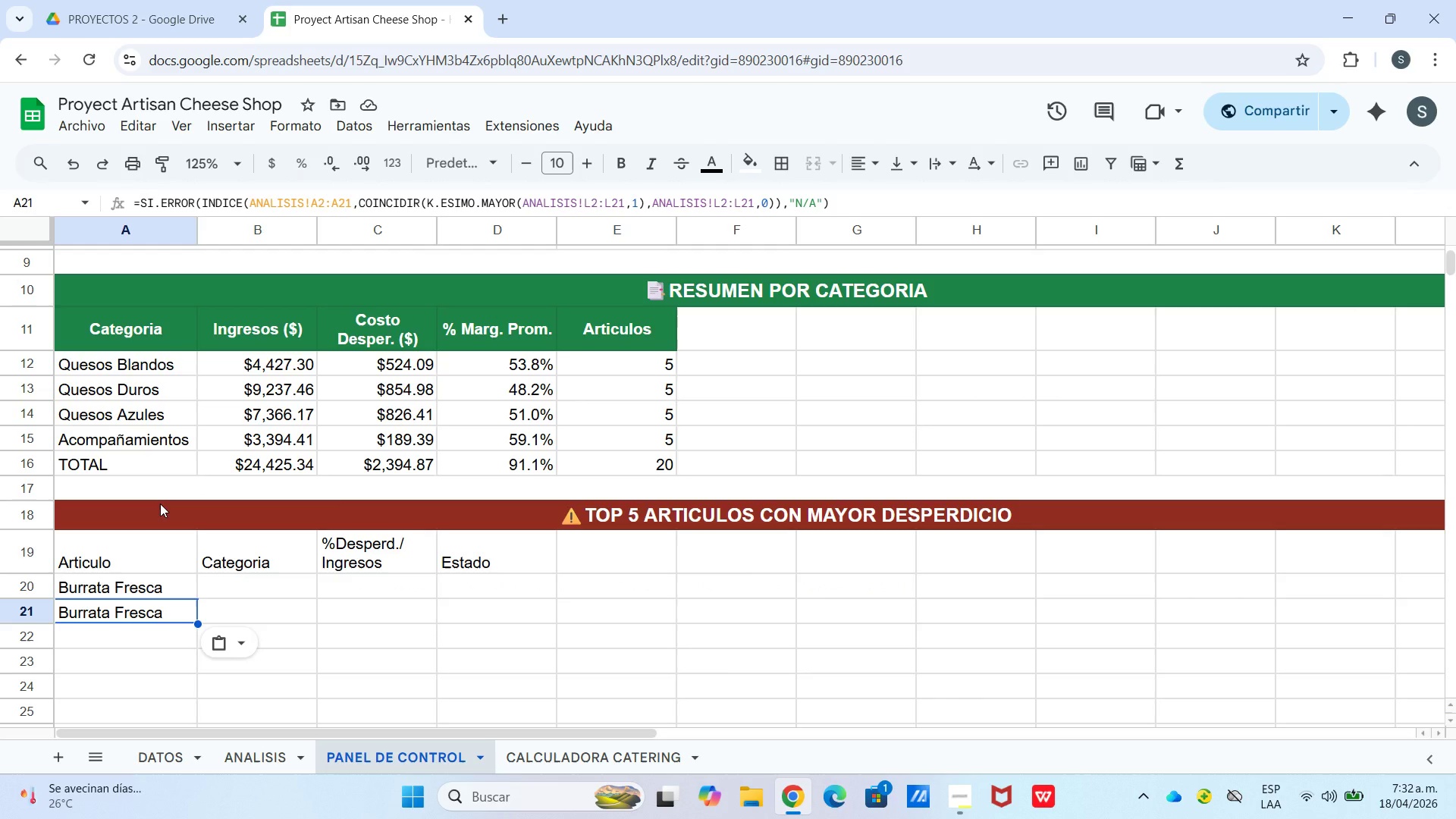 
left_click_drag(start_coordinate=[629, 206], to_coordinate=[642, 206])
 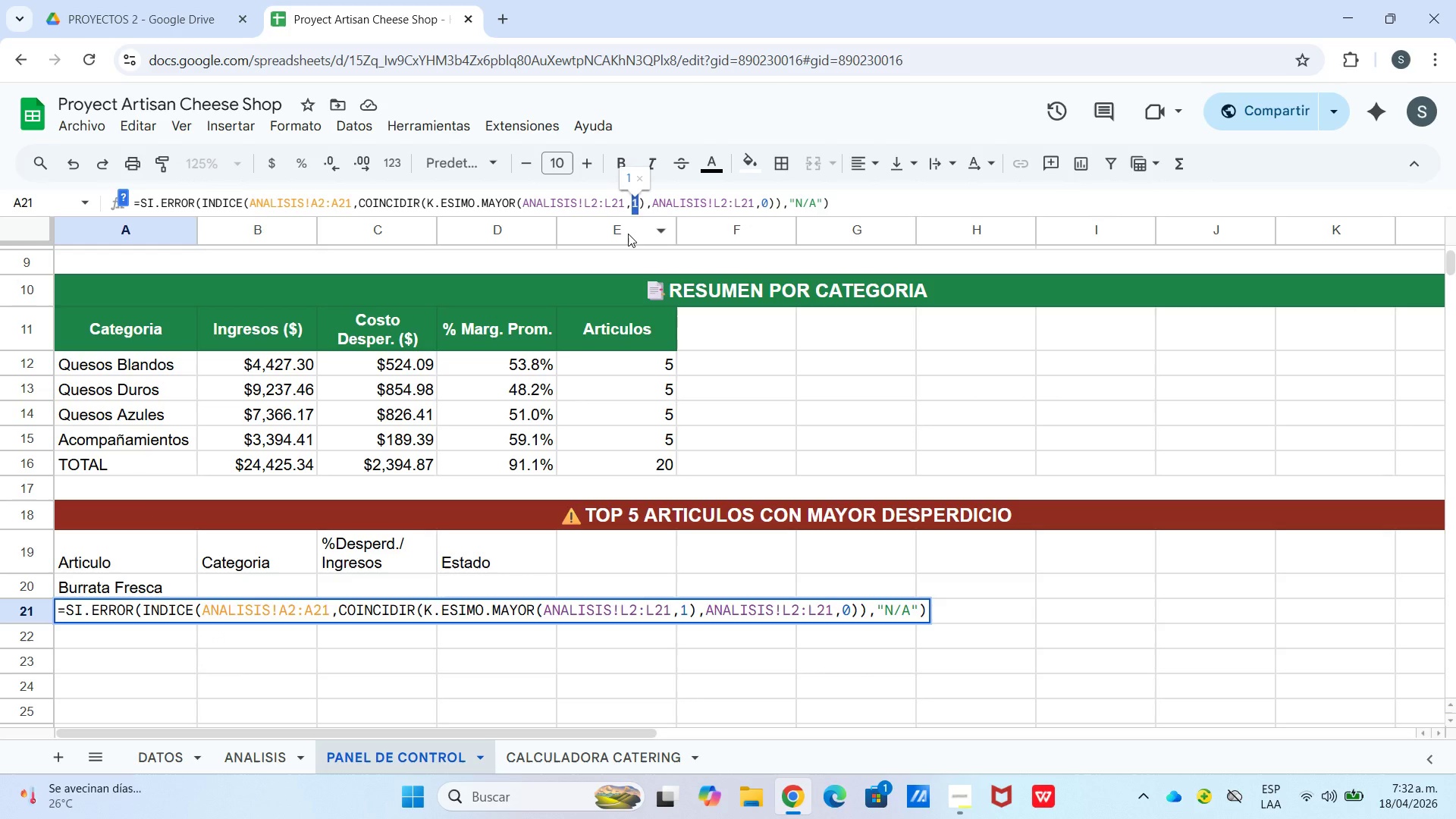 
key(2)
 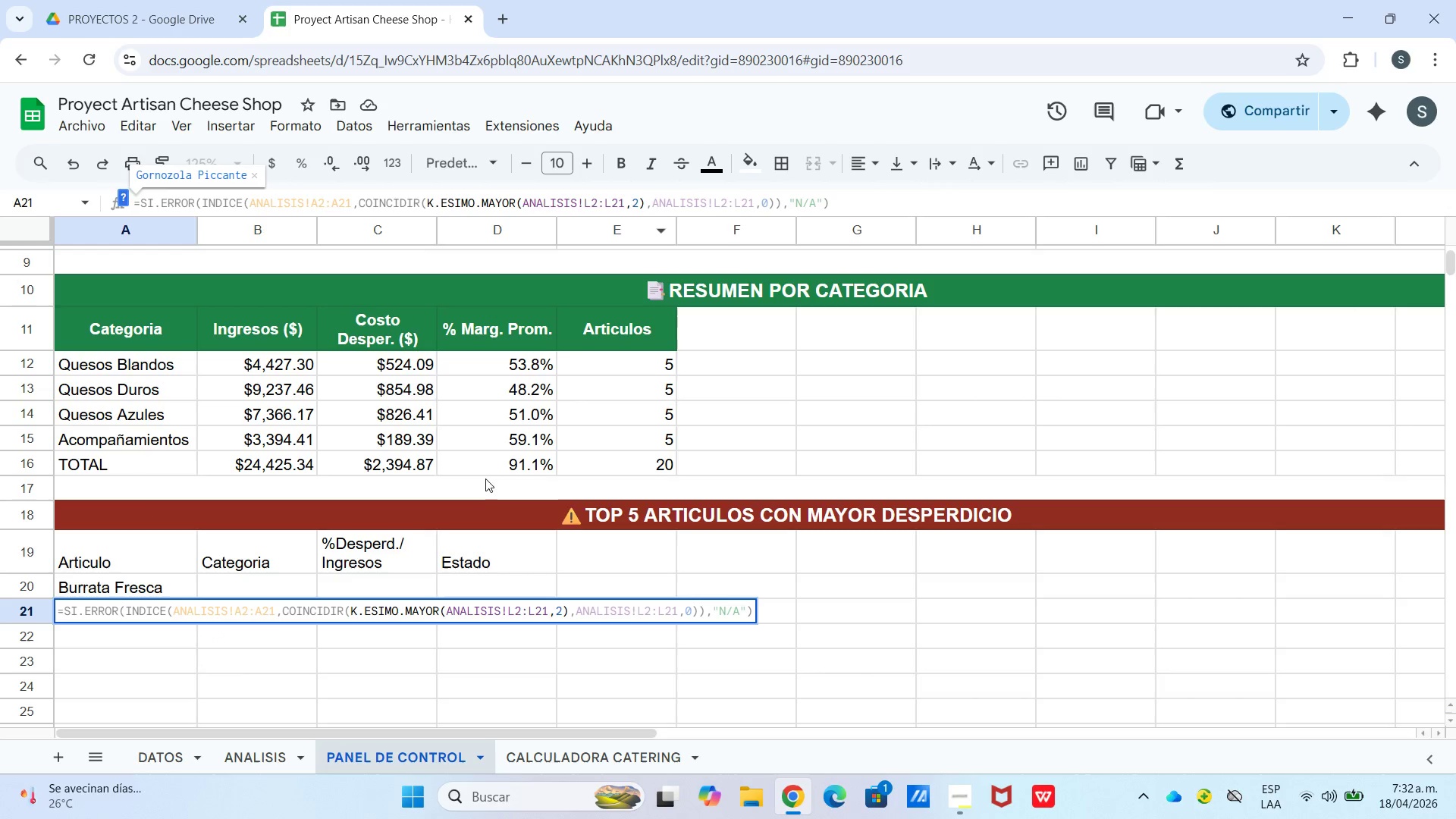 
key(Enter)
 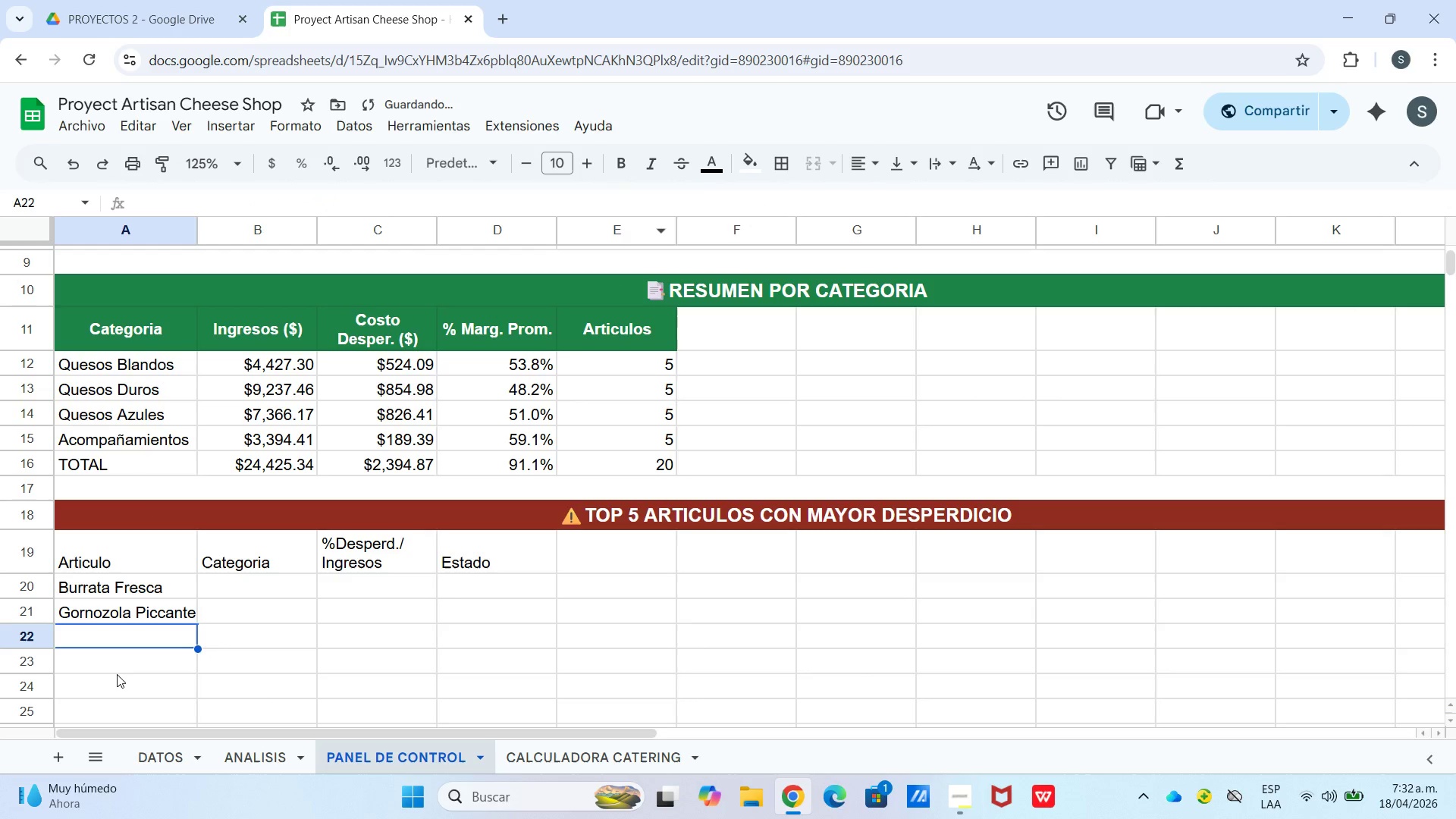 
key(Control+V)
 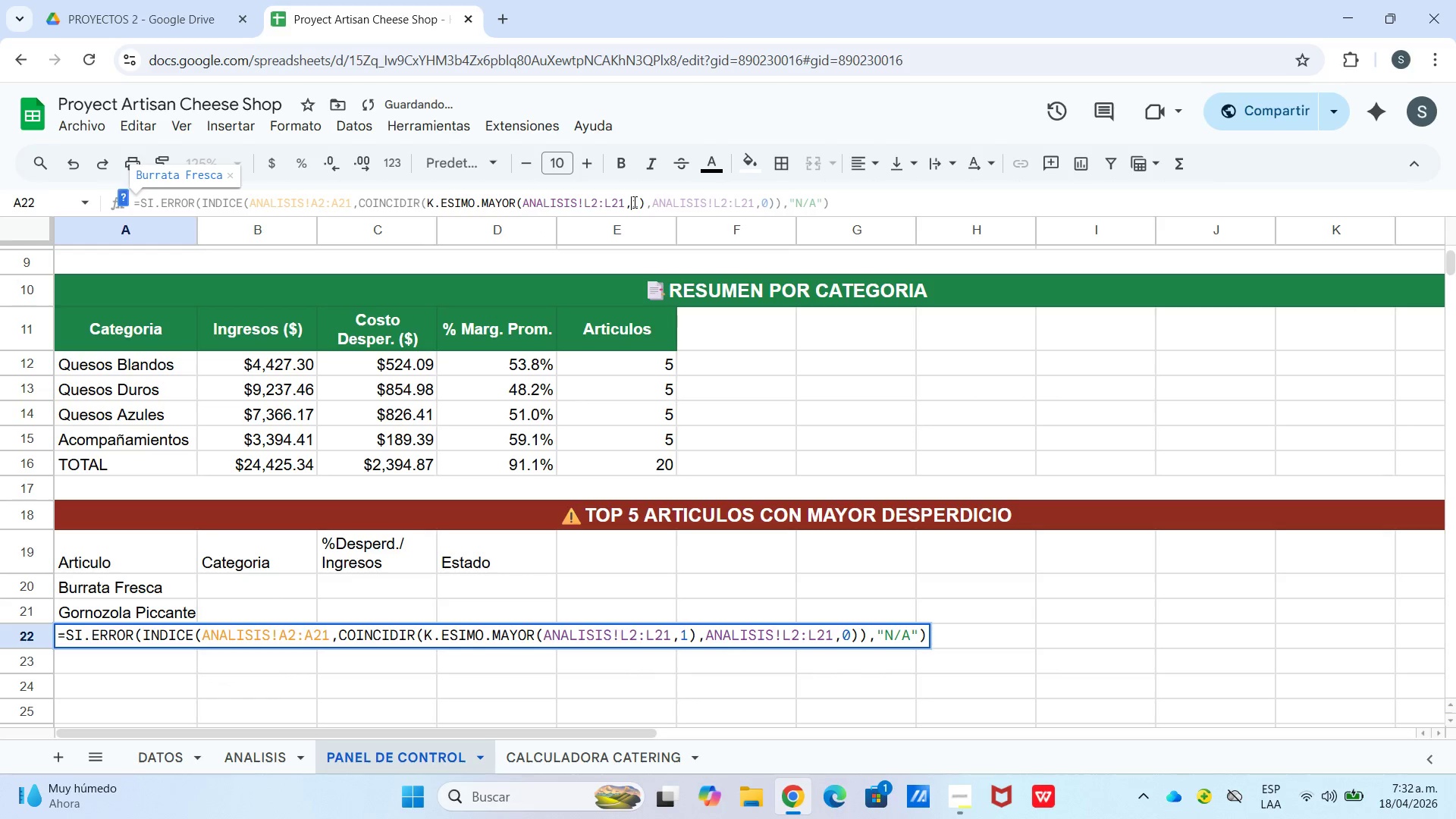 
double_click([633, 202])
 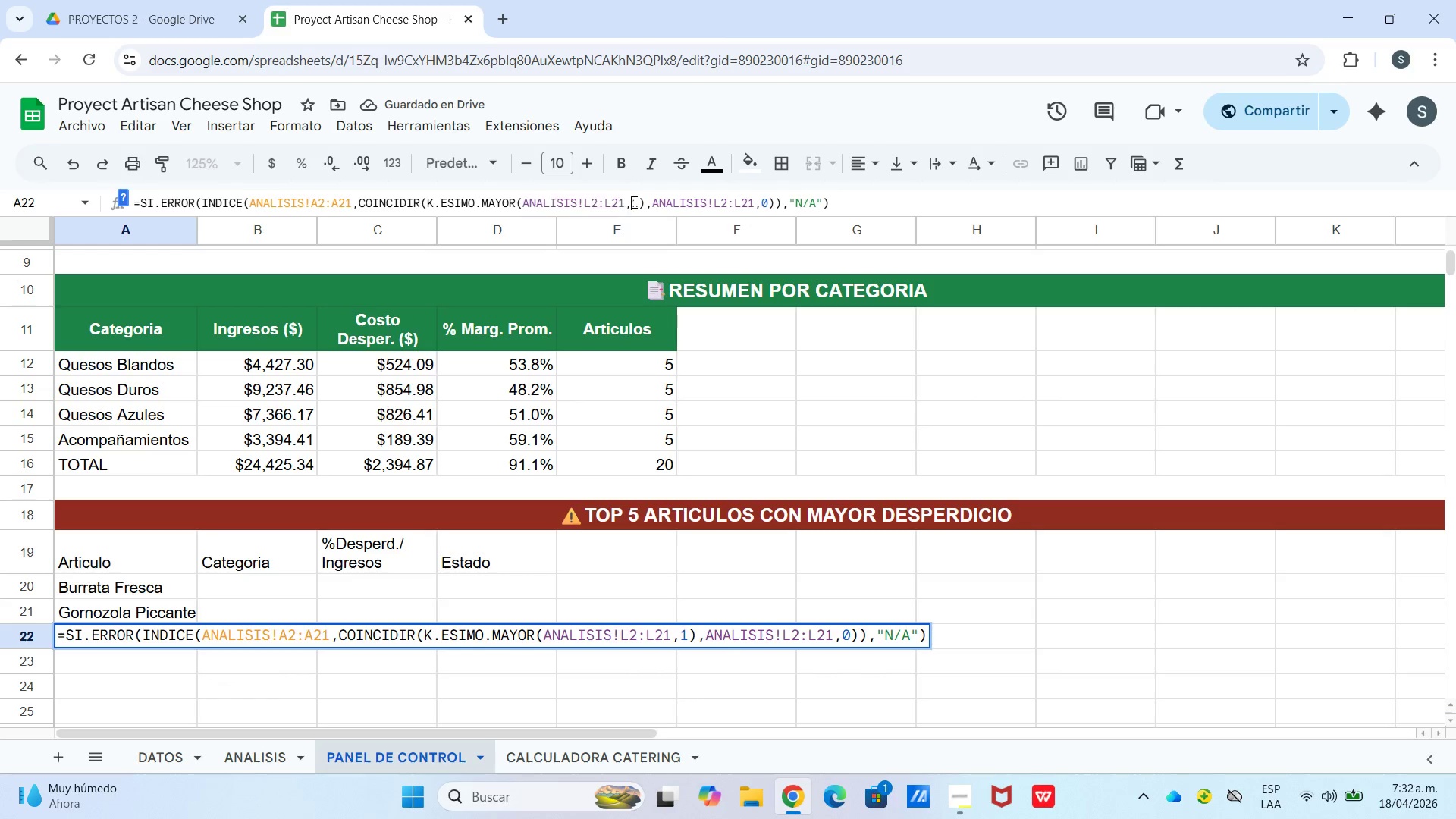 
left_click([633, 202])
 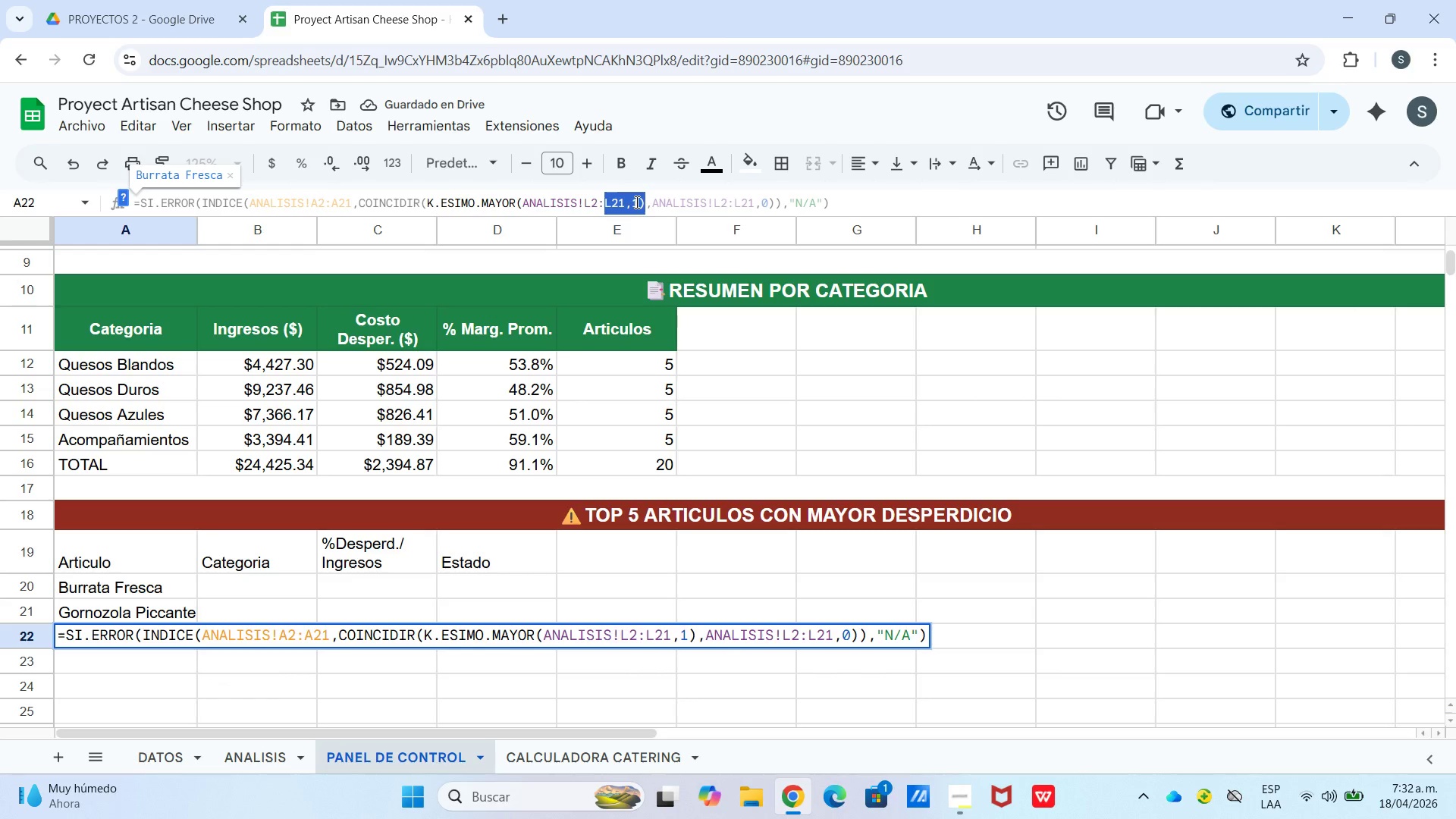 
left_click([635, 202])
 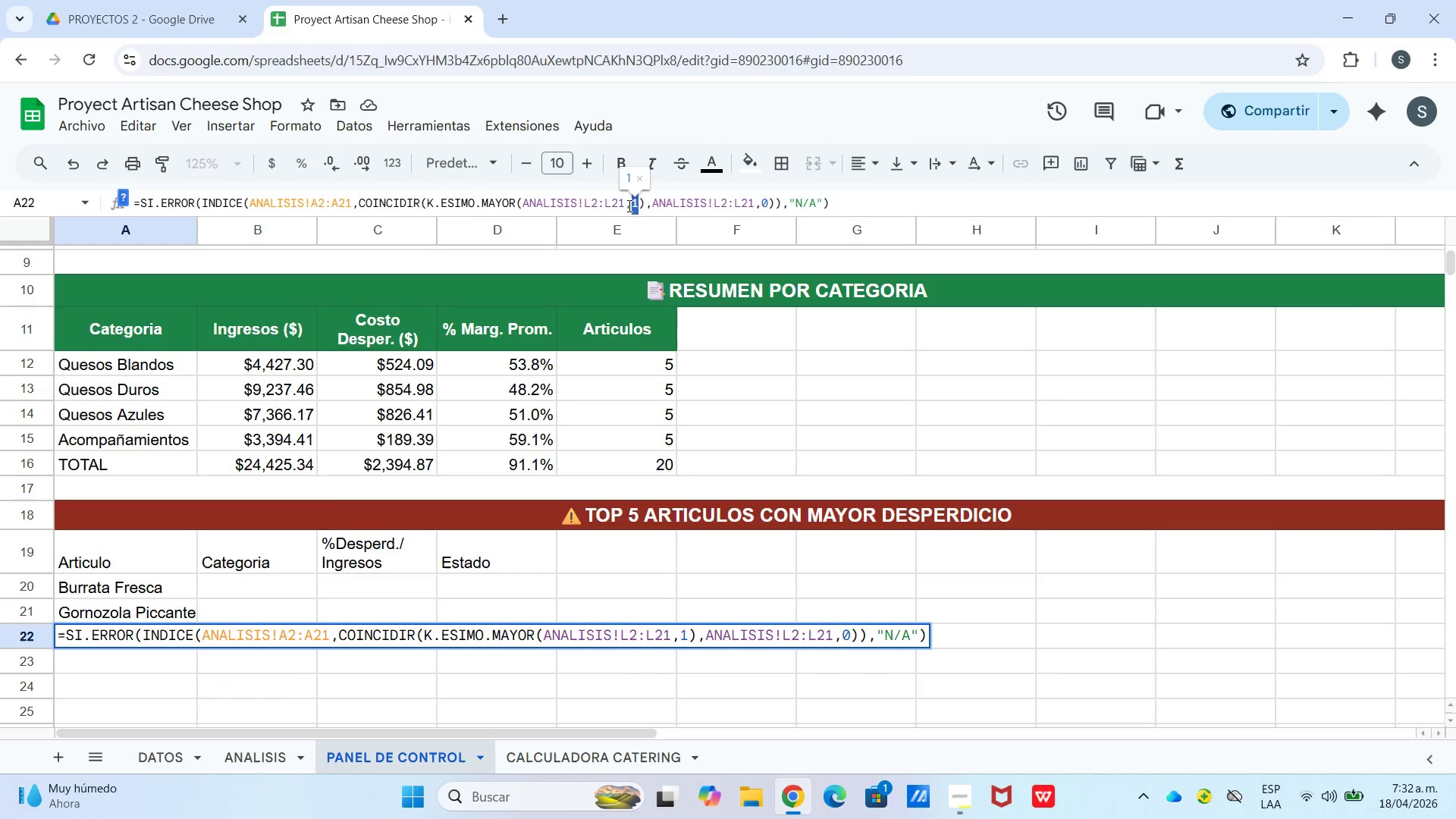 
key(3)
 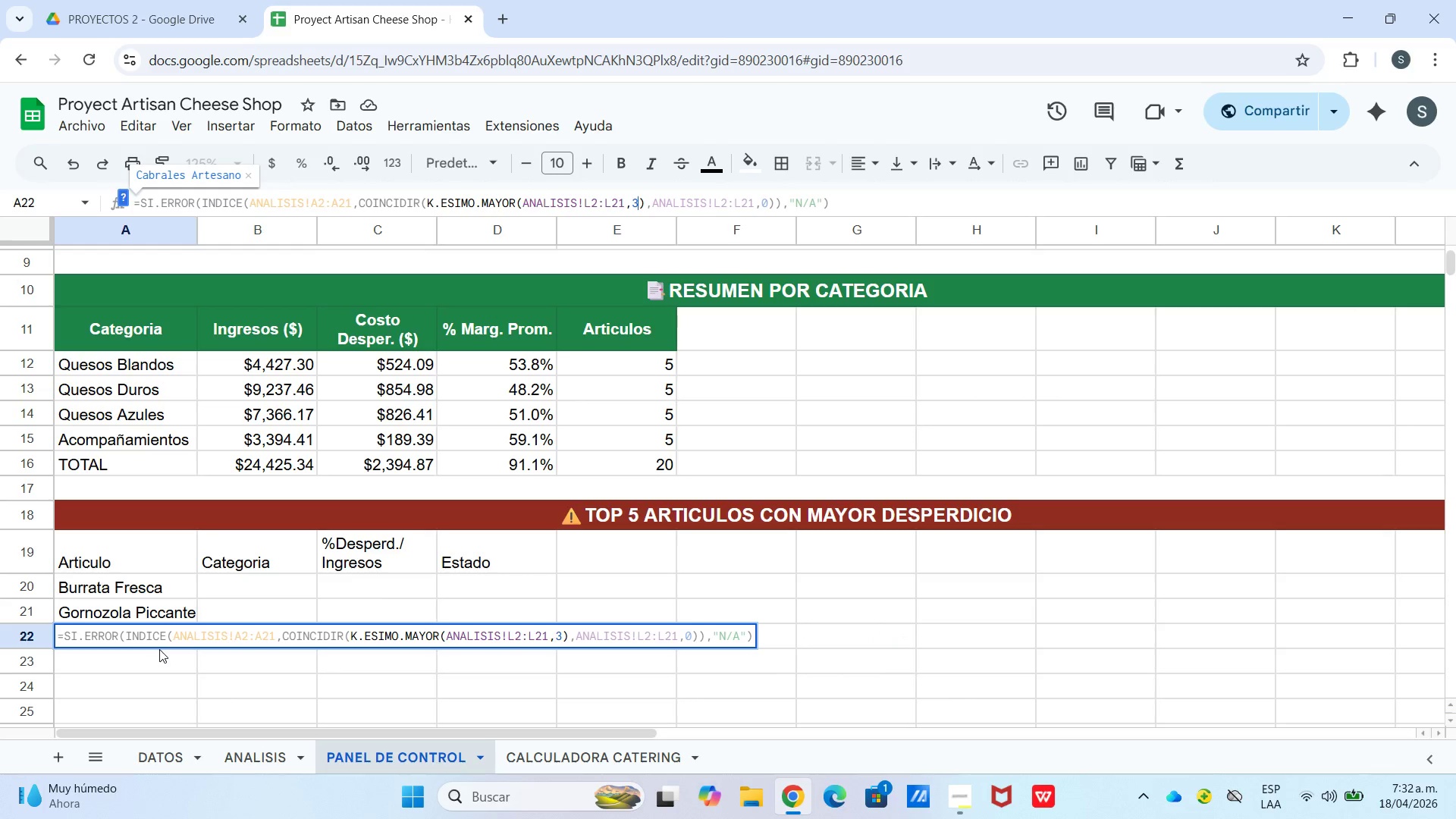 
left_click([164, 659])
 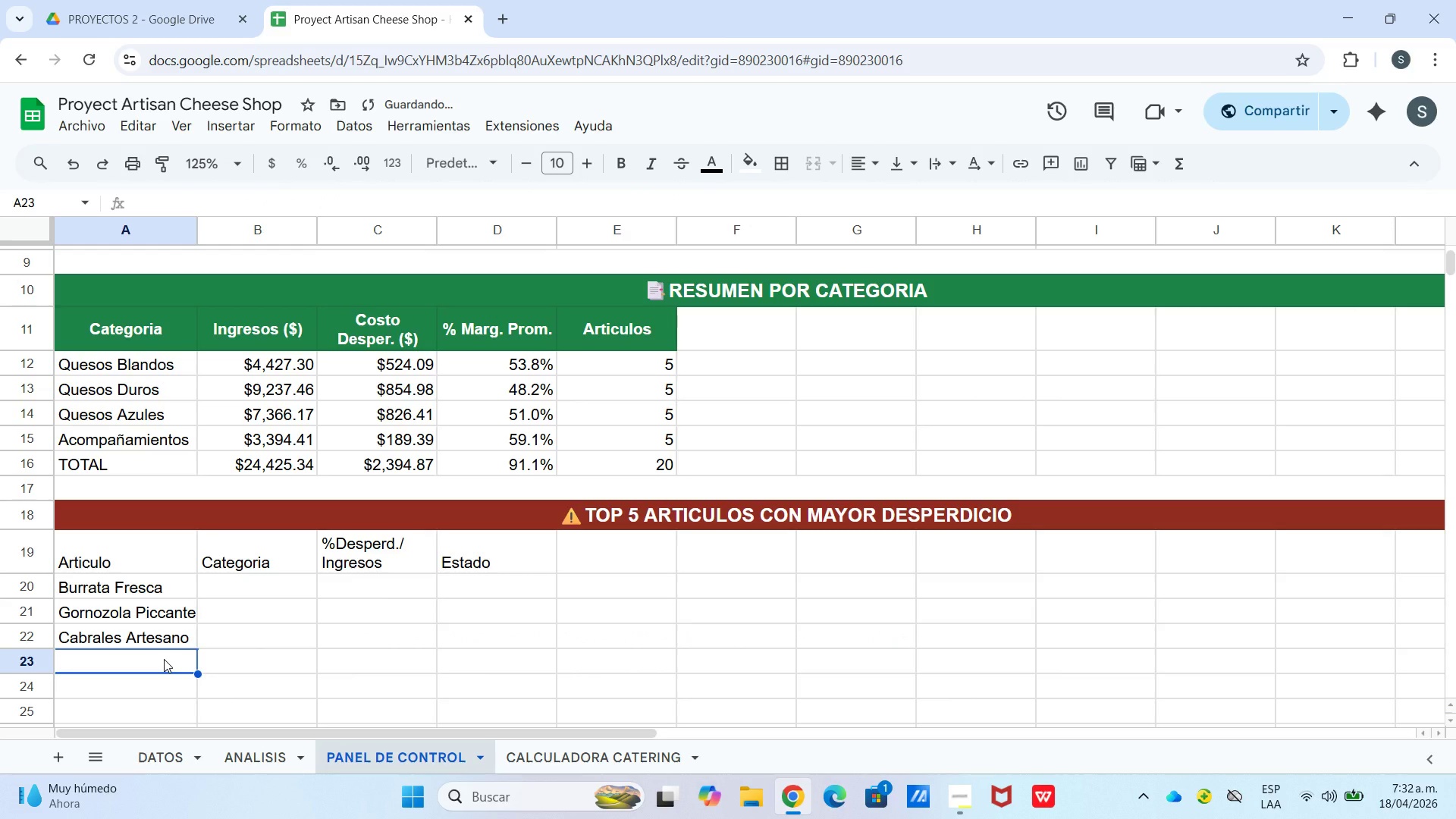 
key(Control+V)
 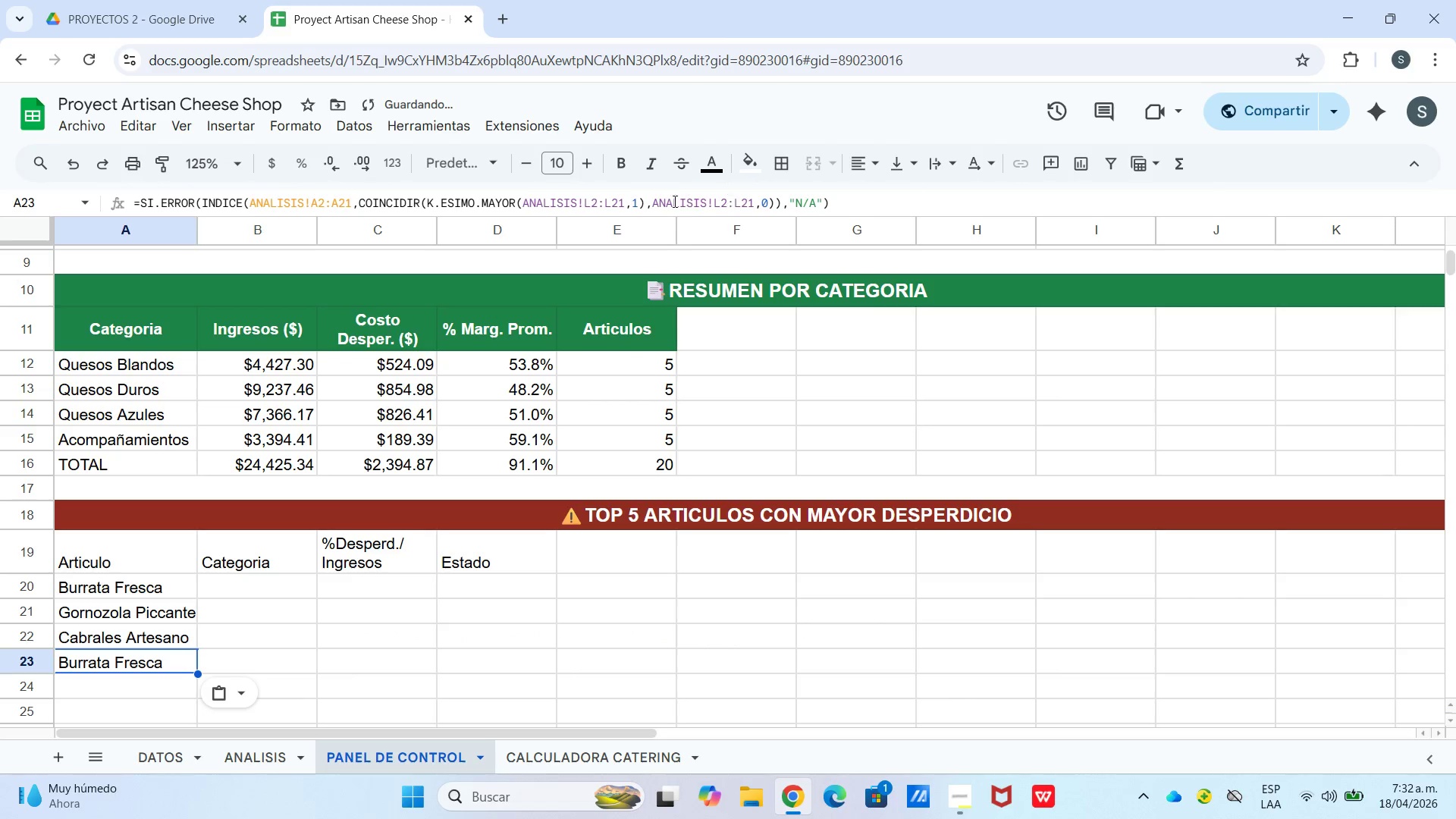 
left_click_drag(start_coordinate=[630, 202], to_coordinate=[639, 202])
 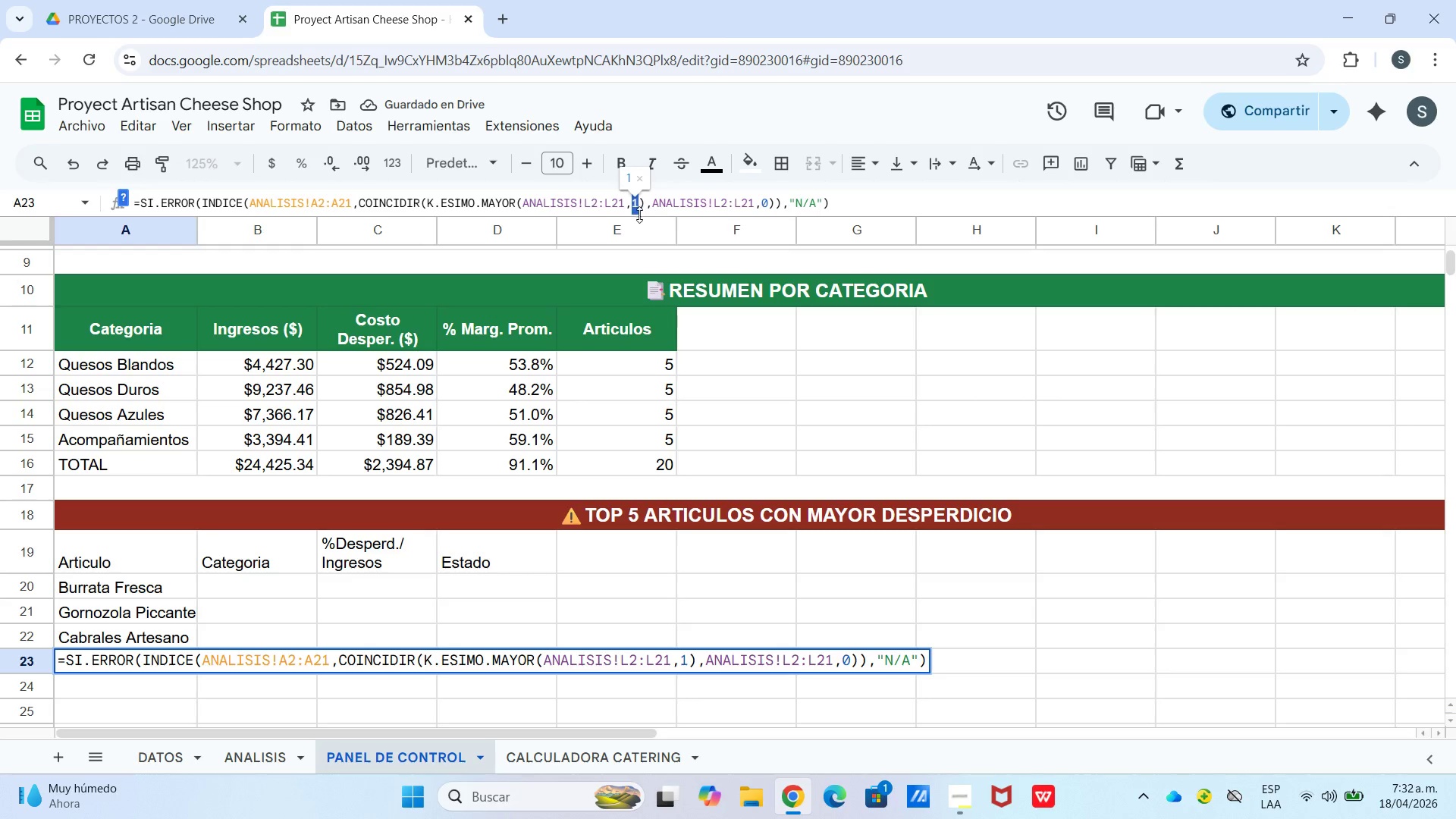 
key(4)
 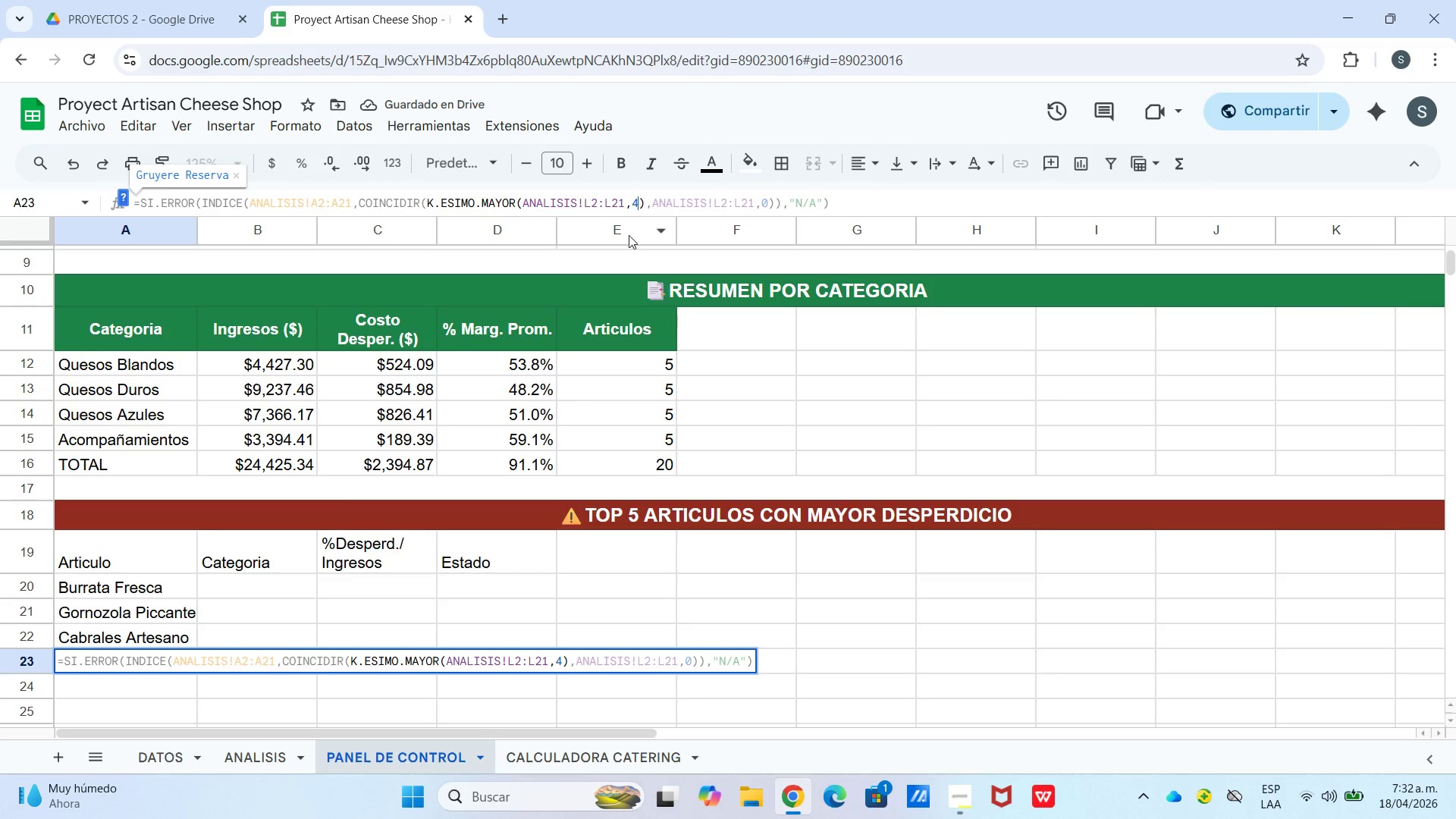 
key(Enter)
 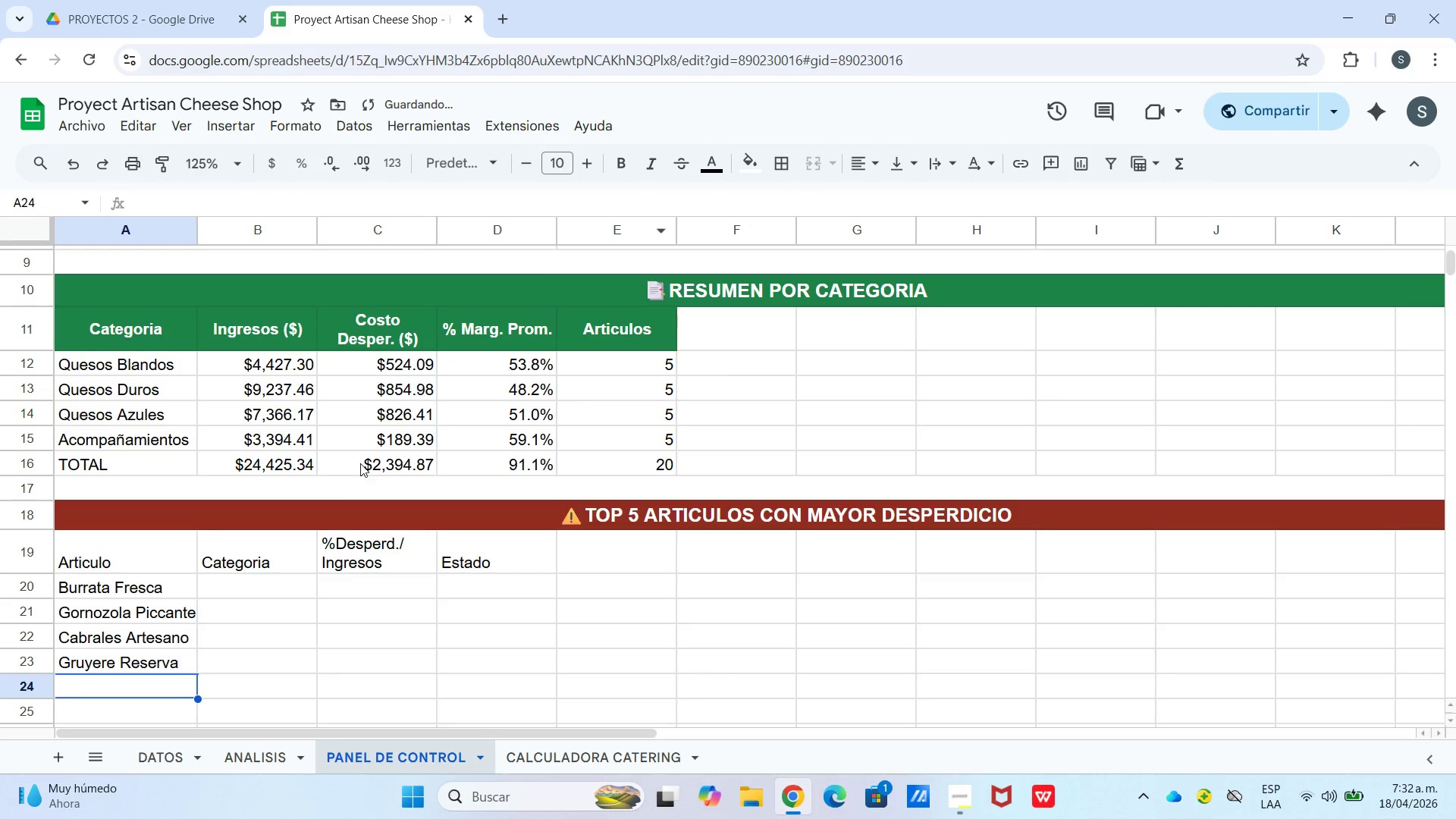 
key(Control+V)
 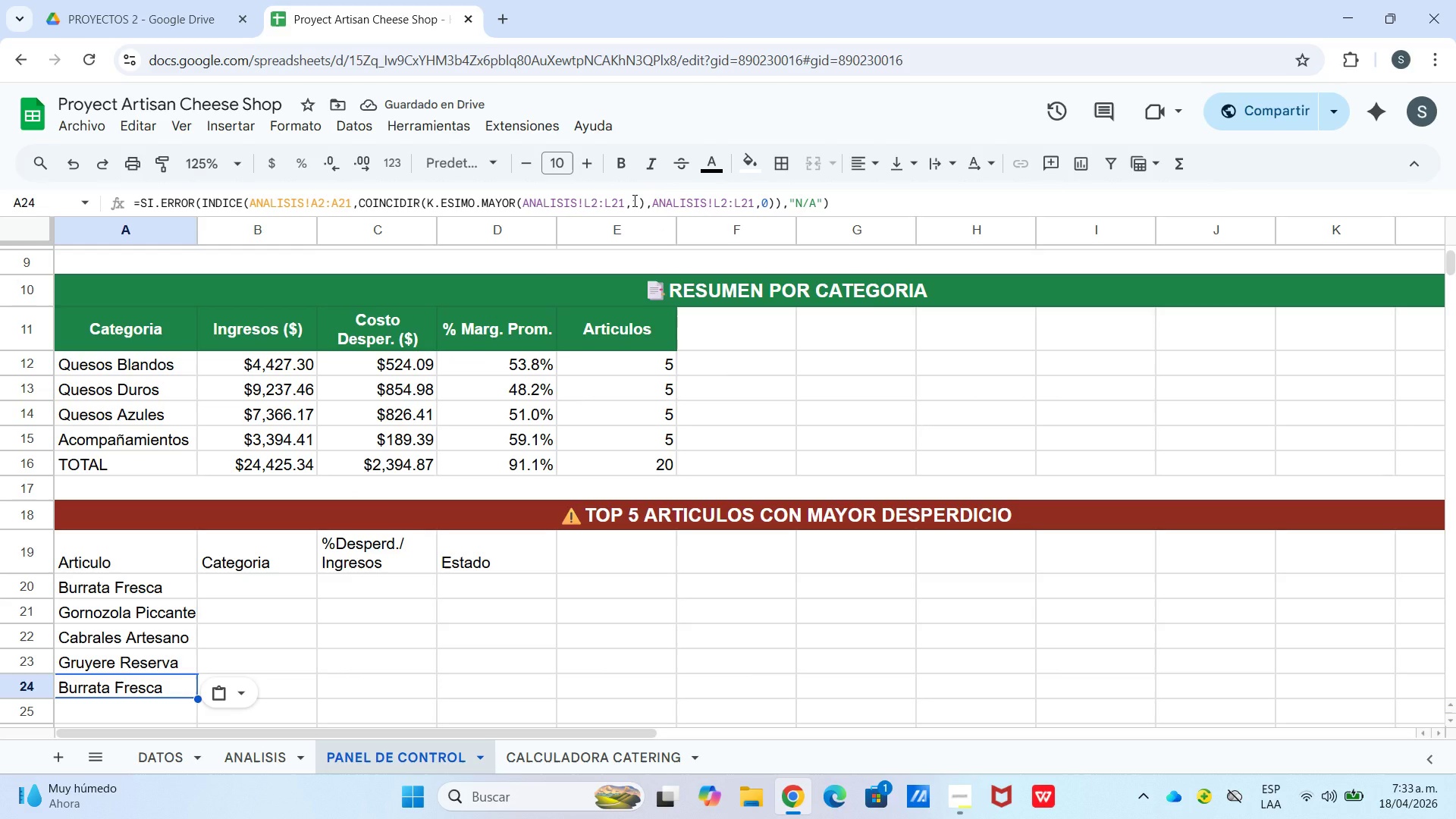 
left_click_drag(start_coordinate=[632, 200], to_coordinate=[636, 200])
 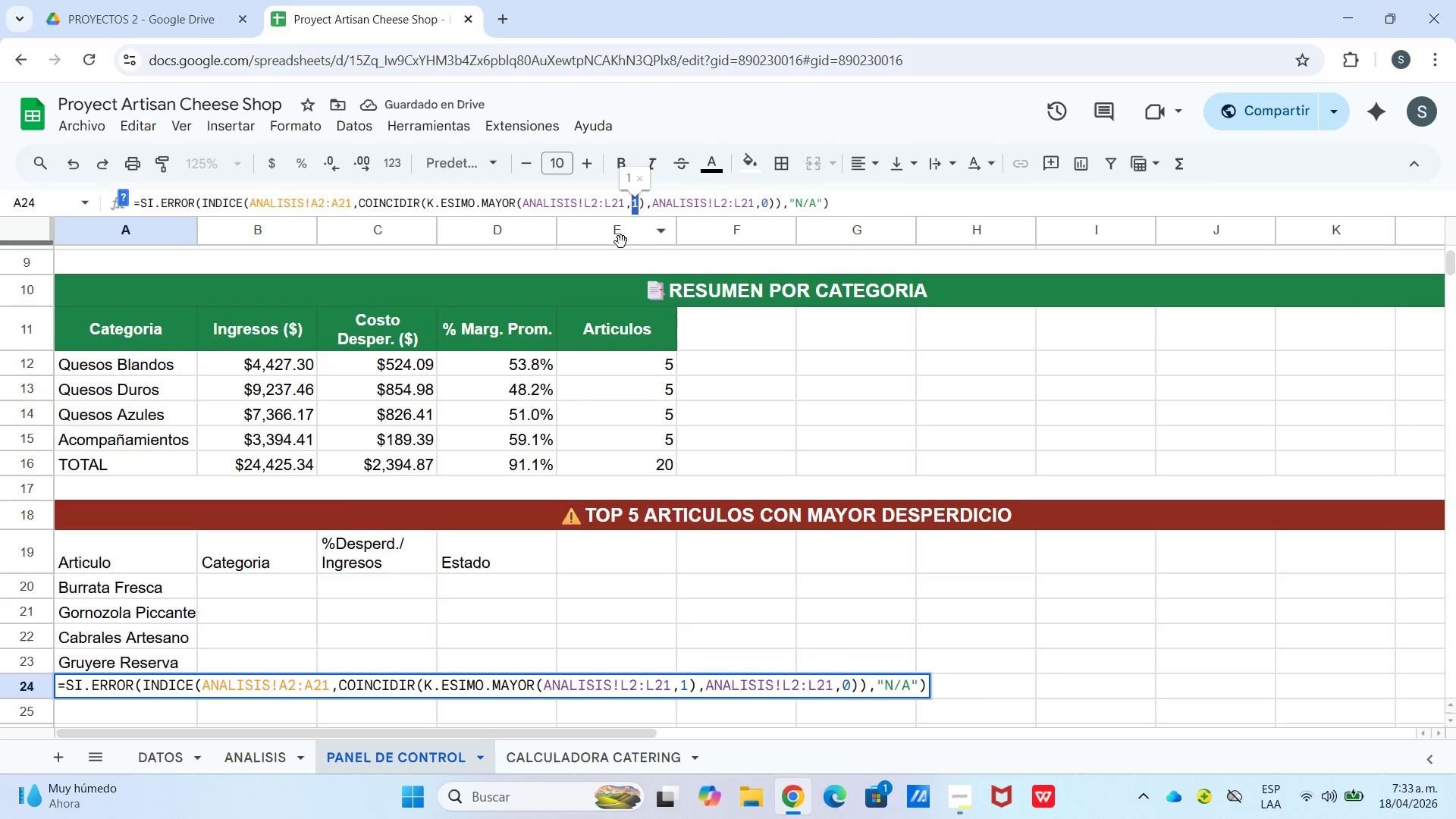 
key(5)
 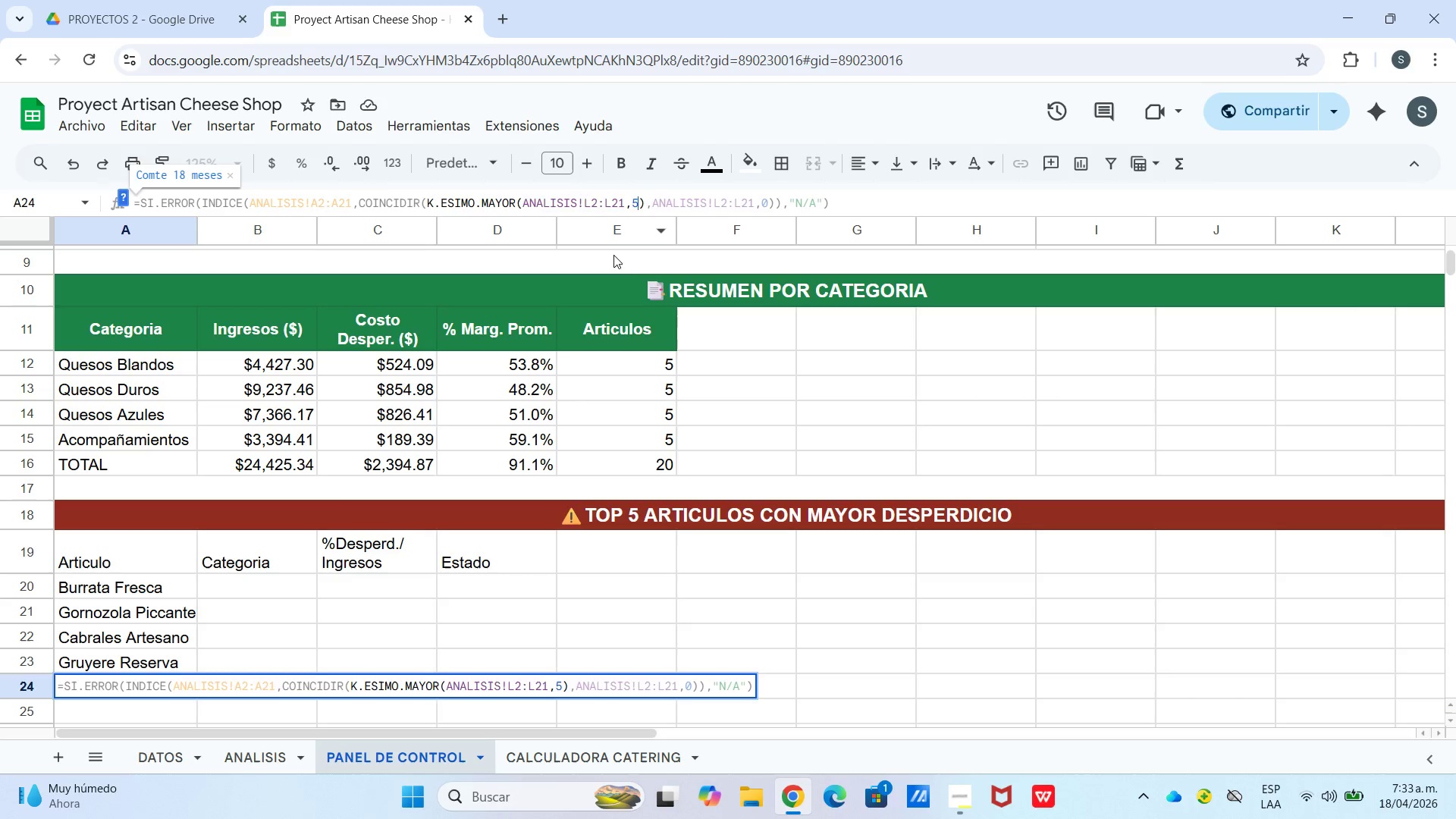 
key(Enter)
 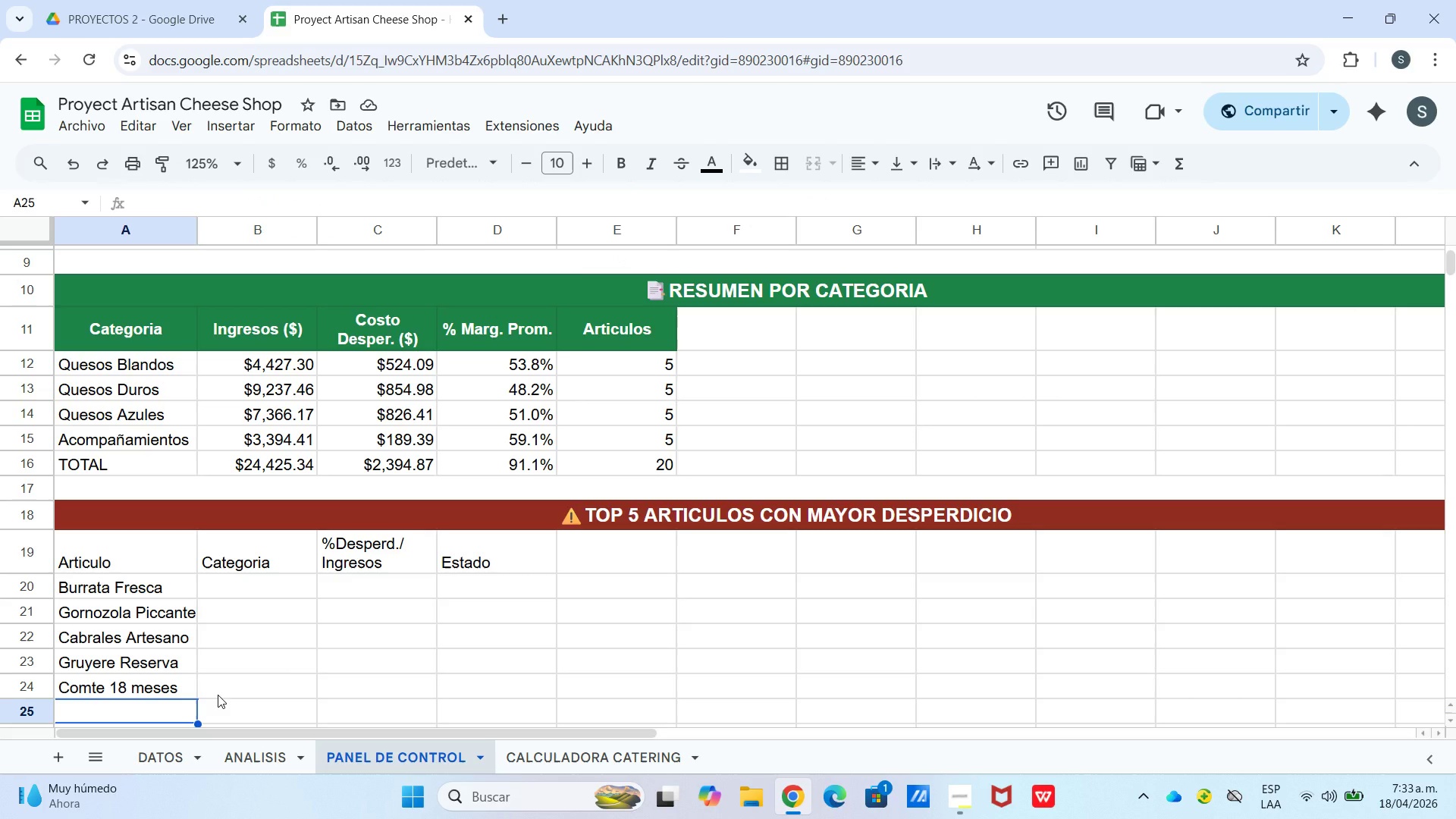 
wait(7.47)
 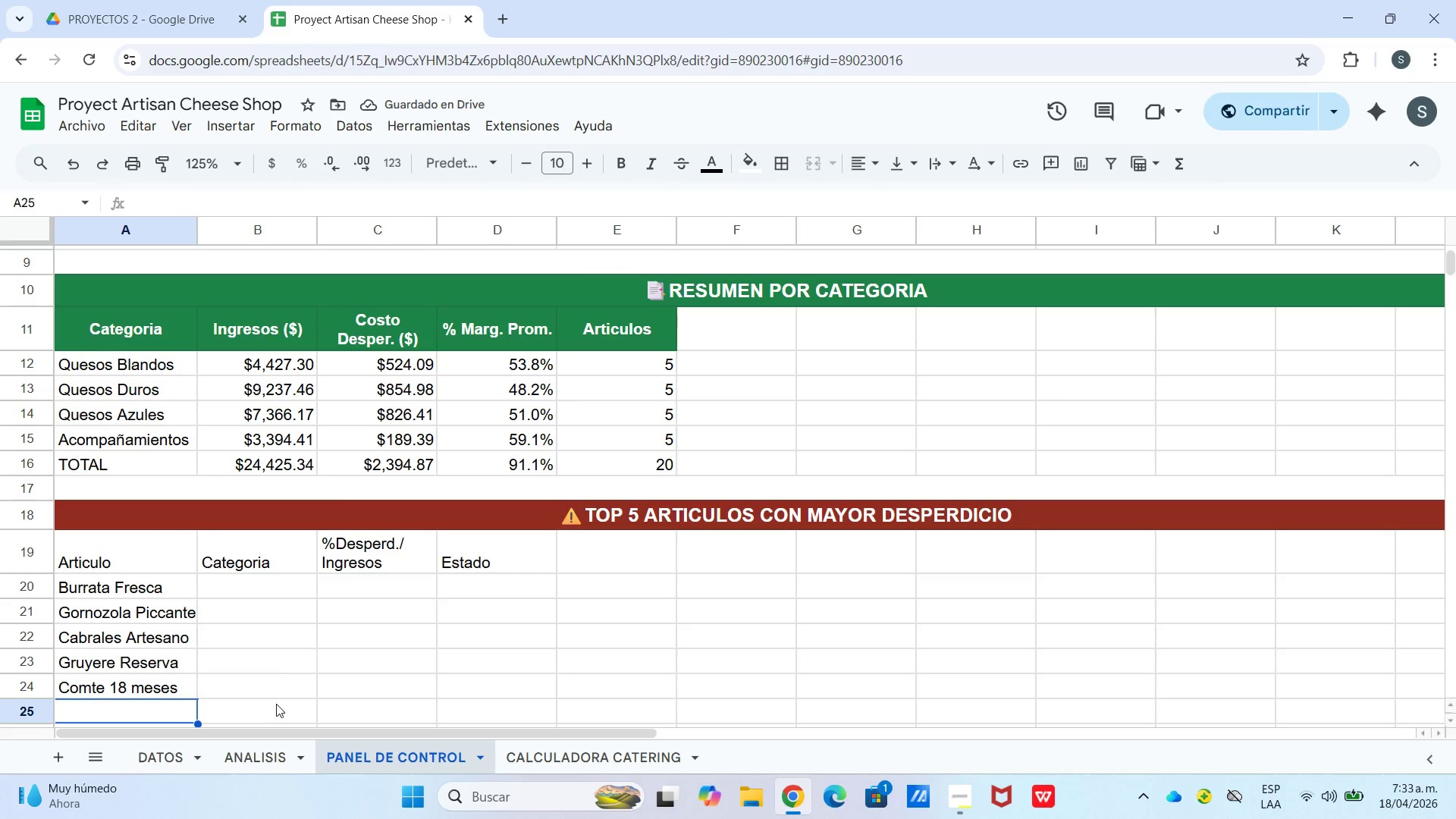 
left_click([259, 591])
 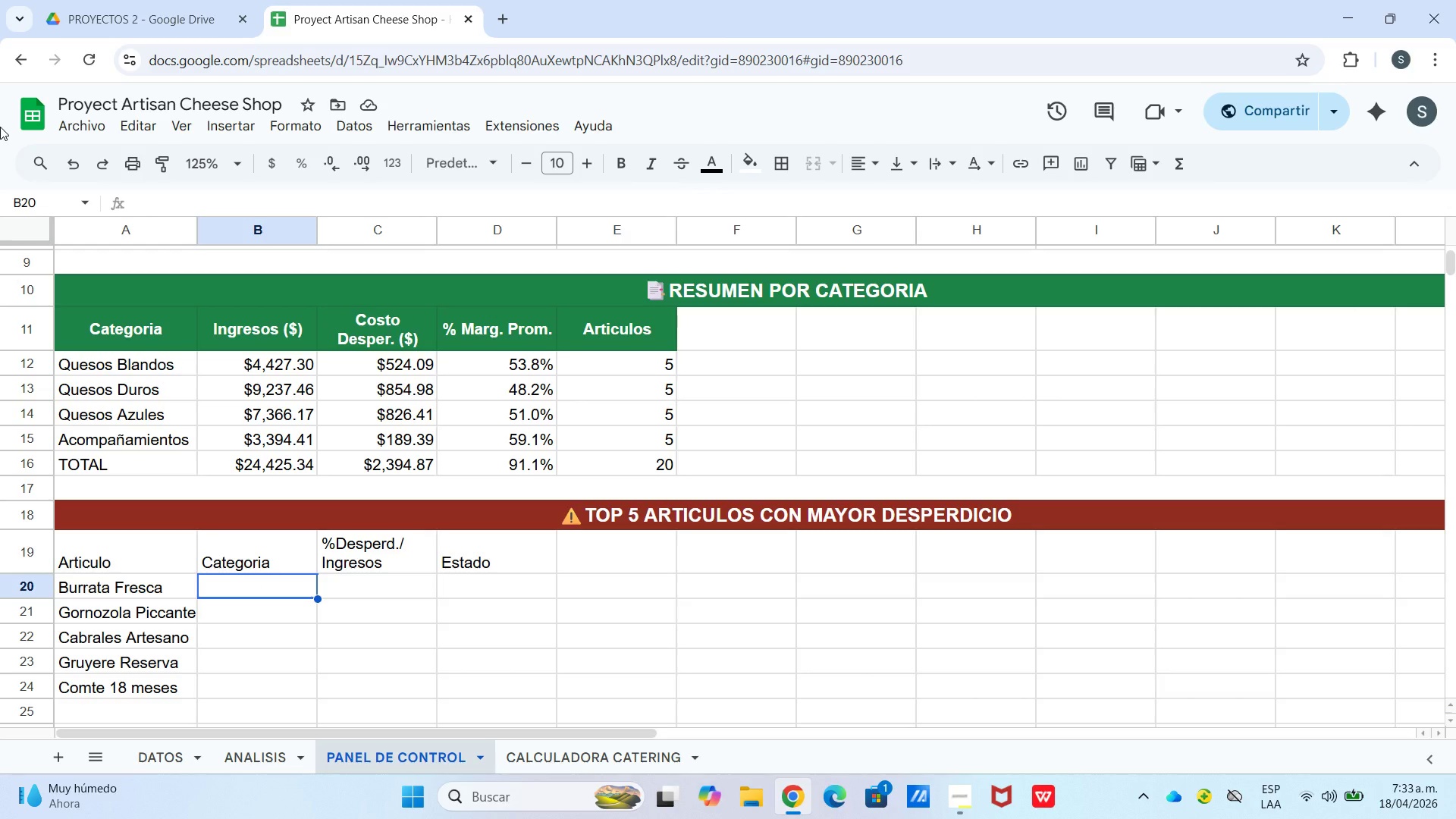 
wait(10.12)
 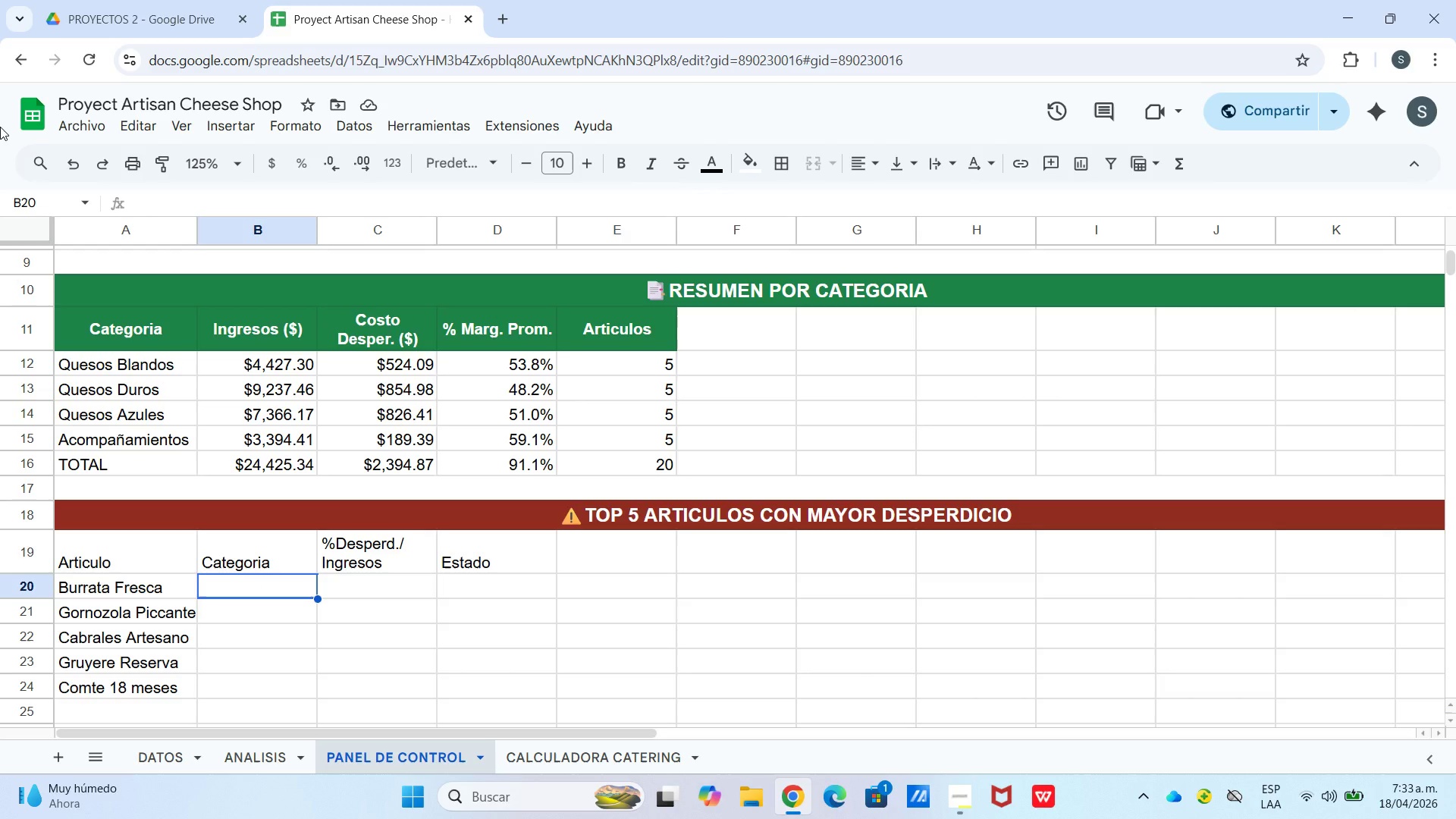 
type()si.err)
 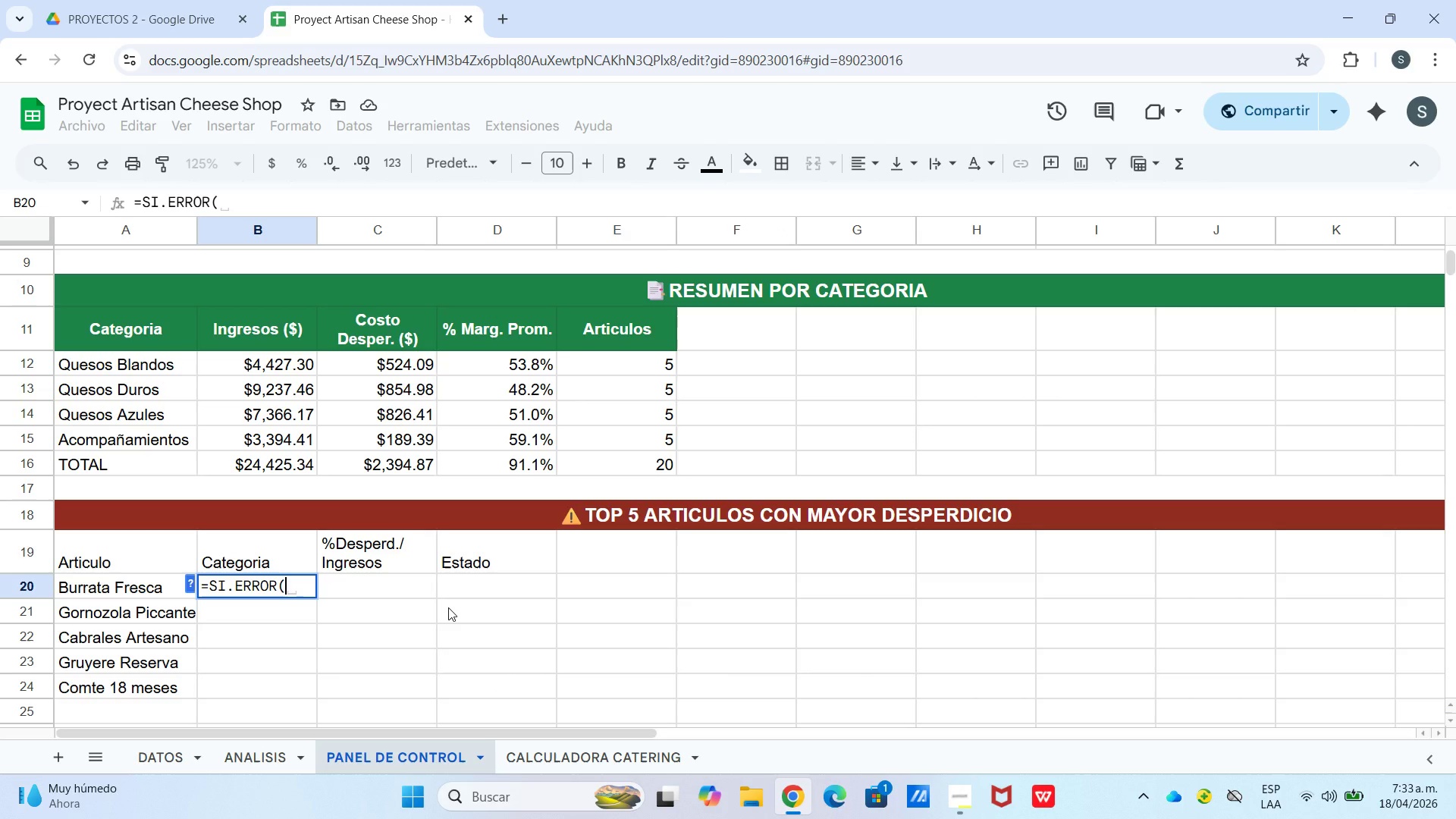 
wait(6.88)
 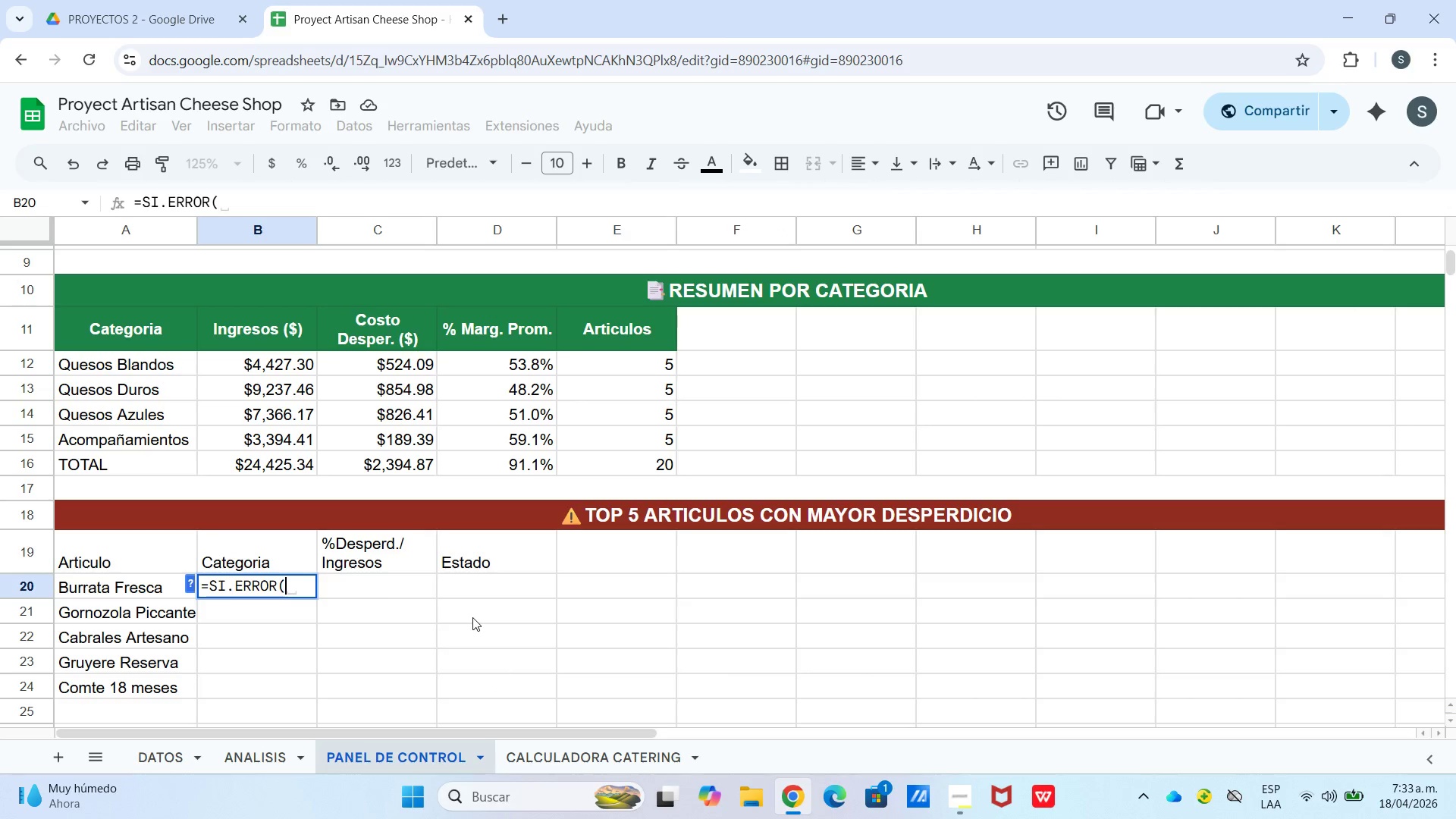 
type(indi)
 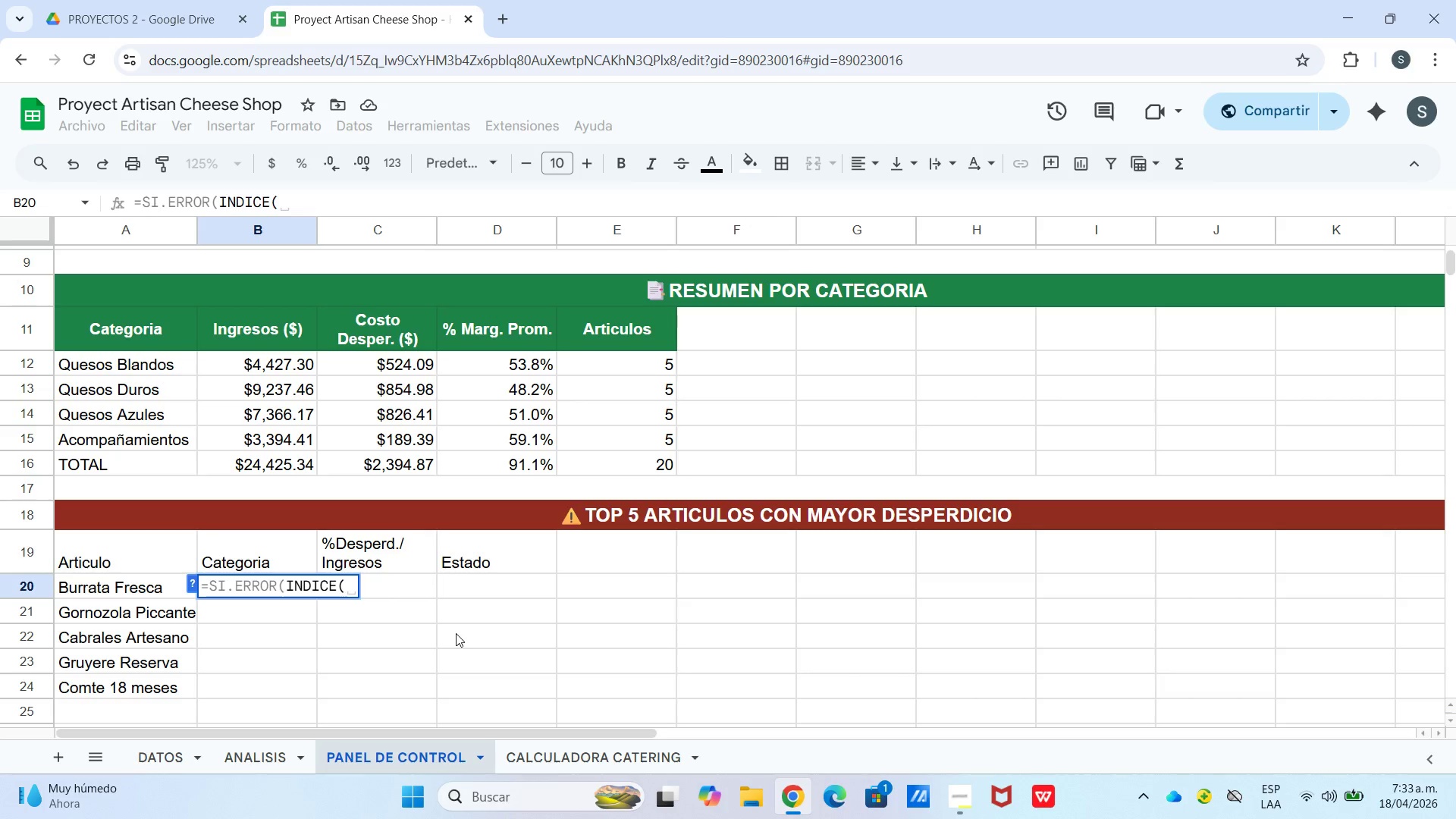 
wait(5.33)
 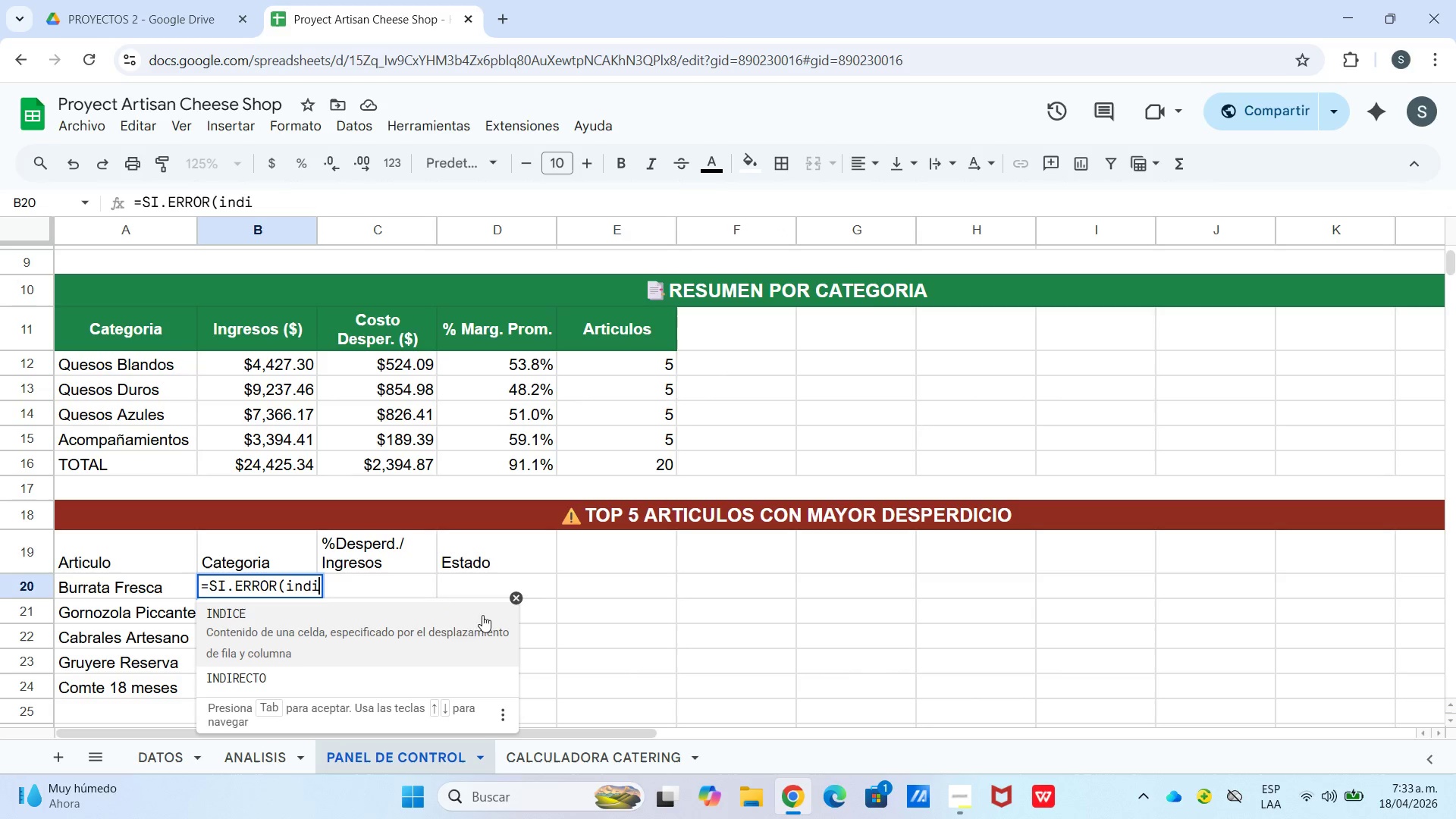 
type([ANALISIS[!b2>b21)
 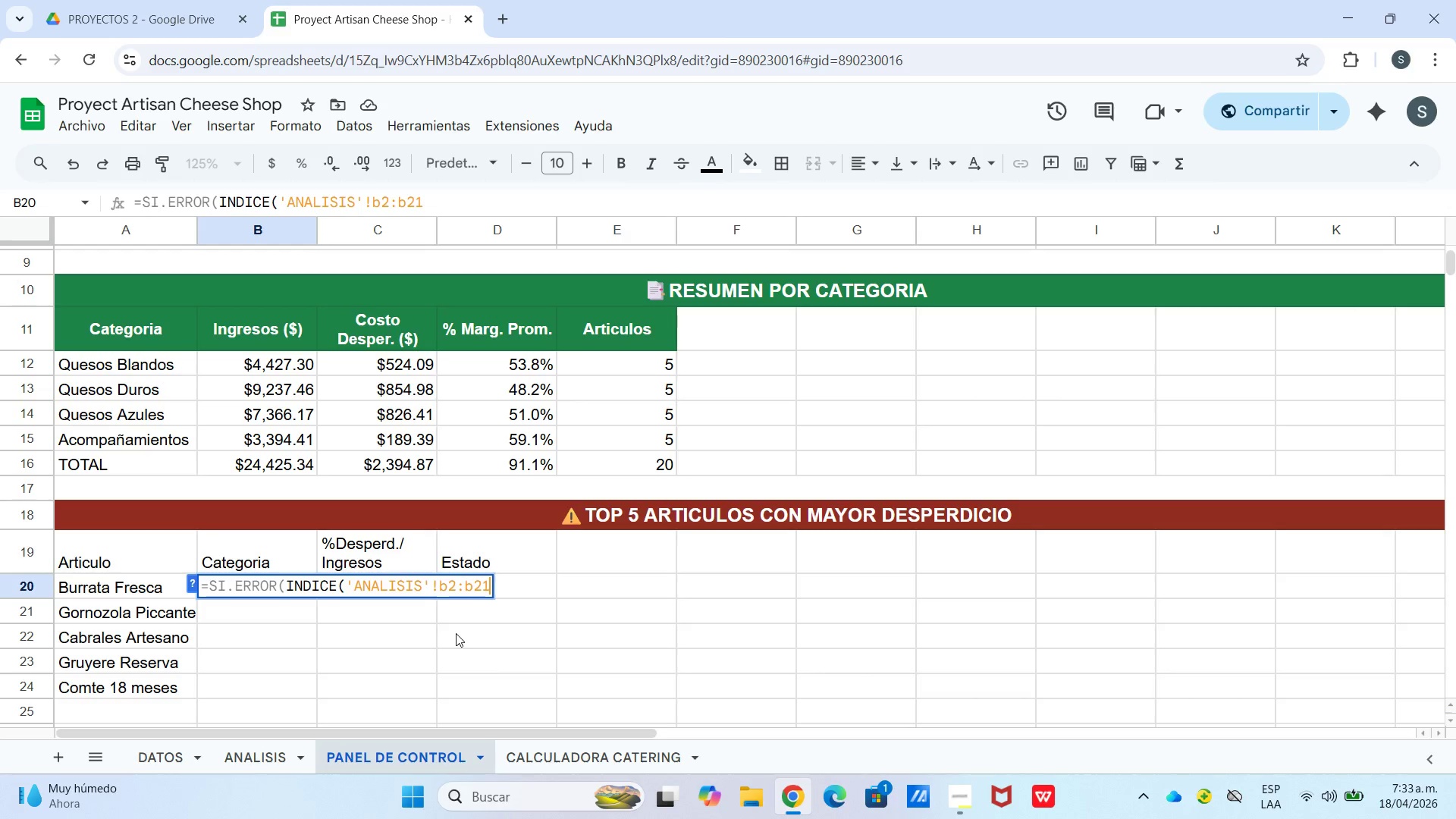 
wait(13.25)
 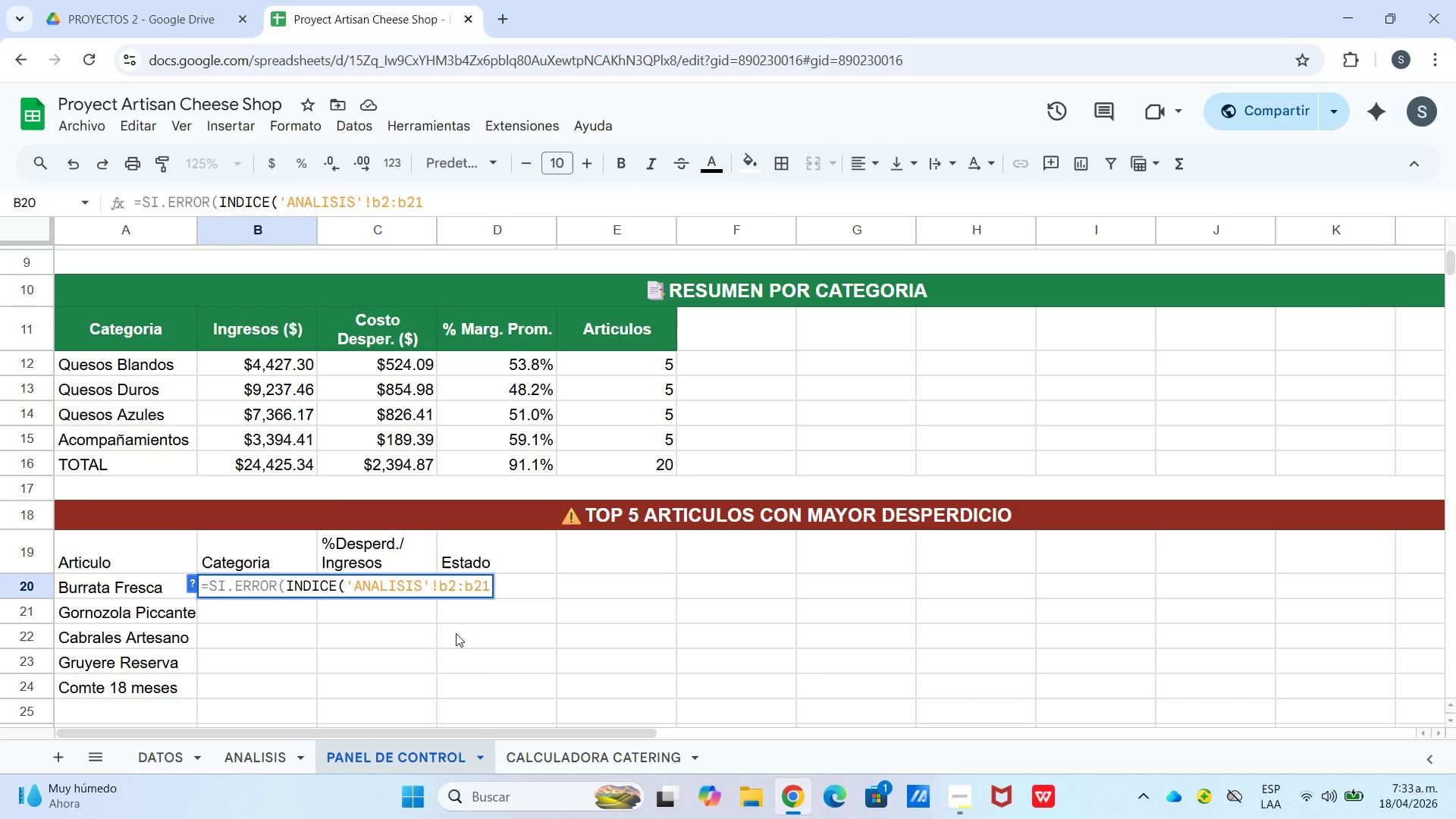 
type(,coin)
 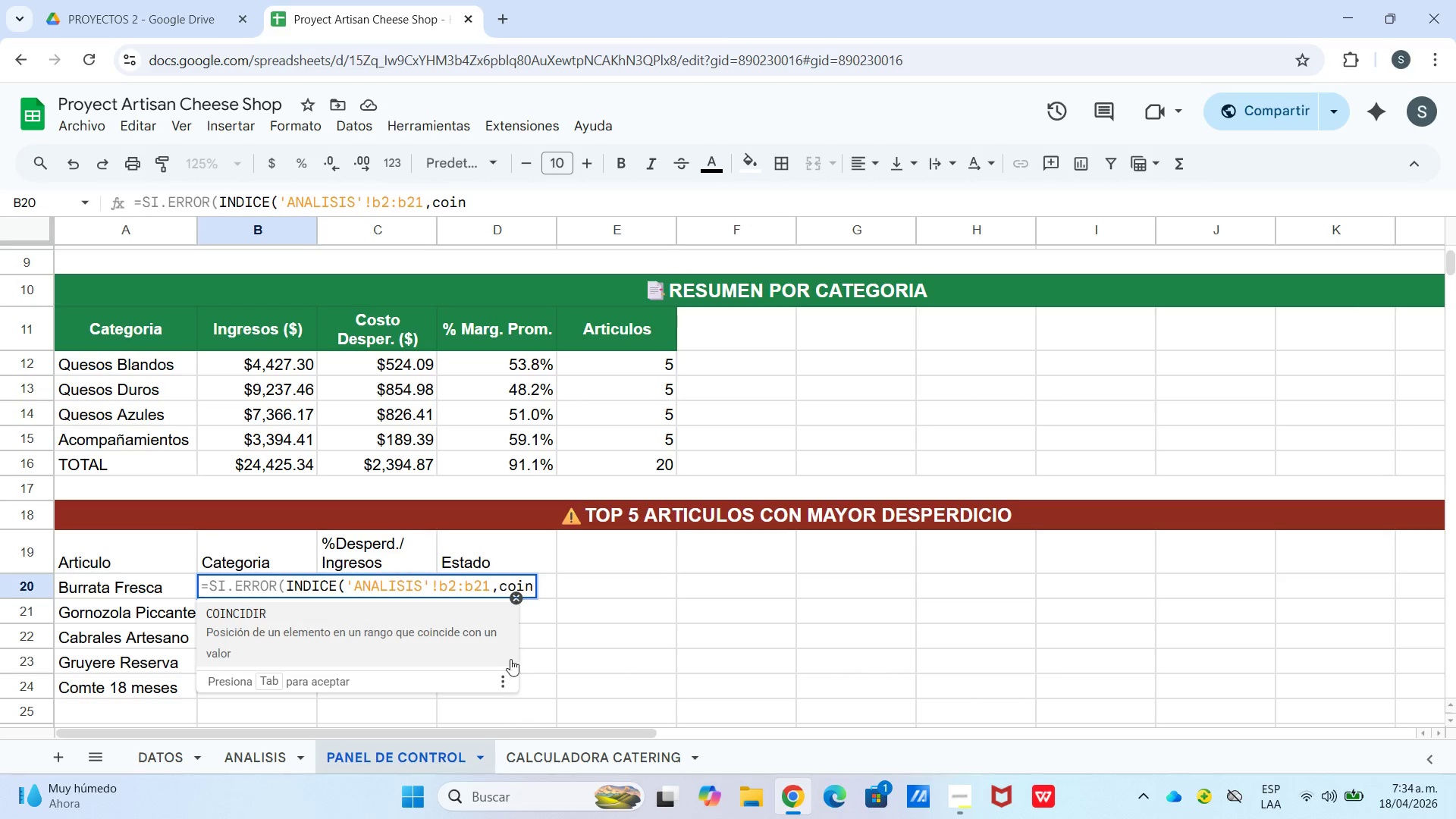 
left_click([502, 644])
 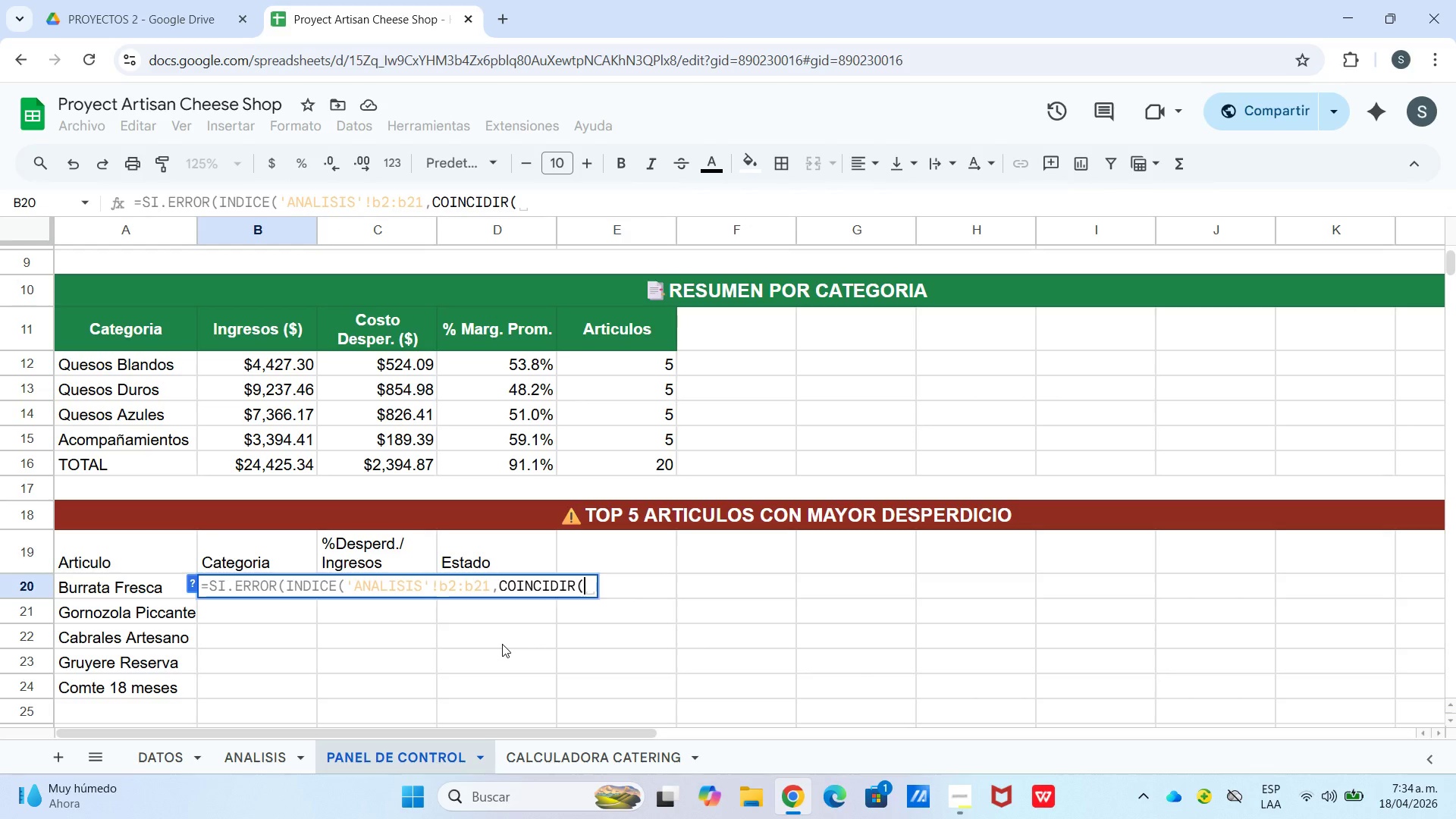 
key(Shift+K)
 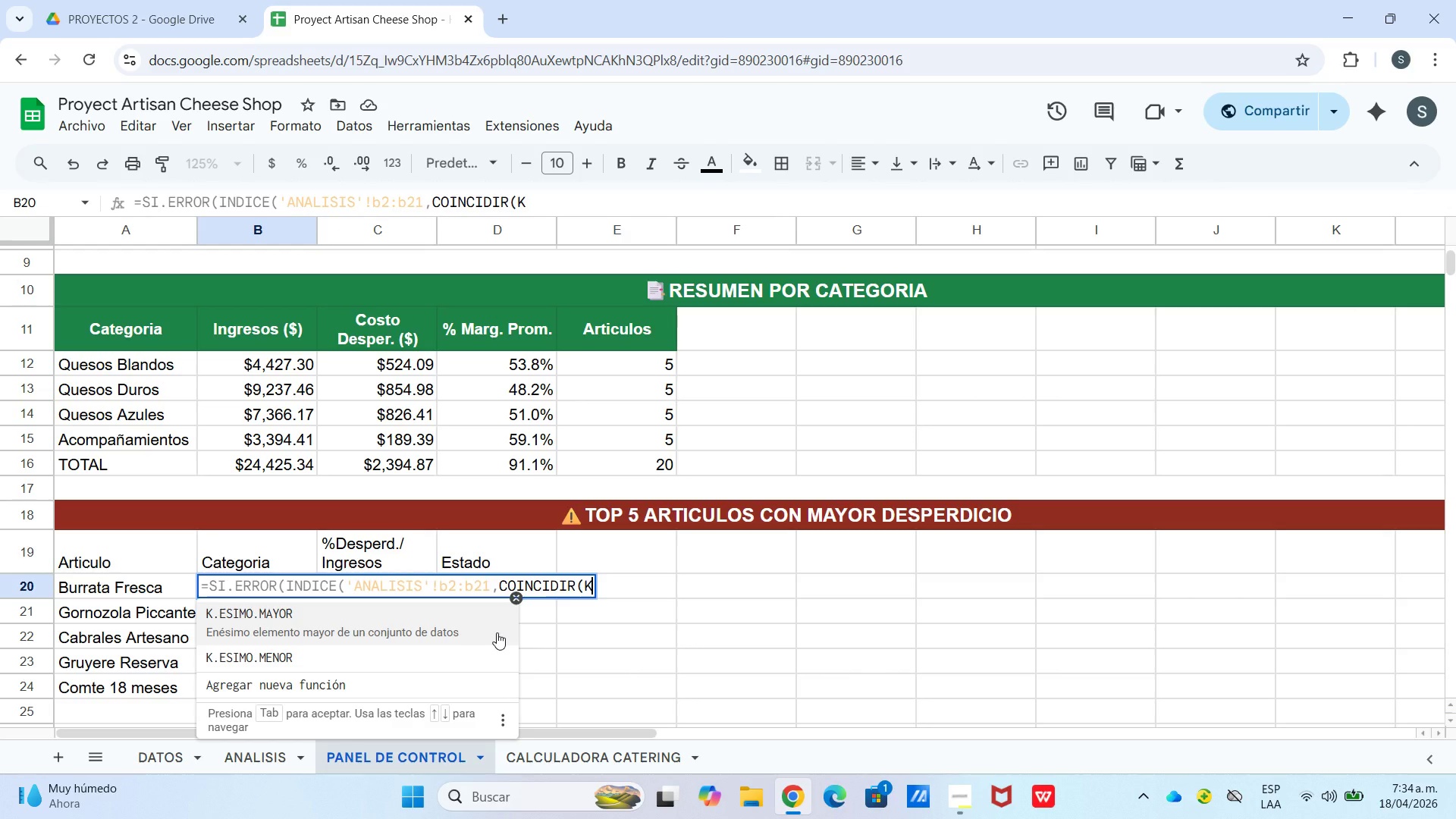 
wait(7.42)
 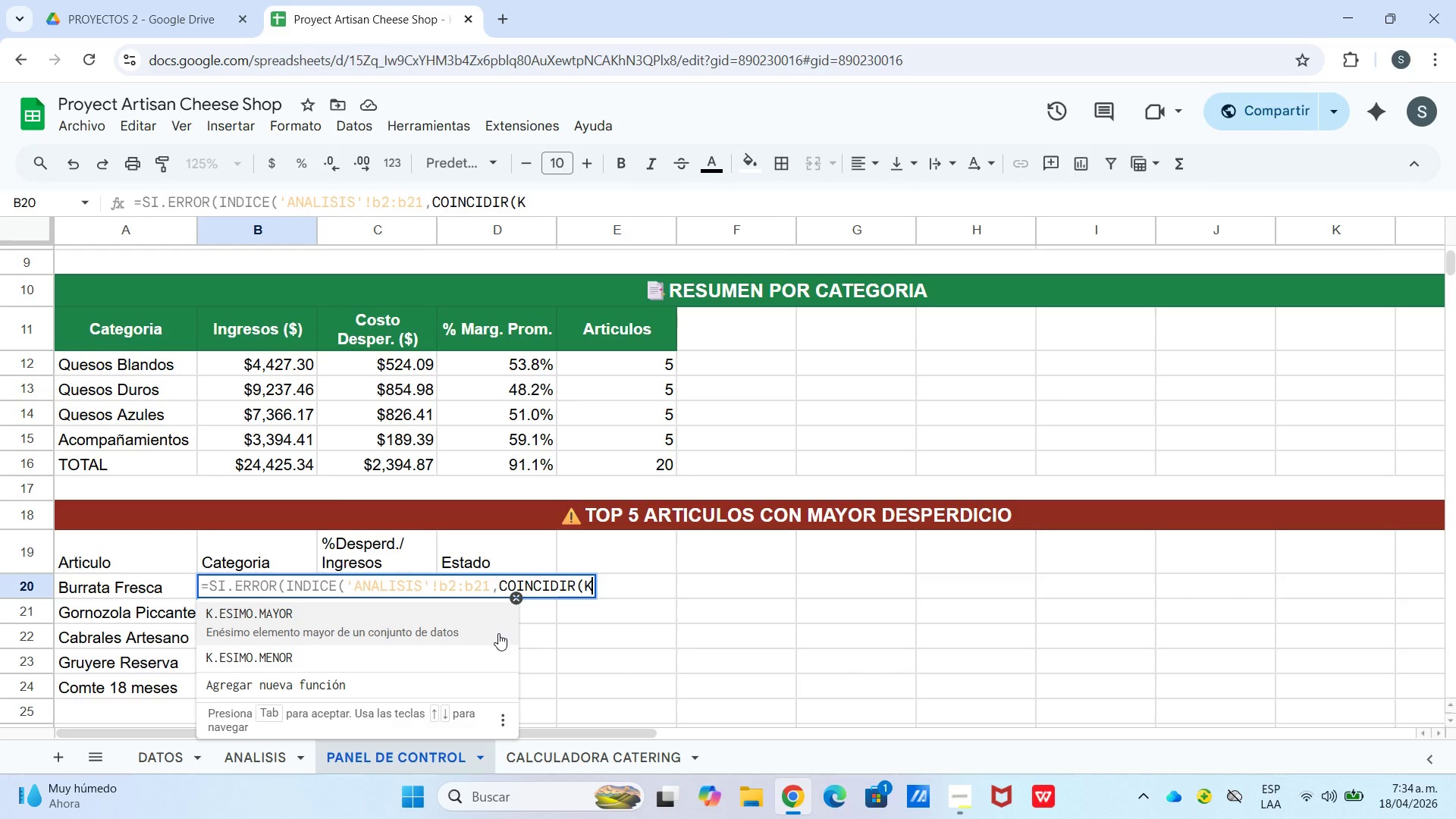 
left_click([497, 632])
 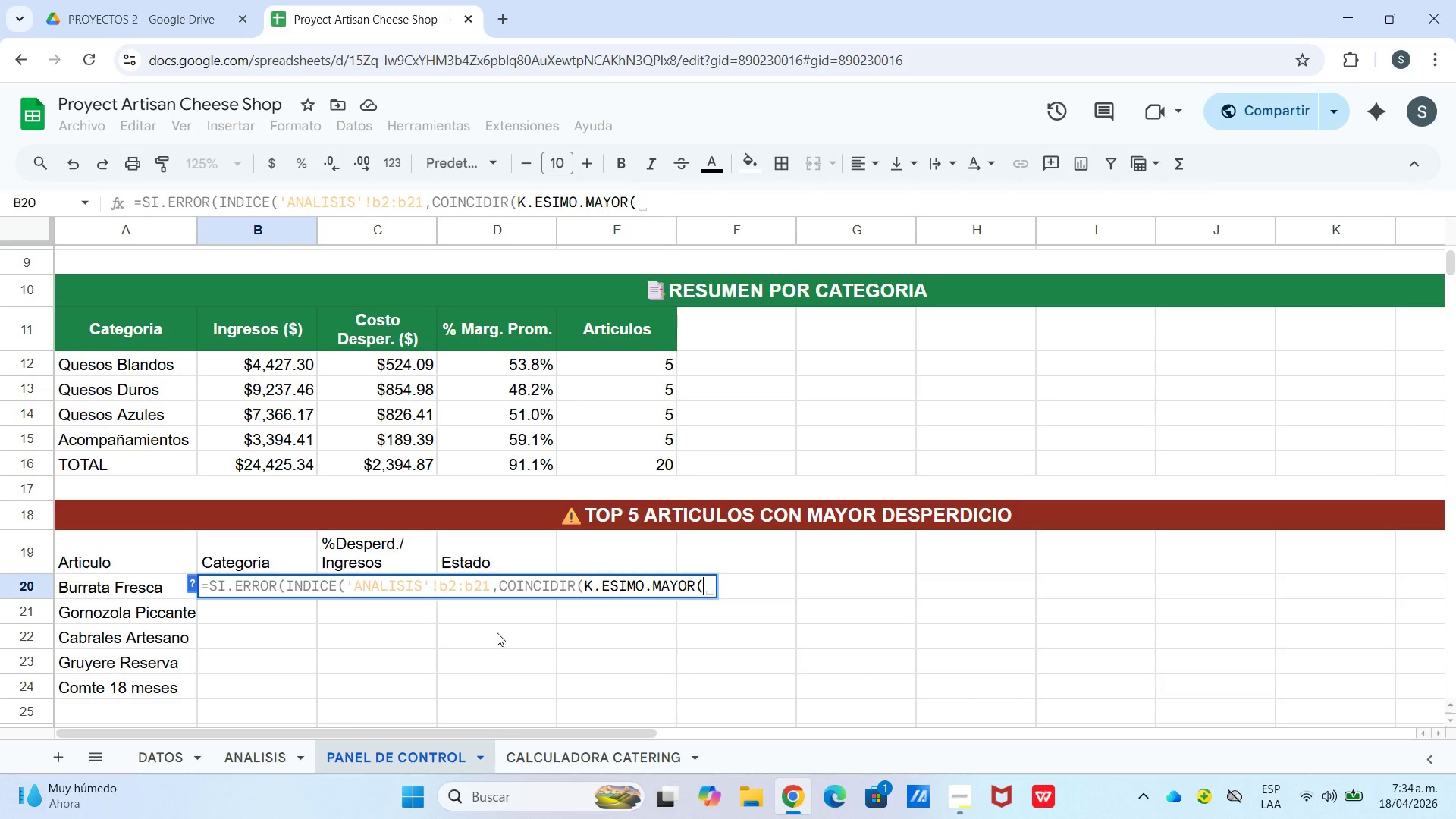 
hold_key(key=ShiftLeft, duration=0.67)
 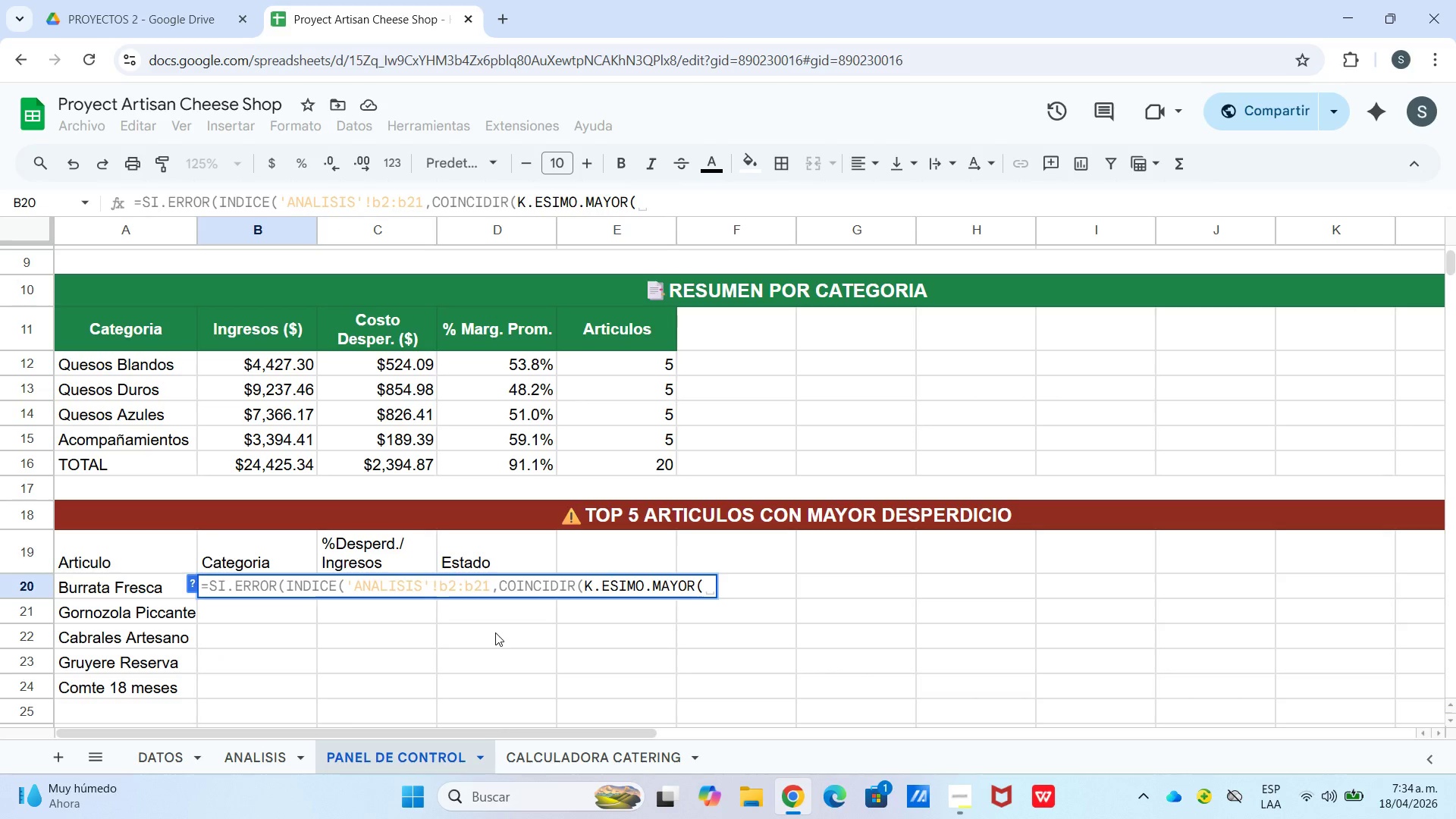 
type([ANALISIS[)
 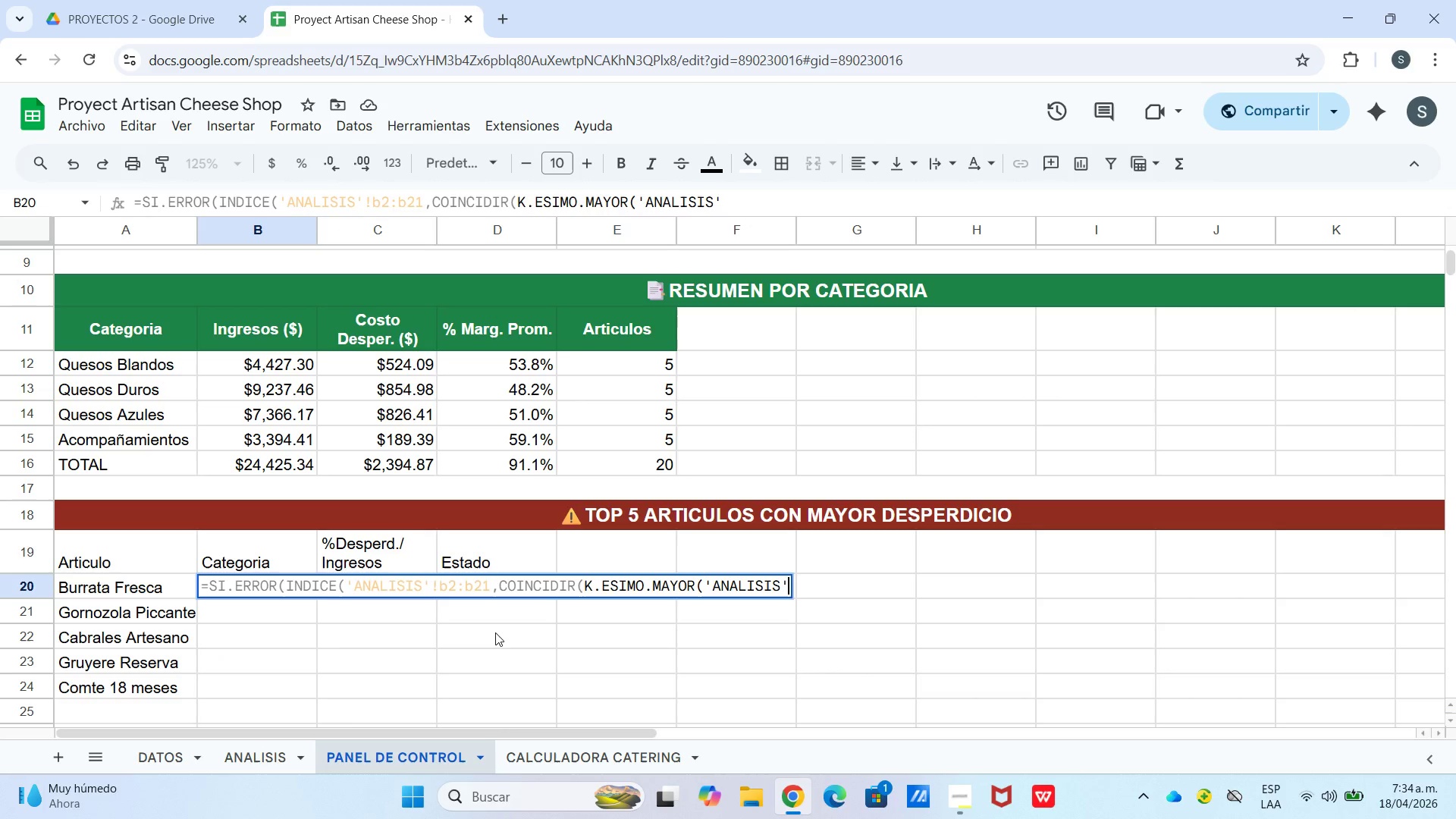 
type(!l2>l21)
 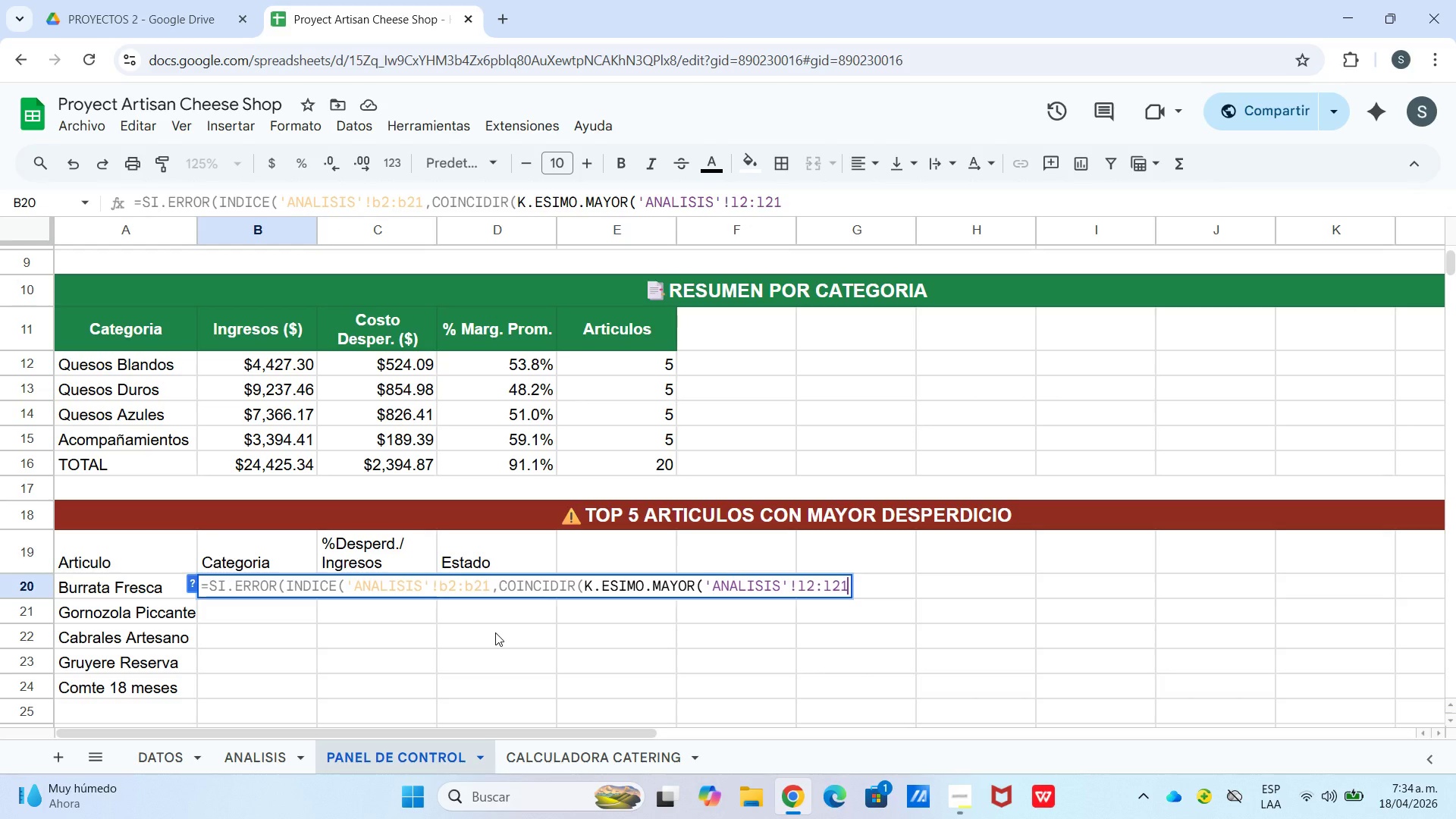 
key(Comma)
 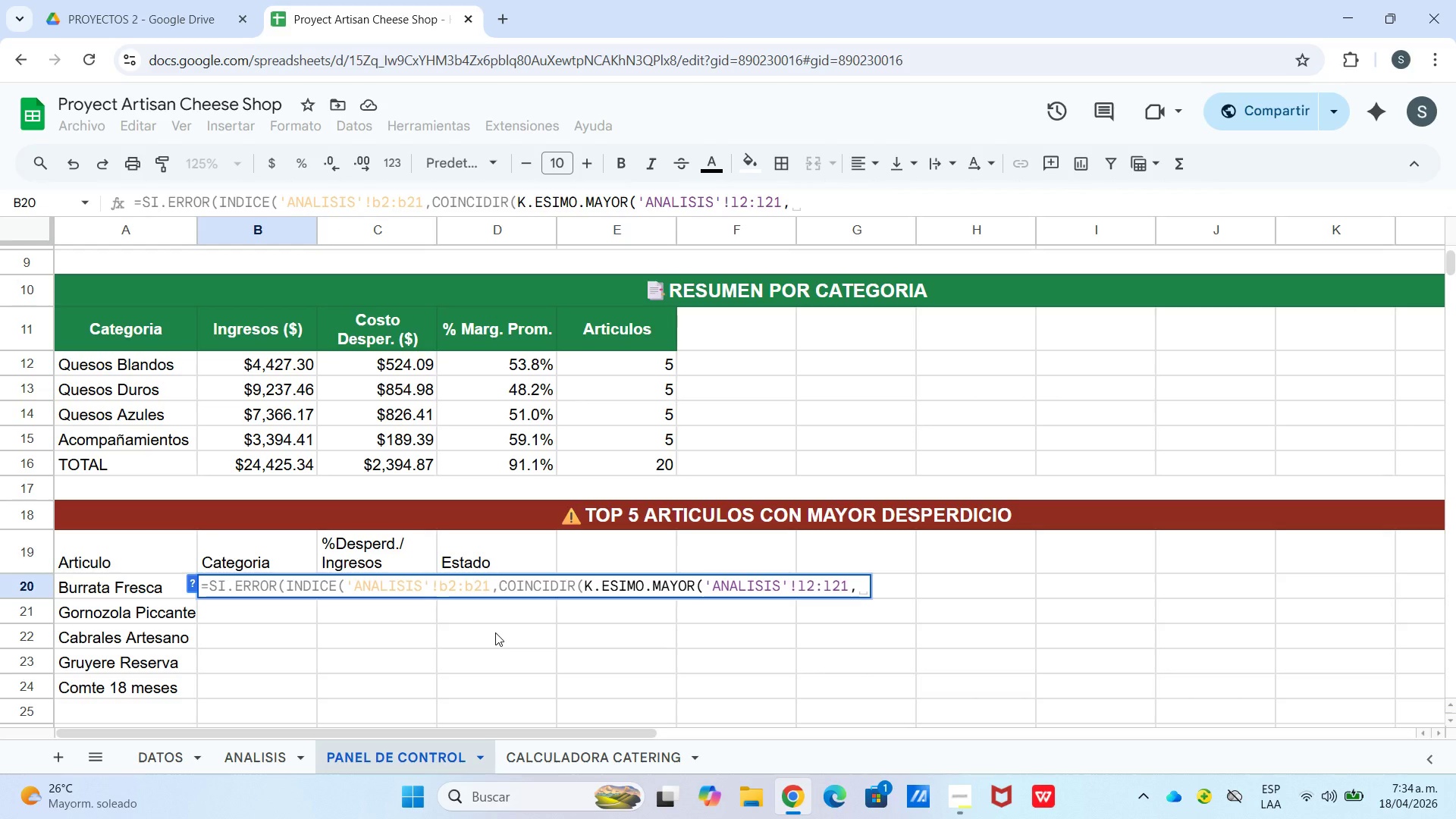 
wait(5.53)
 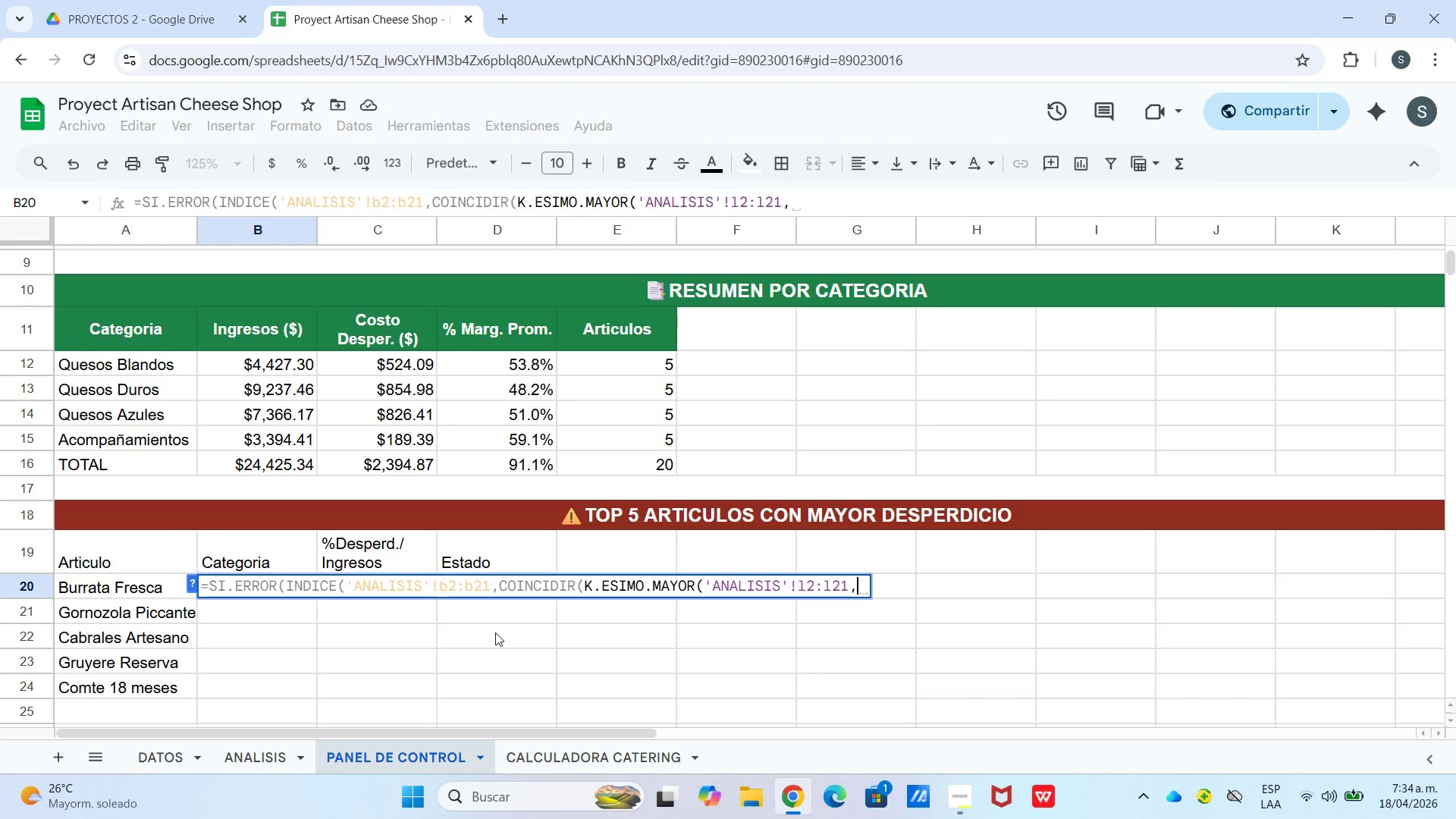 
key(1)
 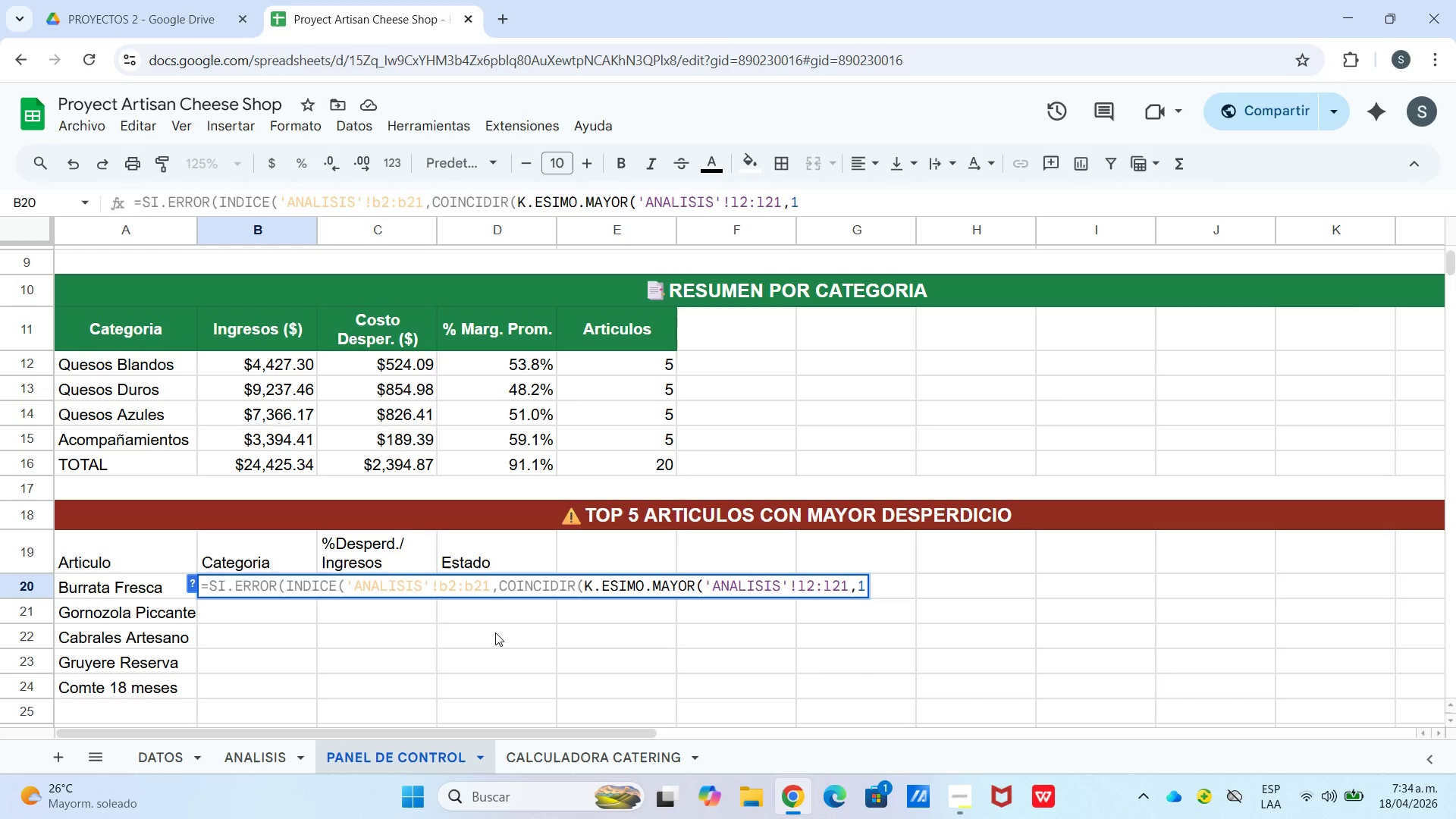 
key(Shift+9)
 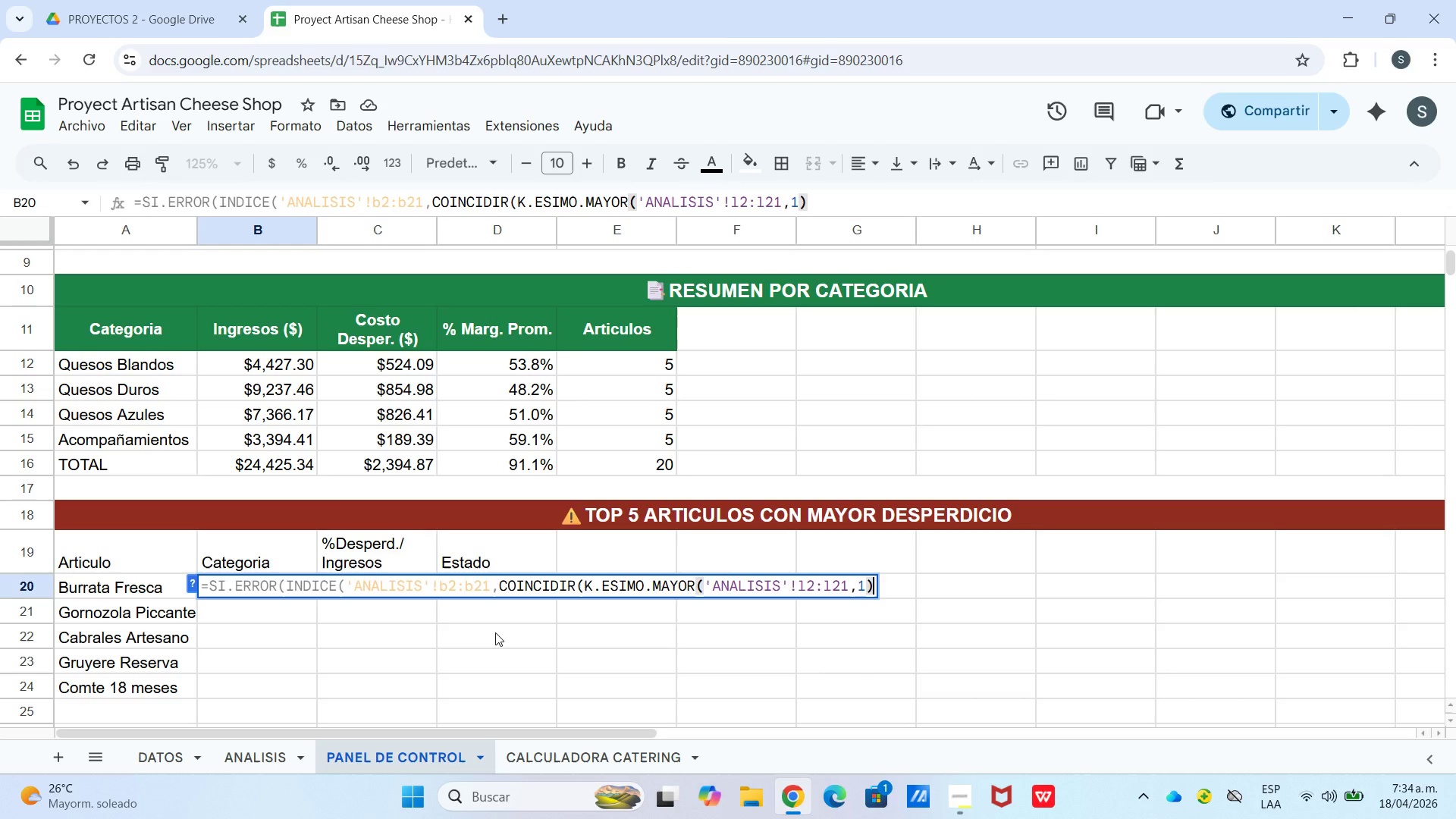 
type(,[ANALISIS)
 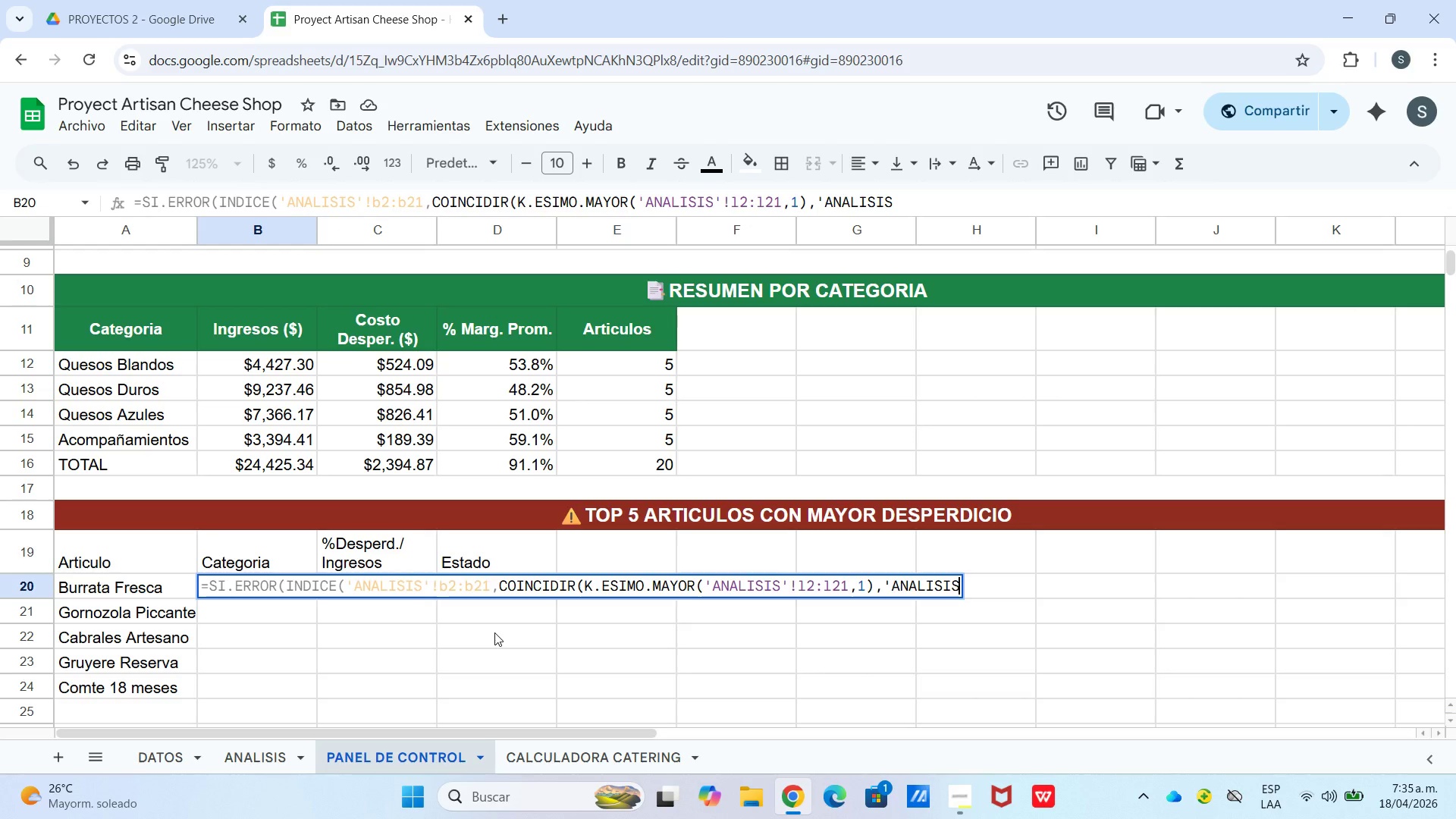 
wait(5.72)
 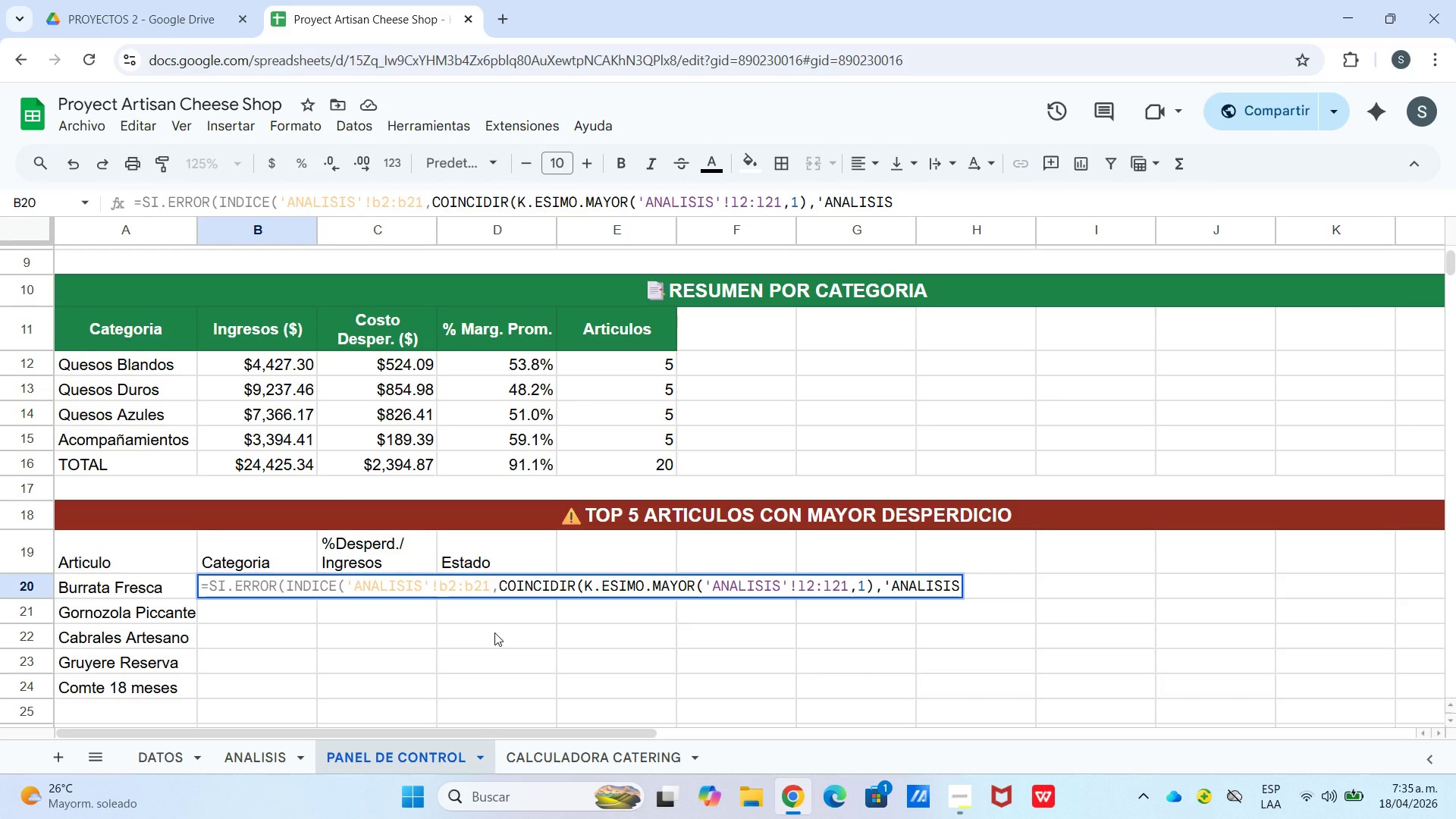 
key(Shift+BracketLeft)
 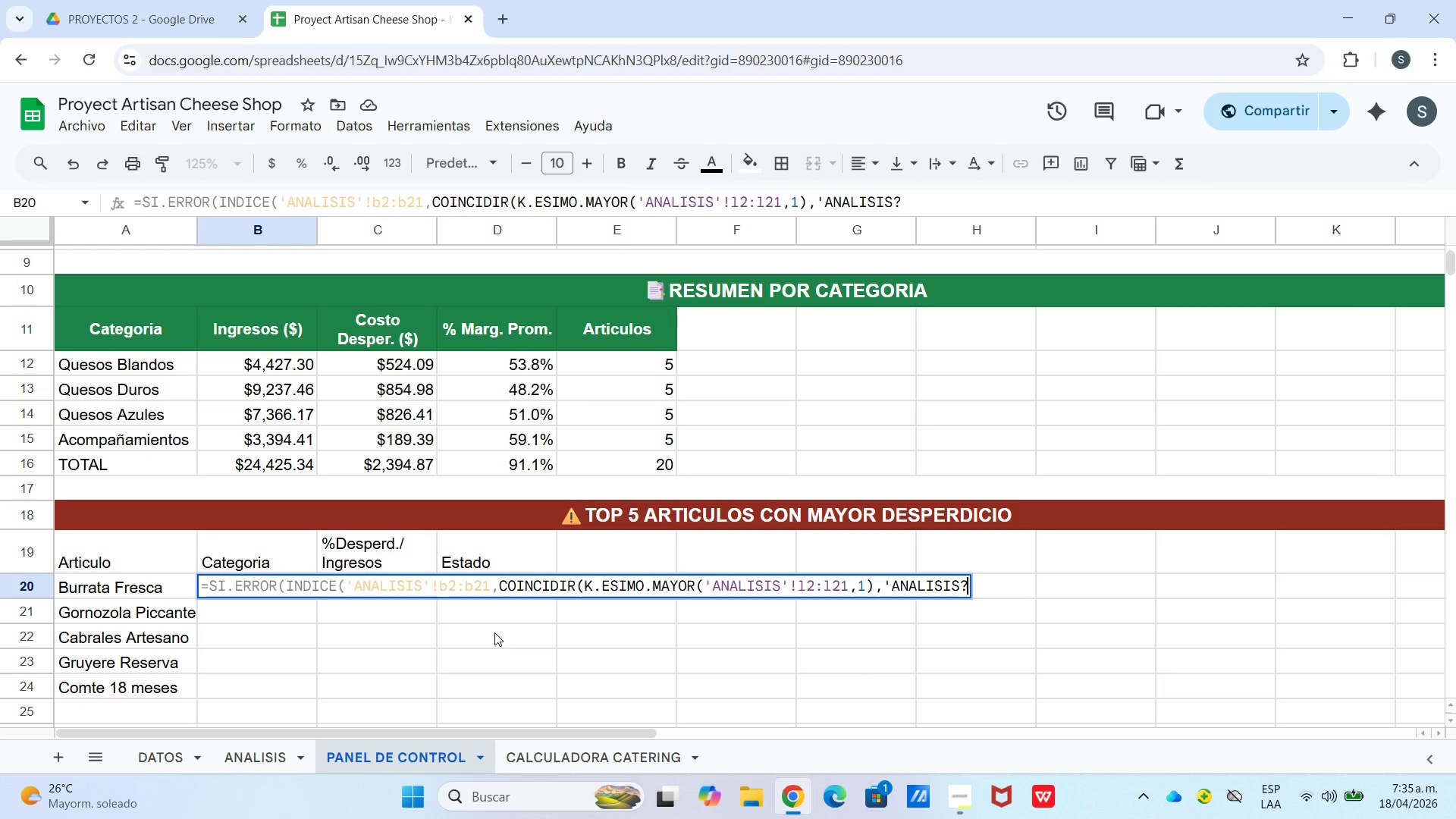 
key(Backspace)
 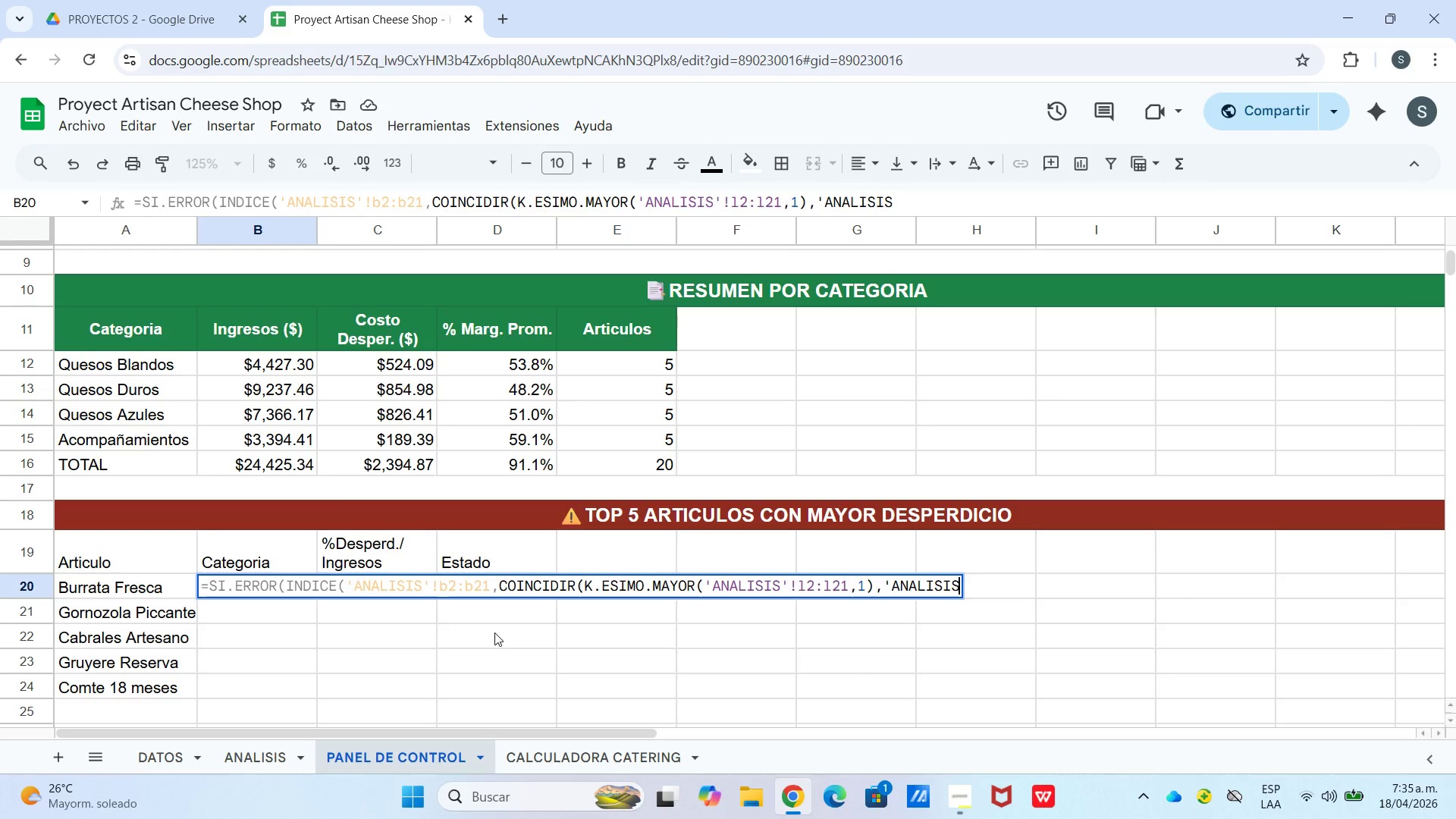 
key(BracketLeft)
 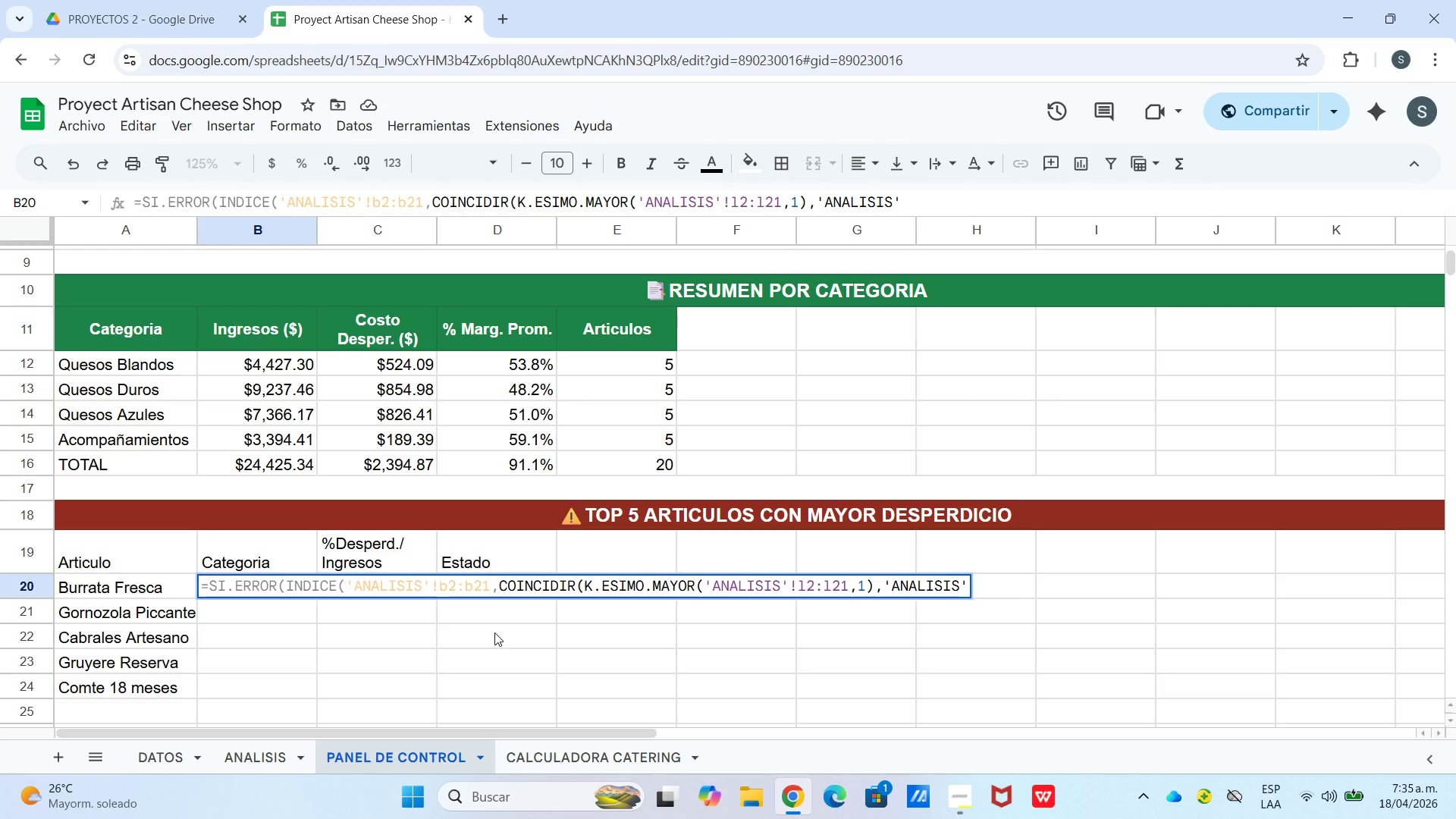 
type(!l2>l21)
 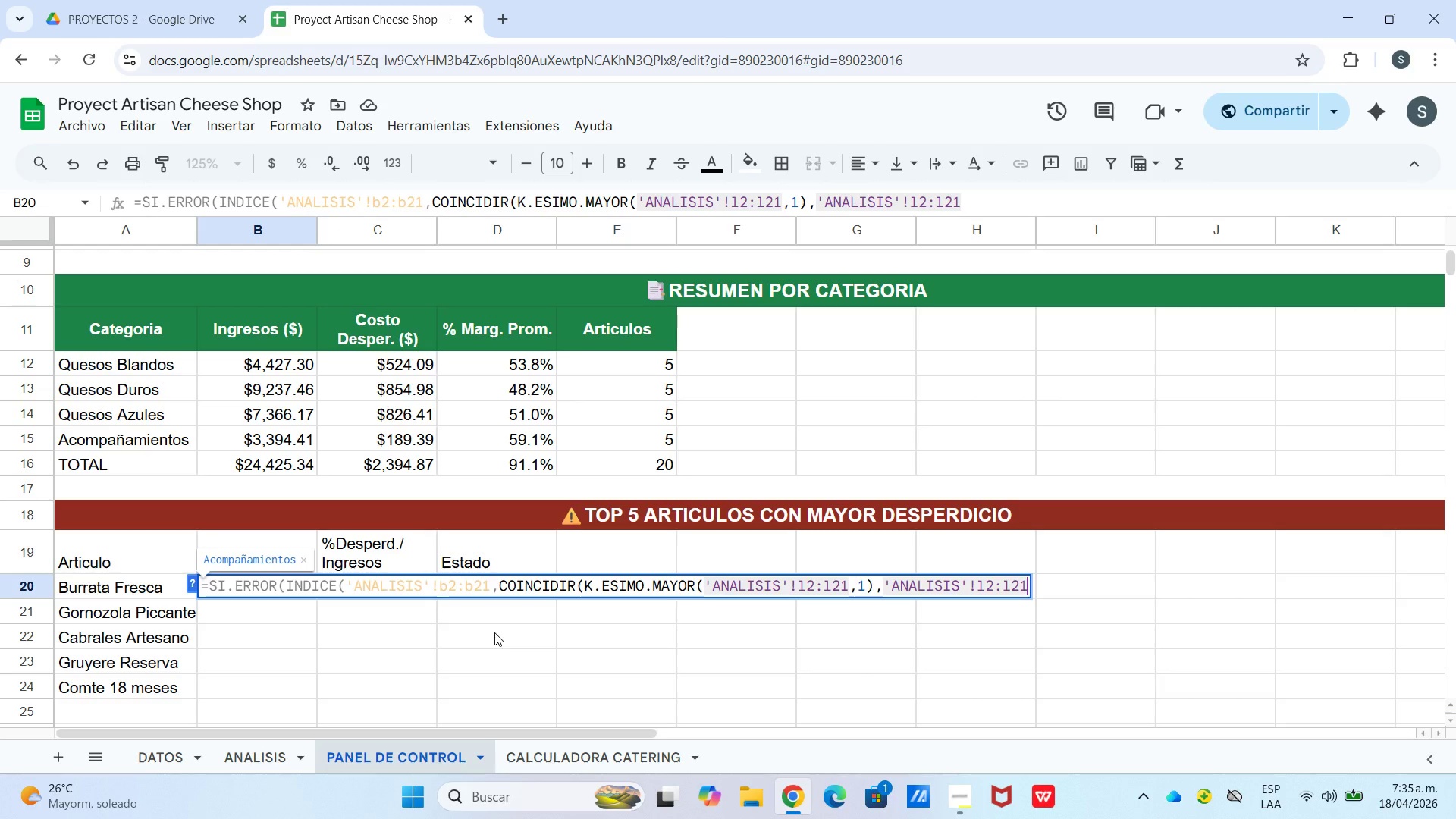 
type(,0((,)
 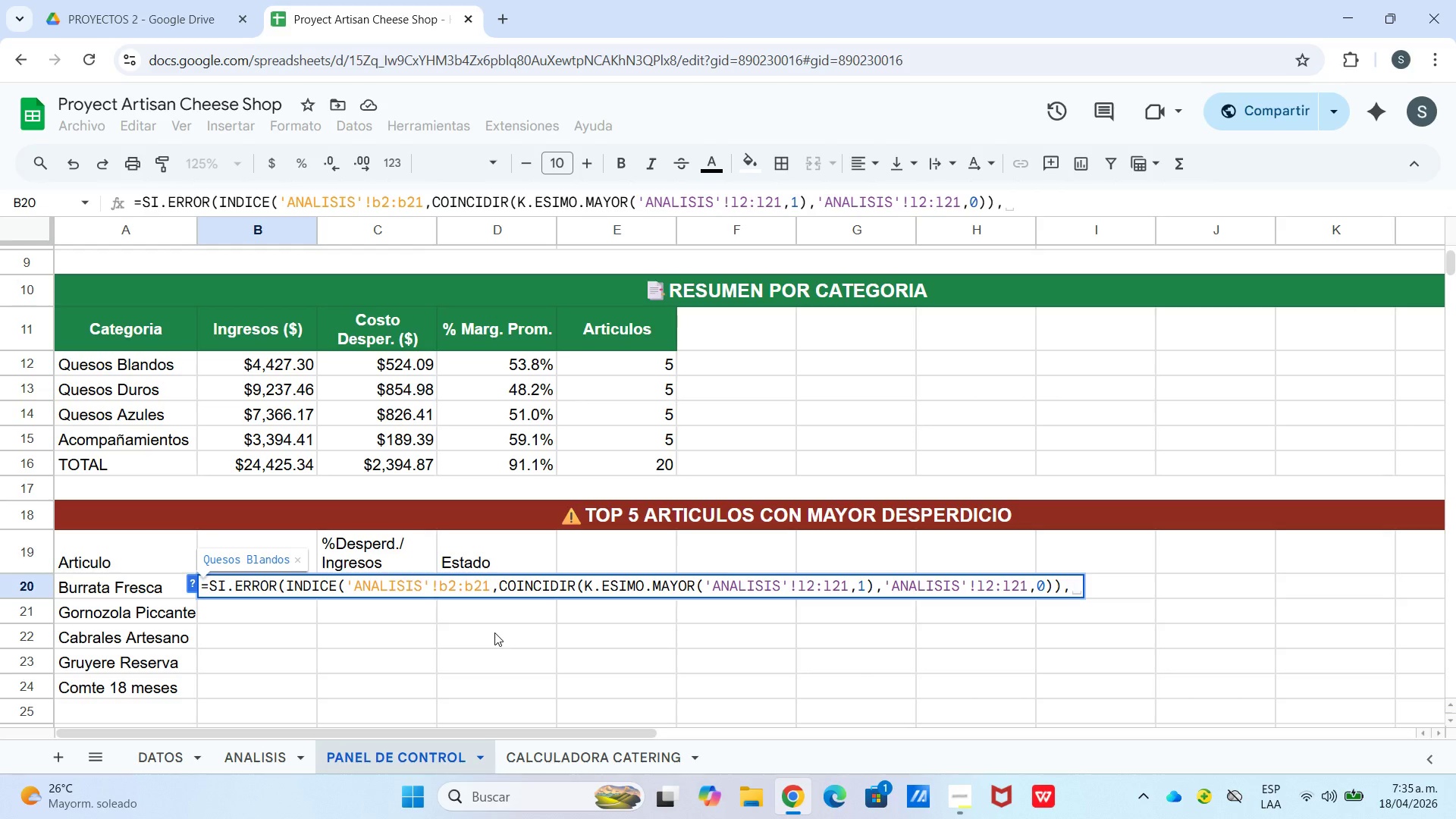 
type(@N&A@()
 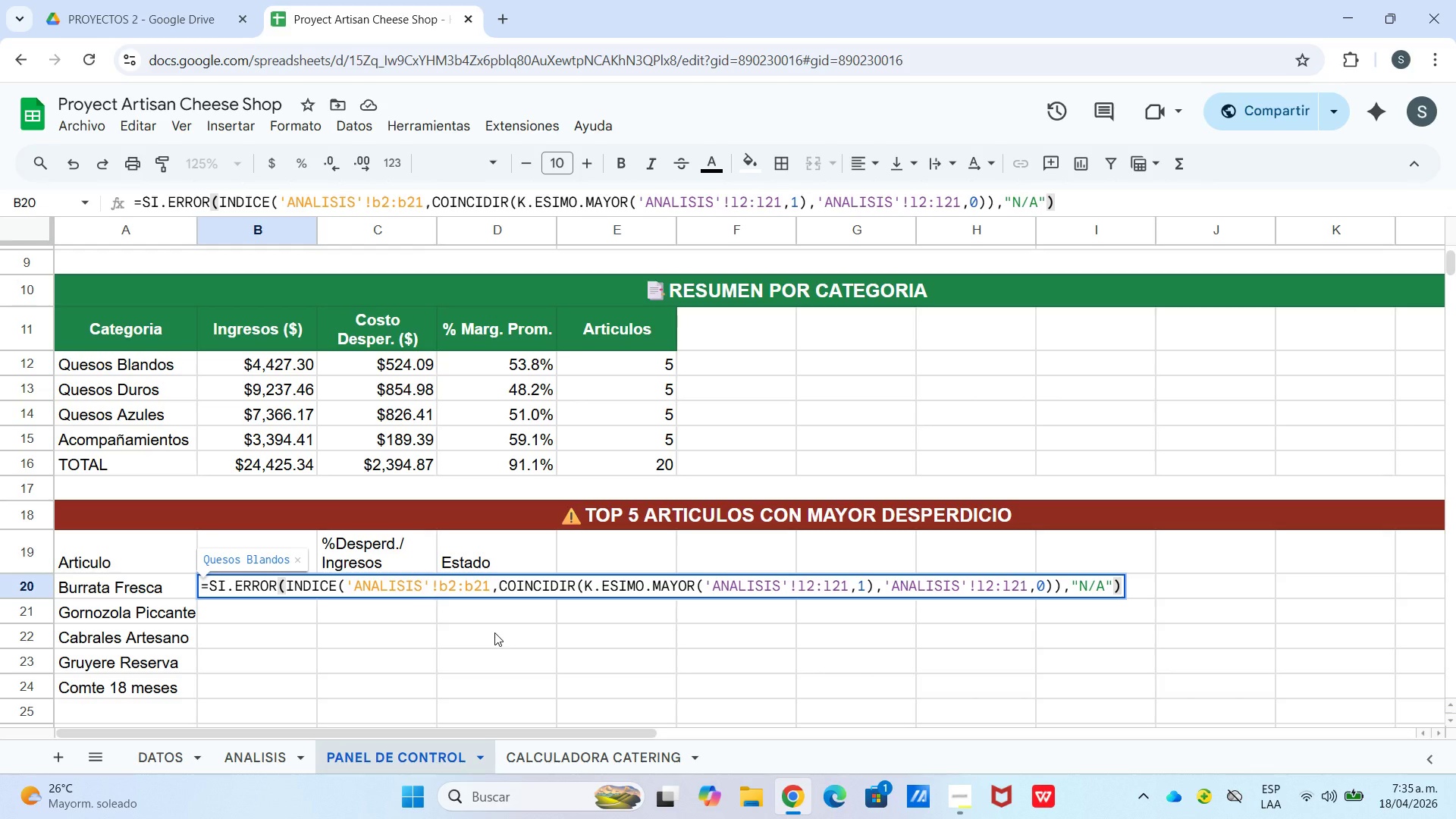 
key(Enter)
 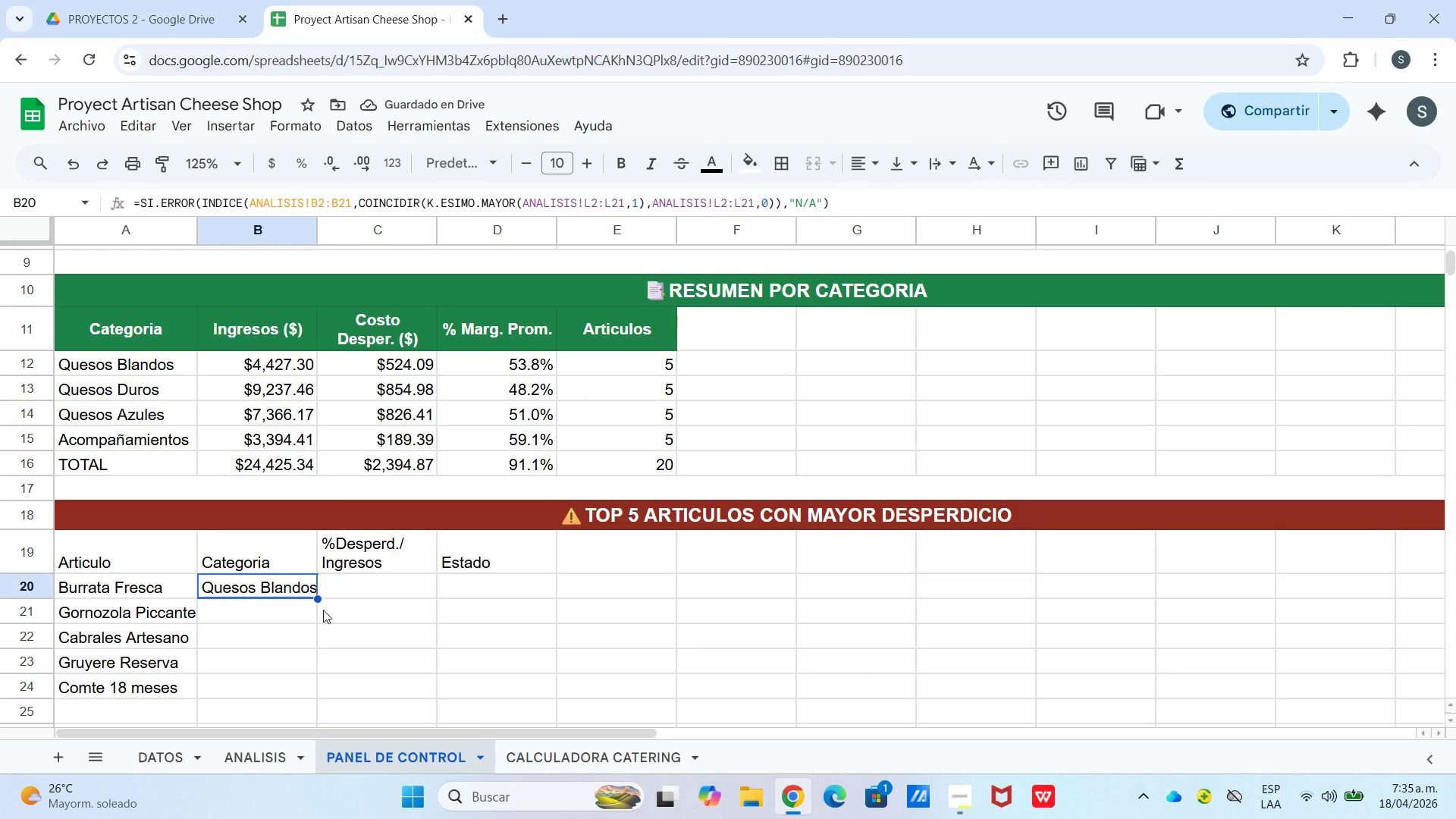 
wait(10.11)
 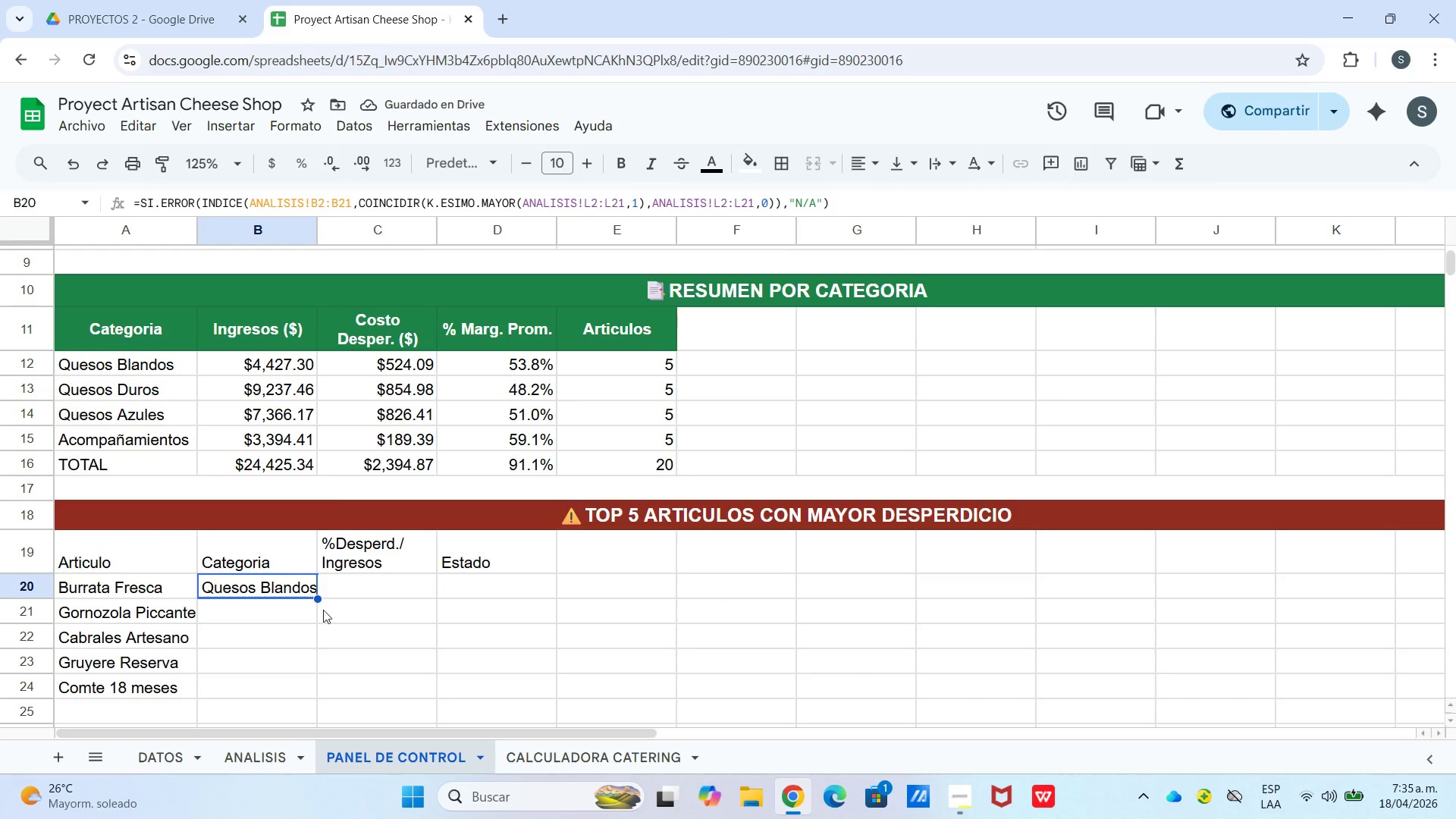 
left_click([136, 199])
 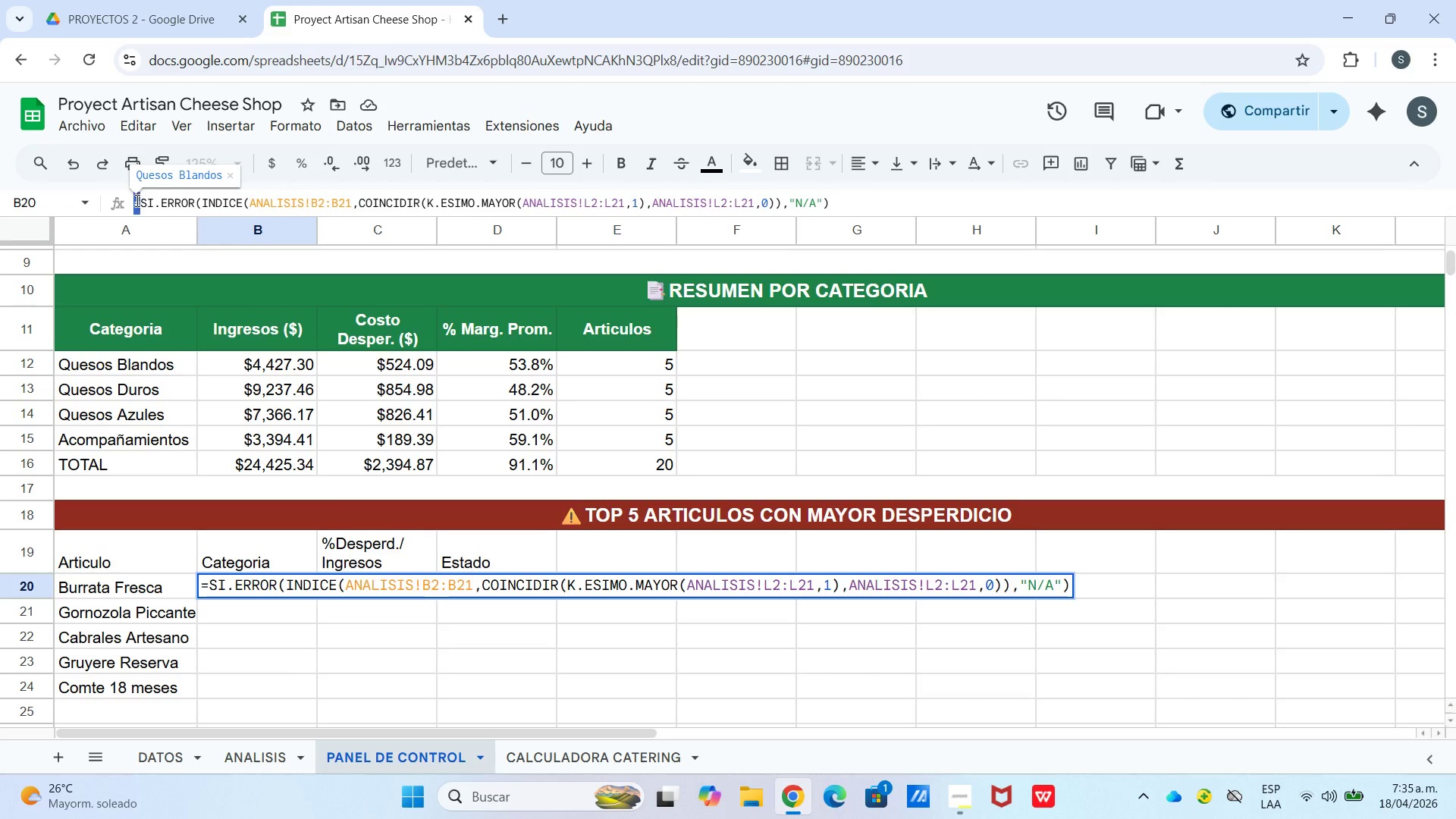 
left_click_drag(start_coordinate=[136, 199], to_coordinate=[948, 221])
 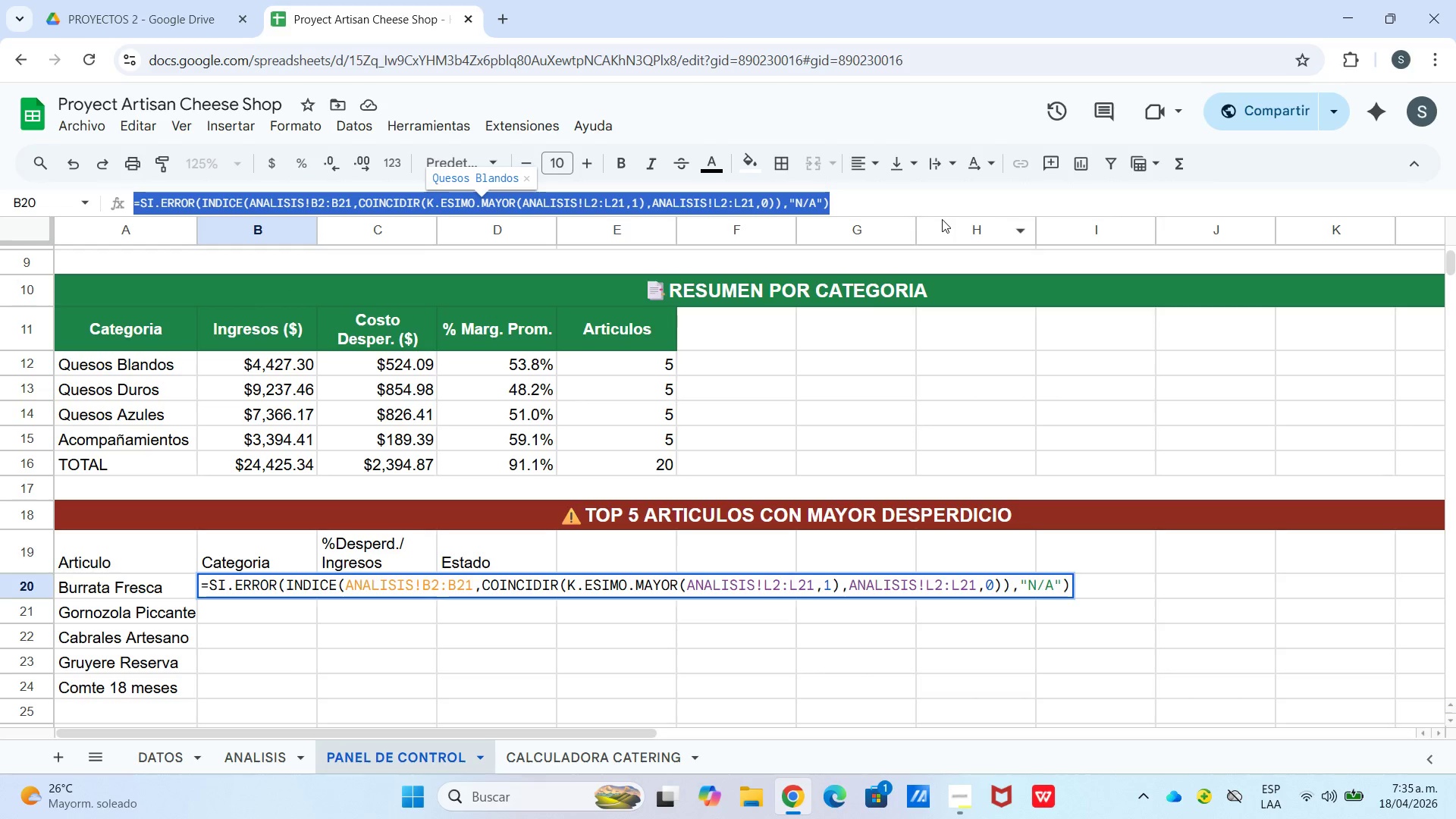 
key(Control+C)
 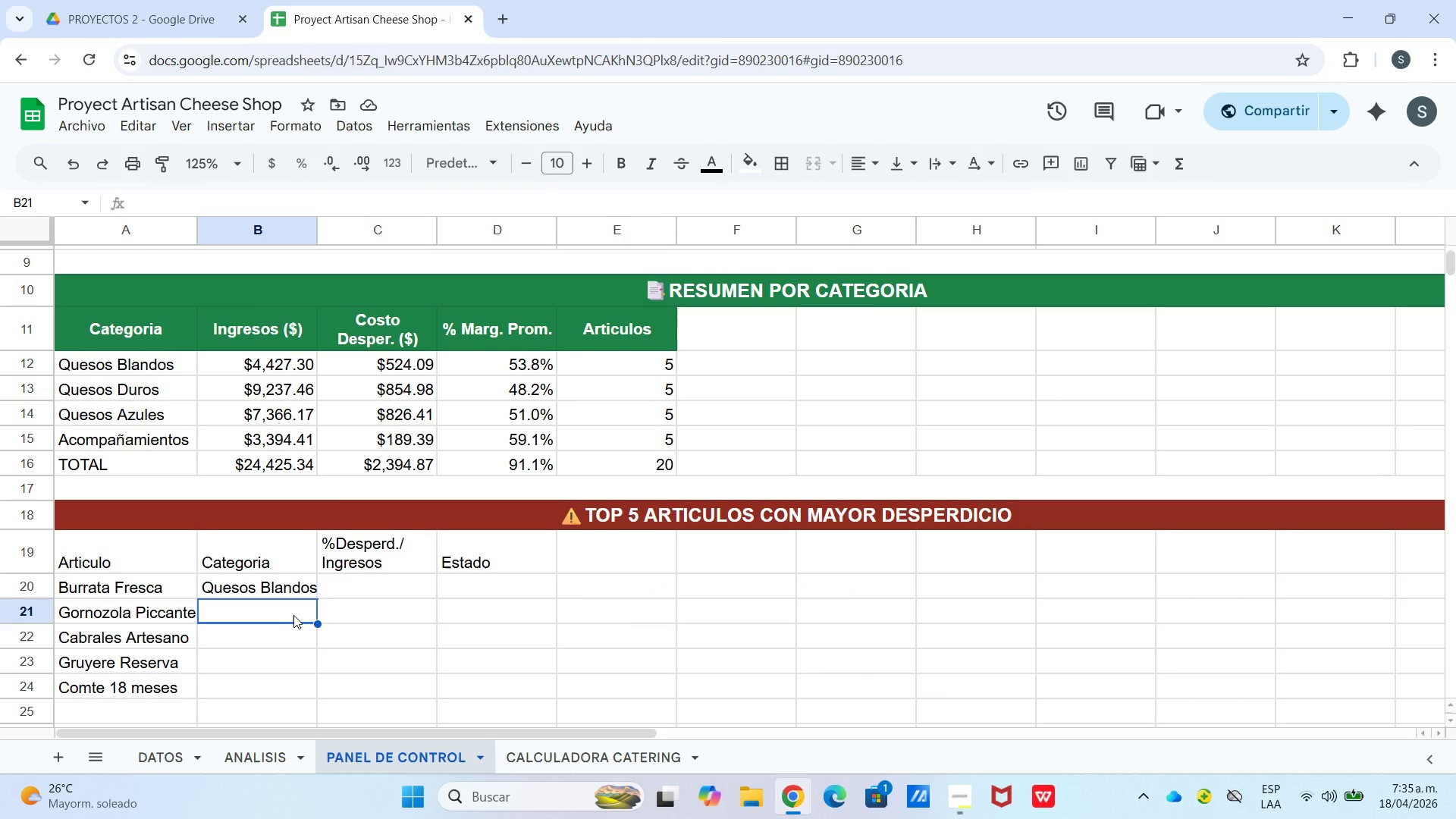 
key(Control+V)
 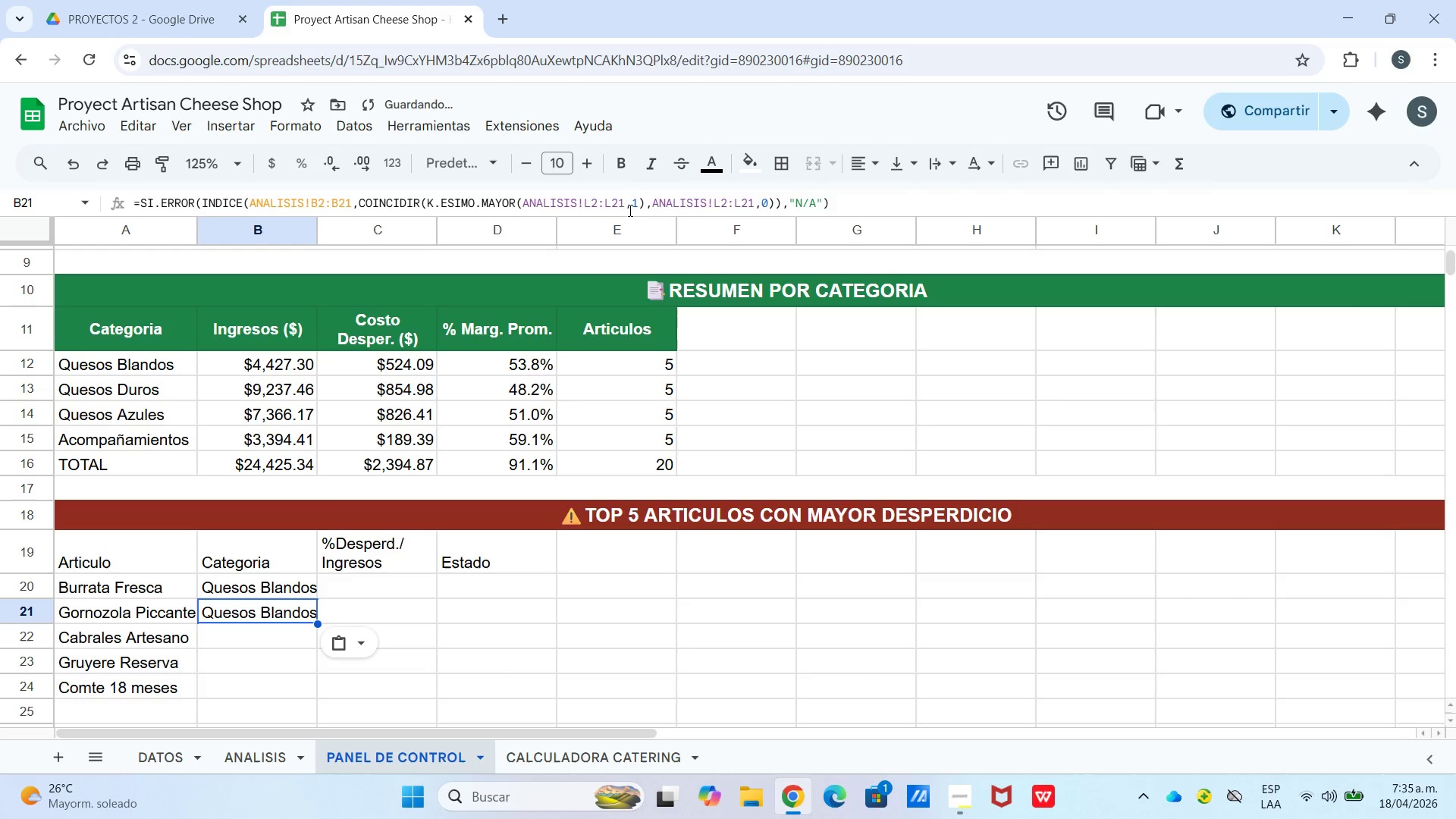 
left_click_drag(start_coordinate=[632, 208], to_coordinate=[639, 207])
 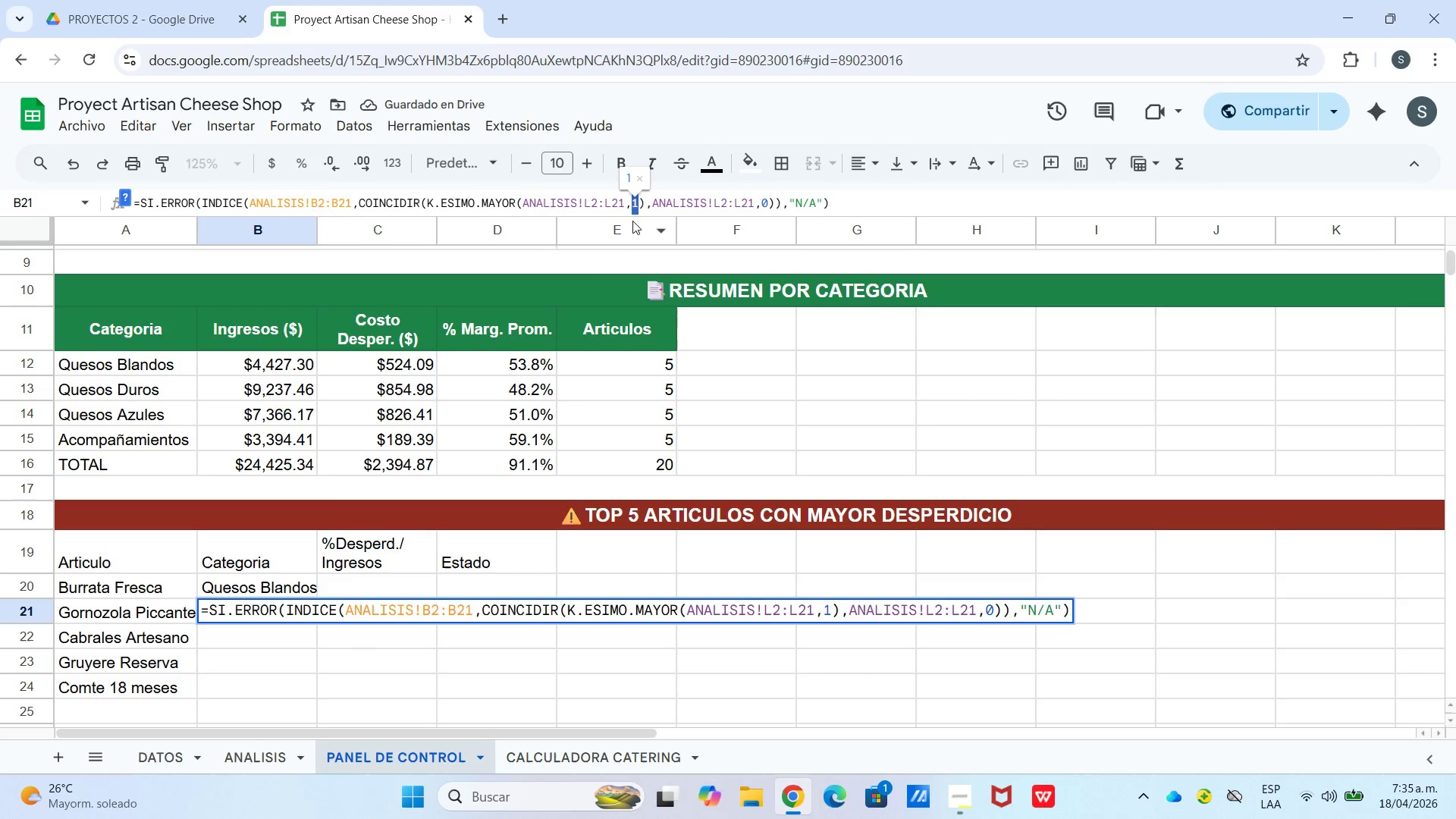 
key(2)
 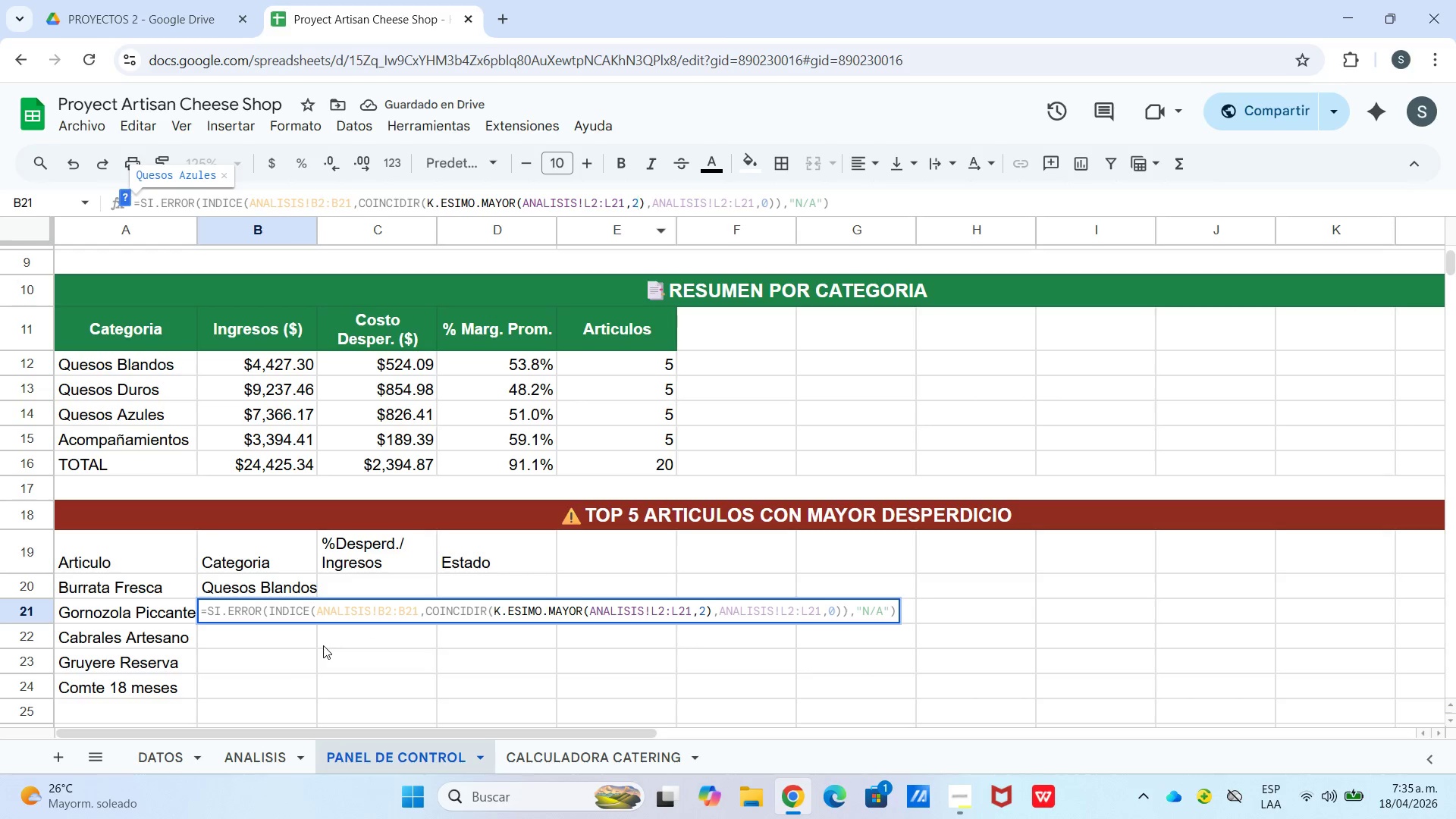 
left_click([309, 644])
 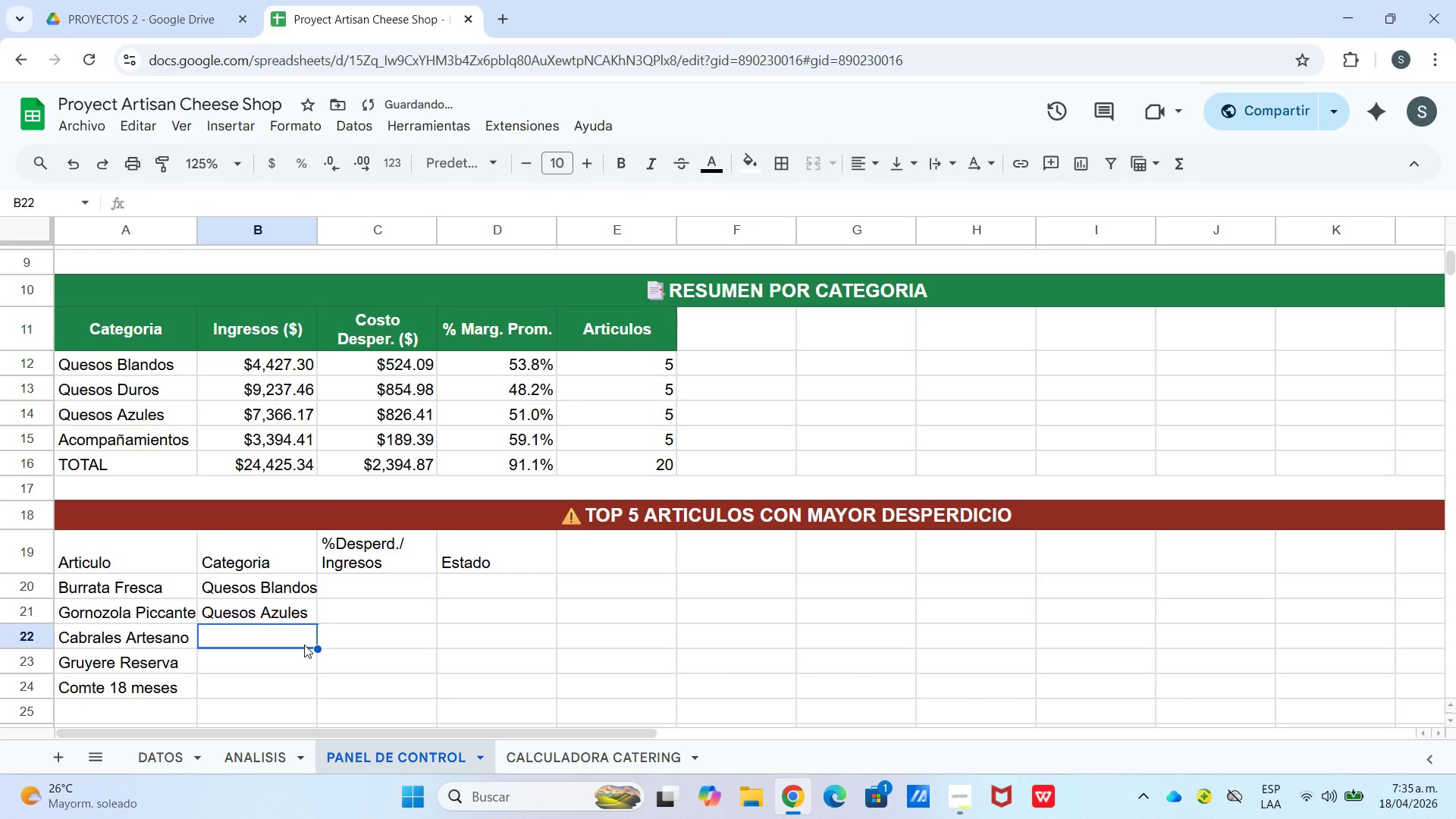 
key(Control+V)
 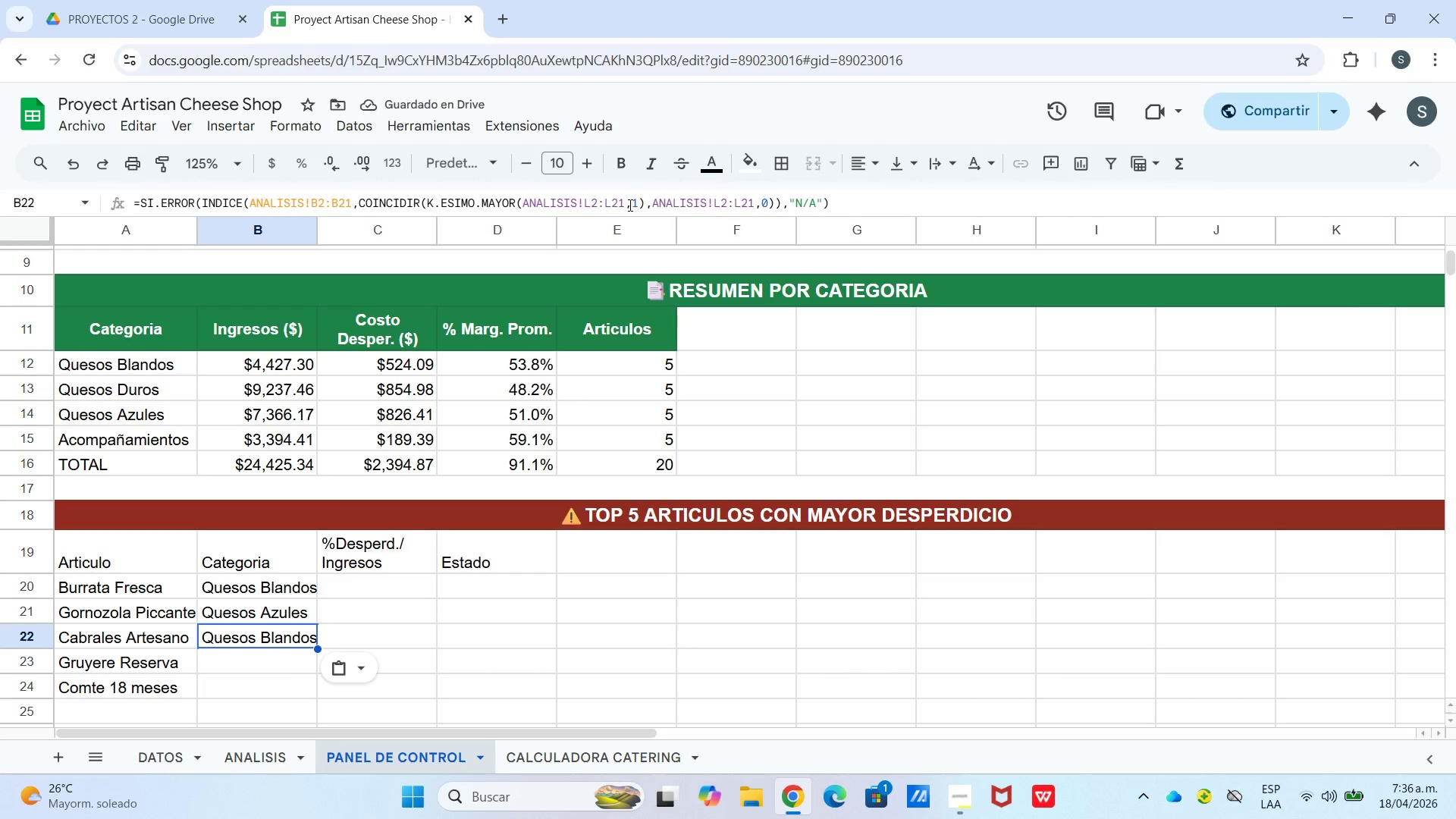 
left_click_drag(start_coordinate=[631, 204], to_coordinate=[635, 204])
 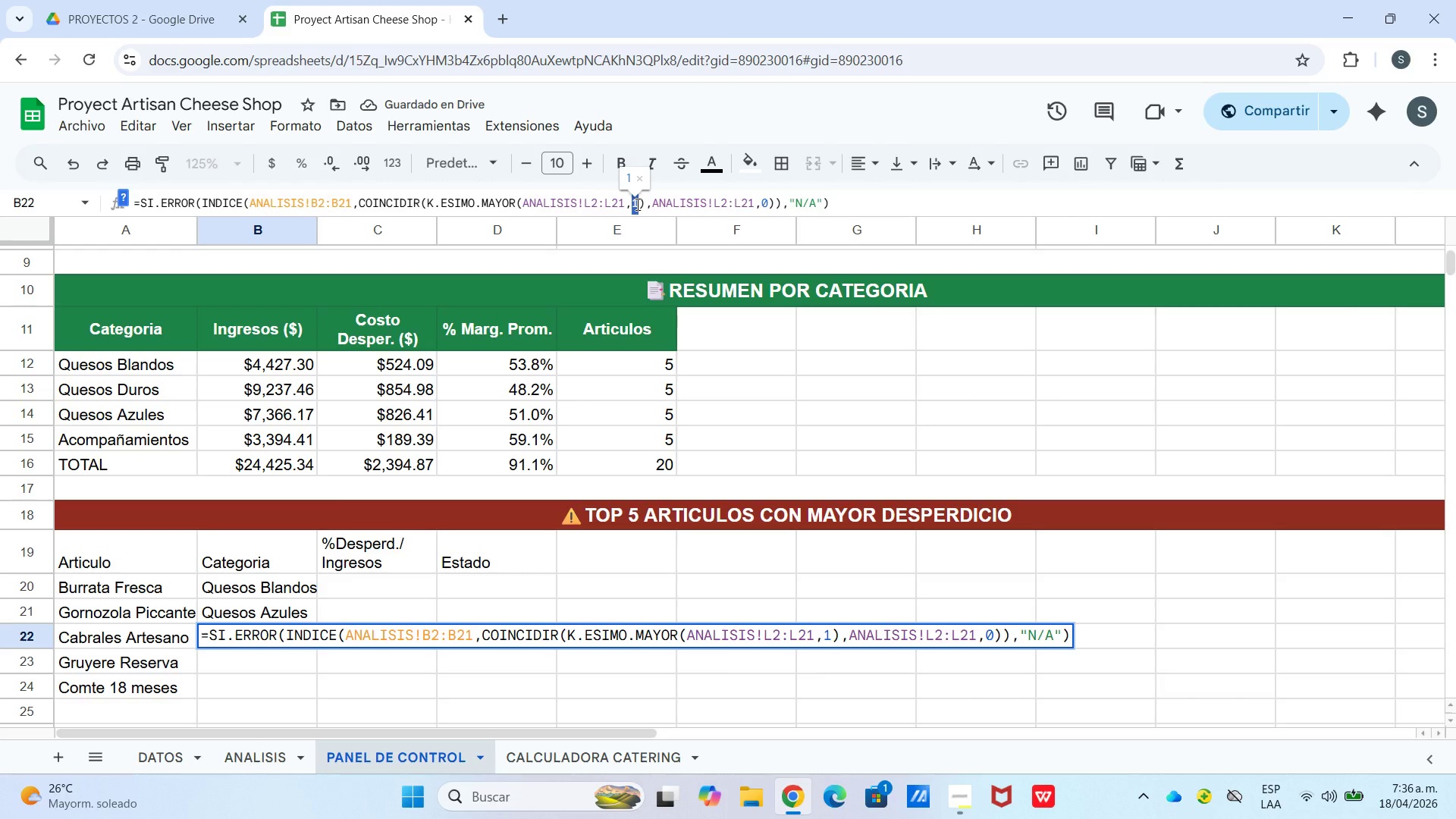 
key(3)
 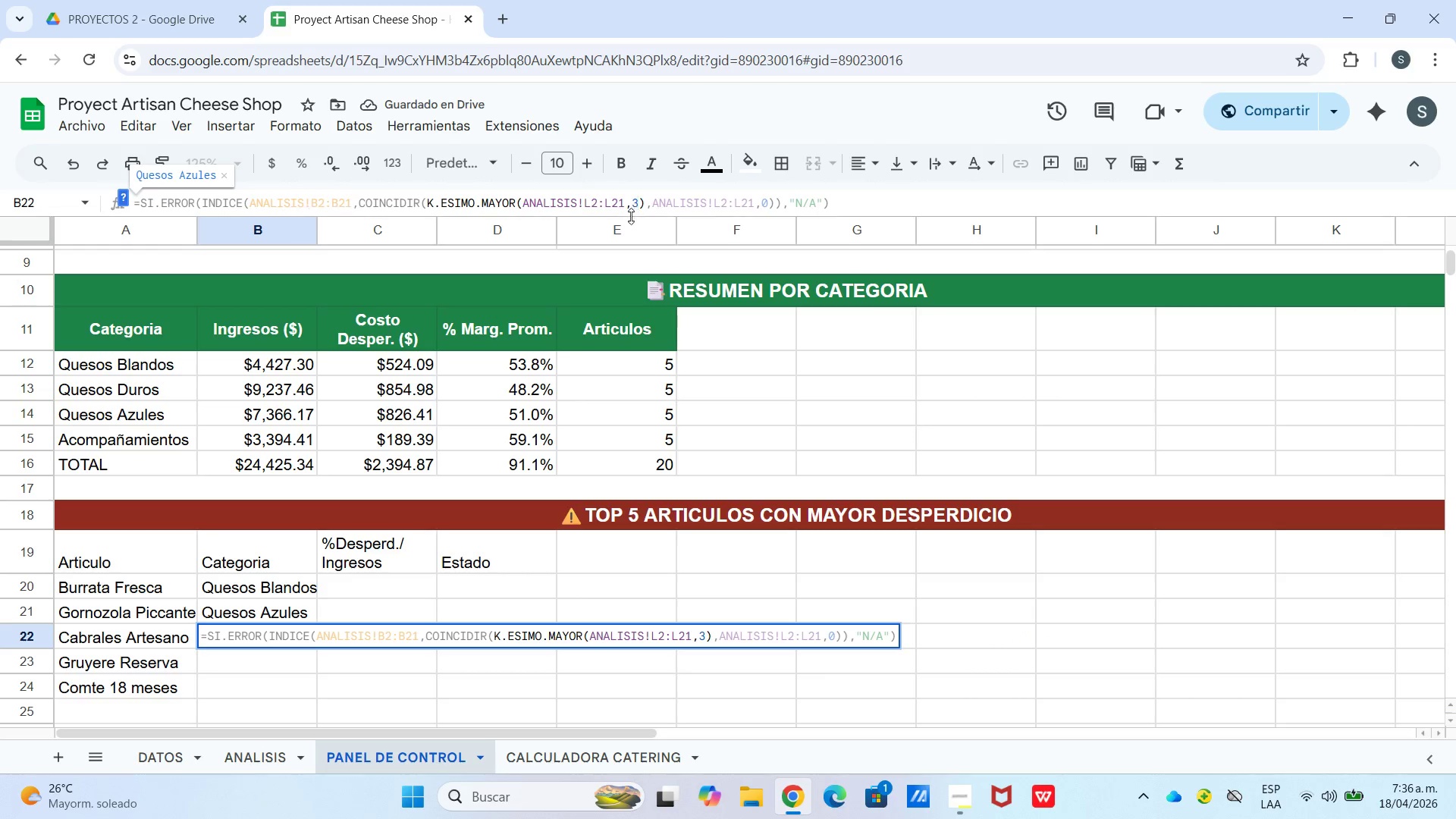 
key(Enter)
 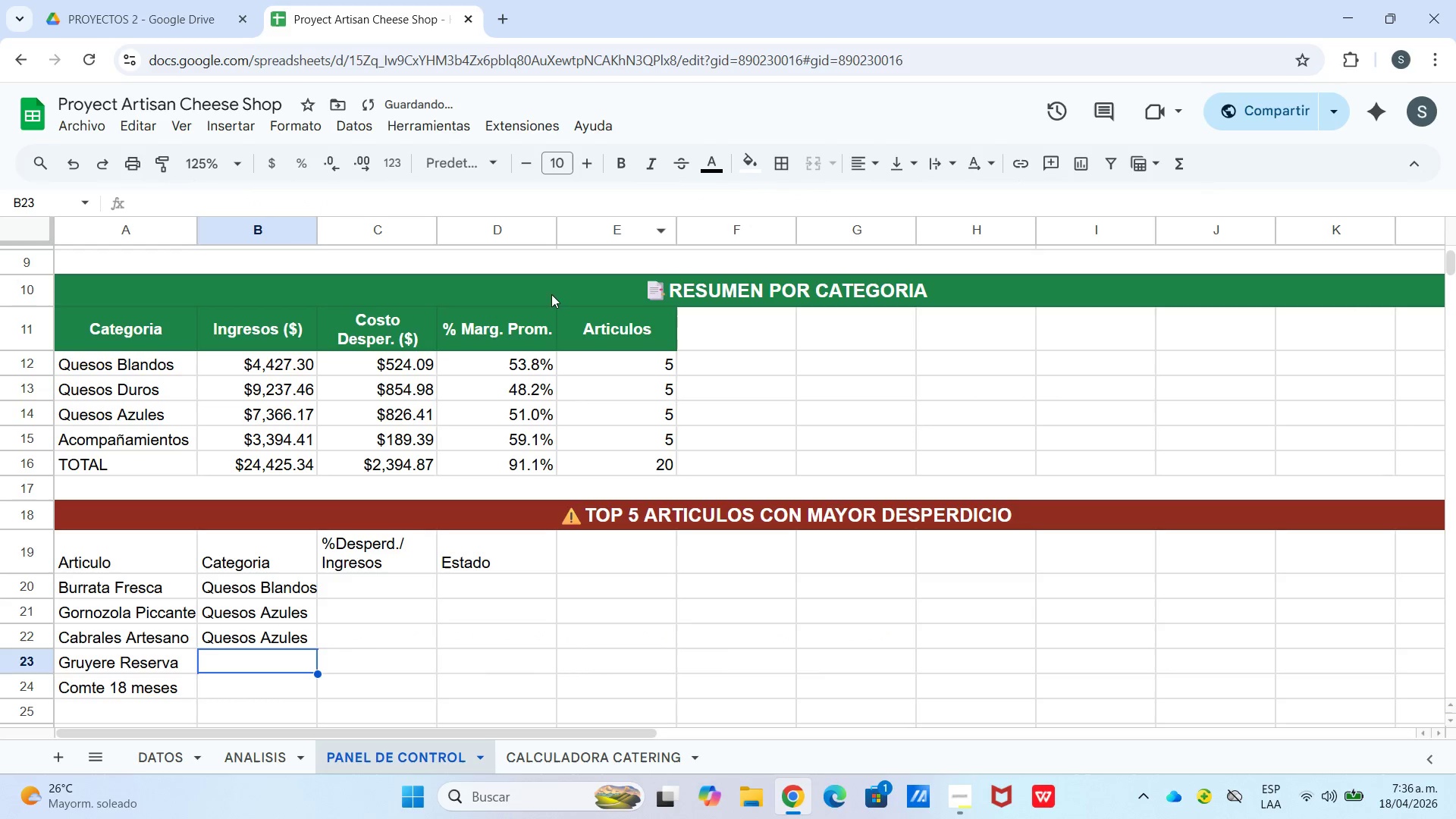 
key(Control+V)
 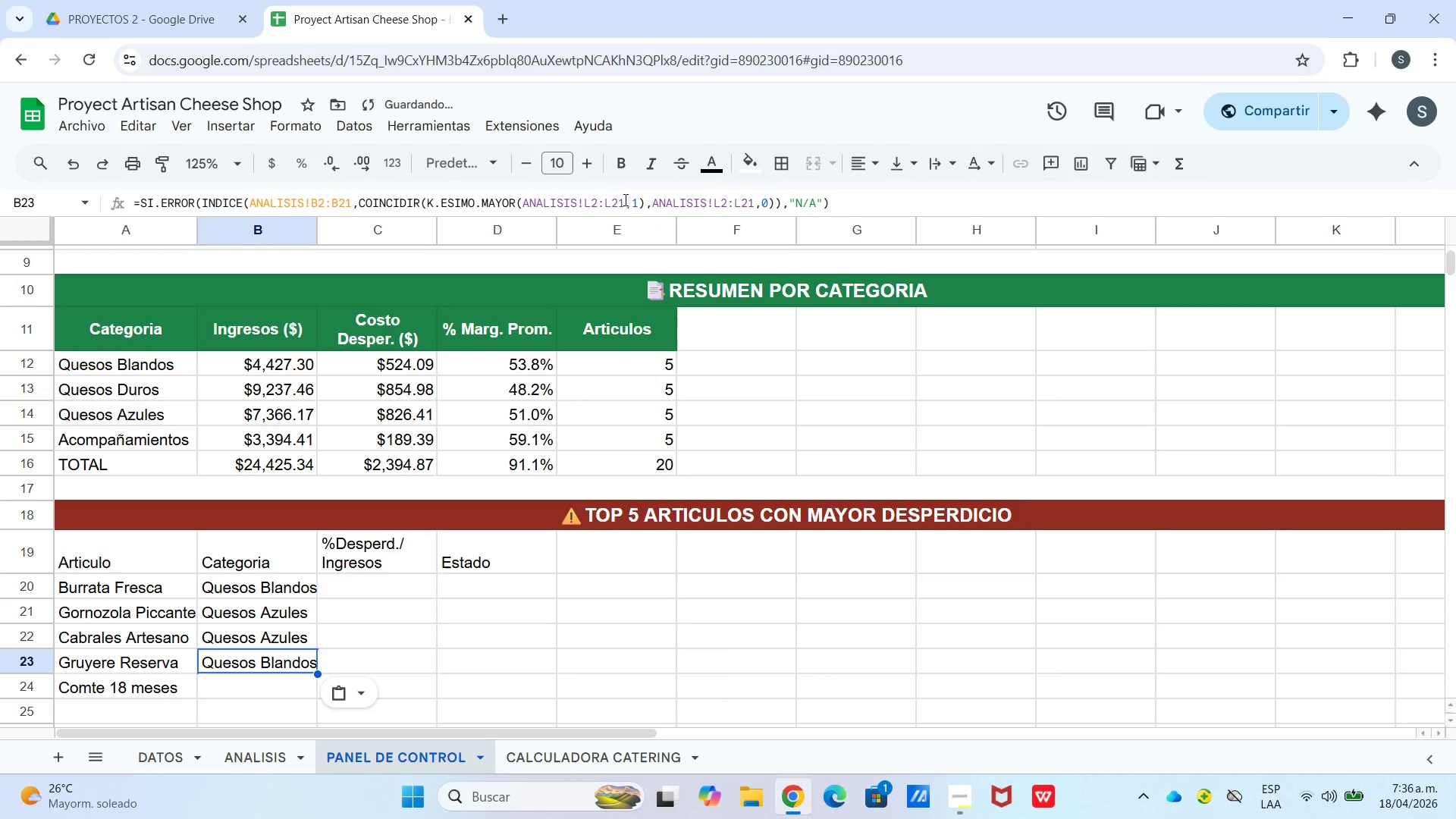 
left_click_drag(start_coordinate=[631, 203], to_coordinate=[636, 204])
 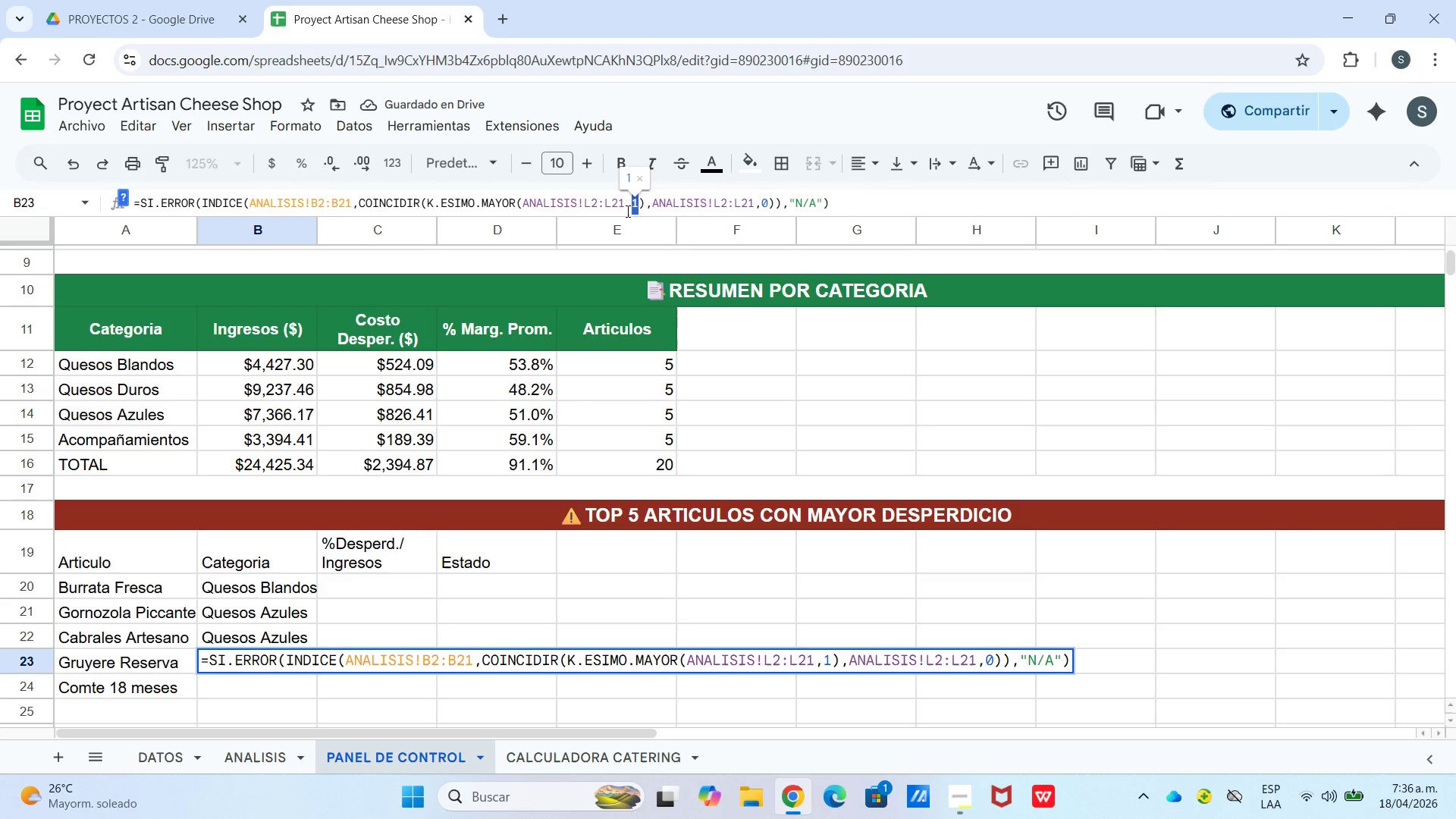 
key(4)
 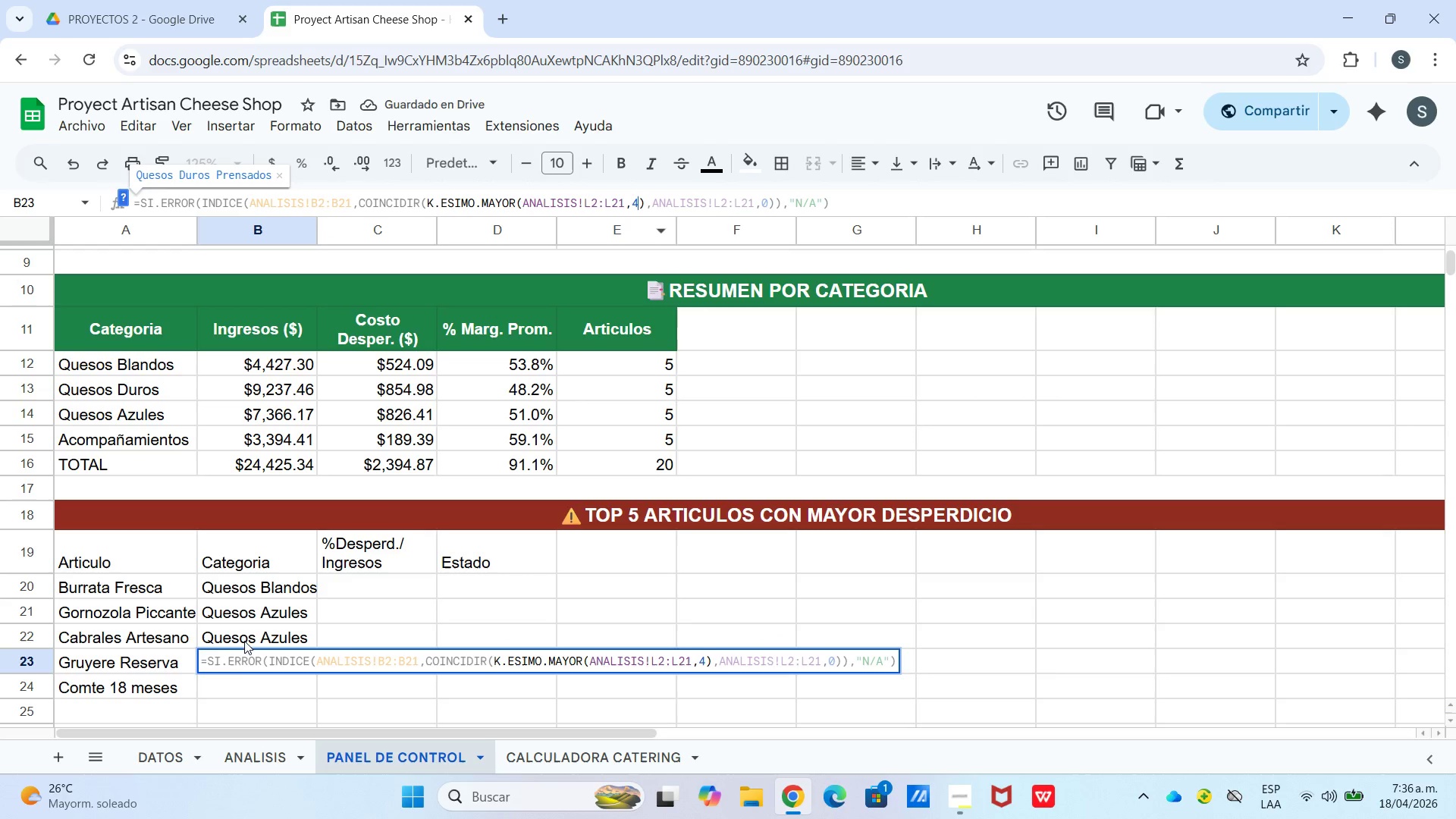 
left_click([242, 682])
 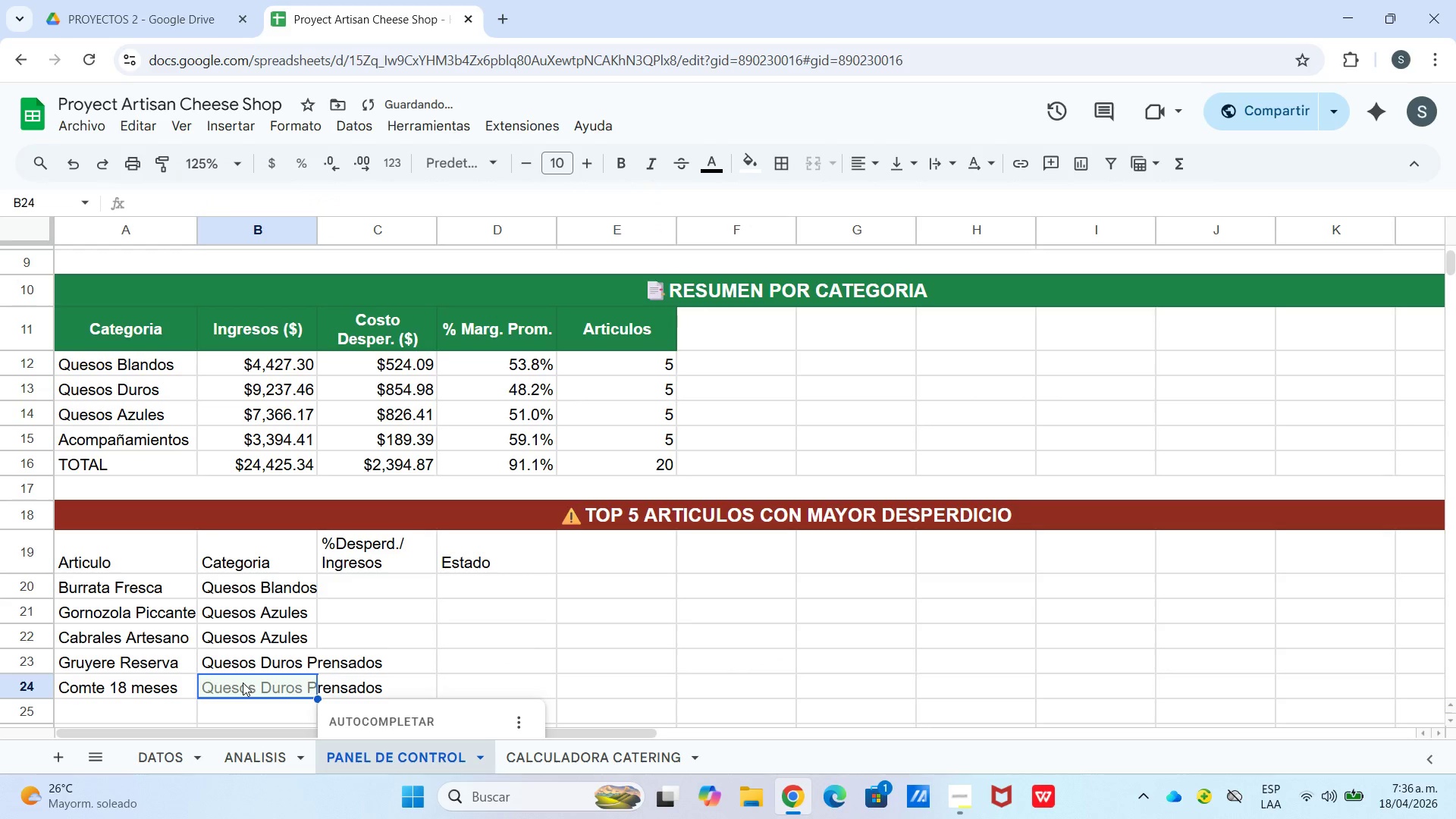 
key(Control+V)
 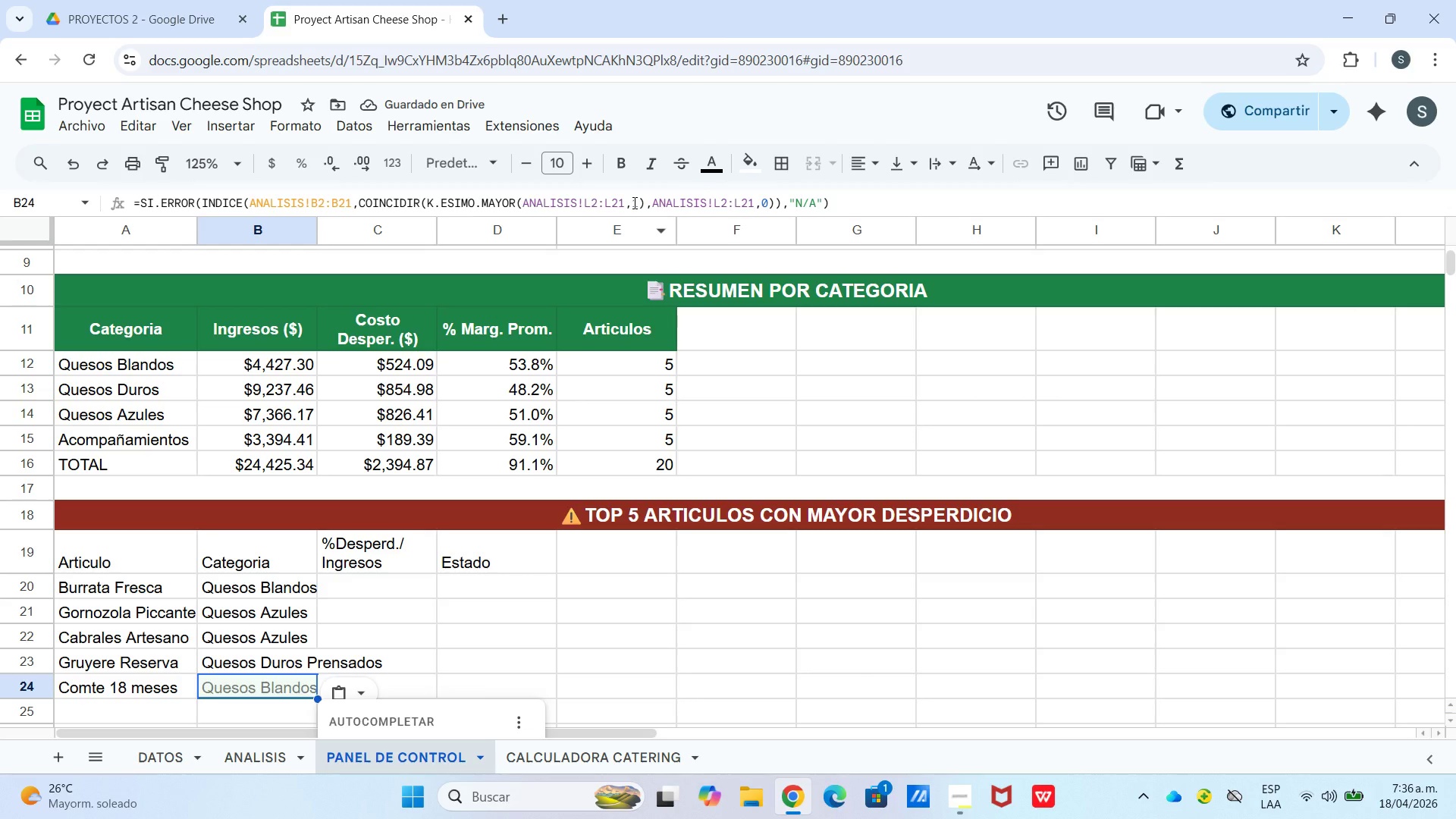 
left_click_drag(start_coordinate=[632, 202], to_coordinate=[639, 203])
 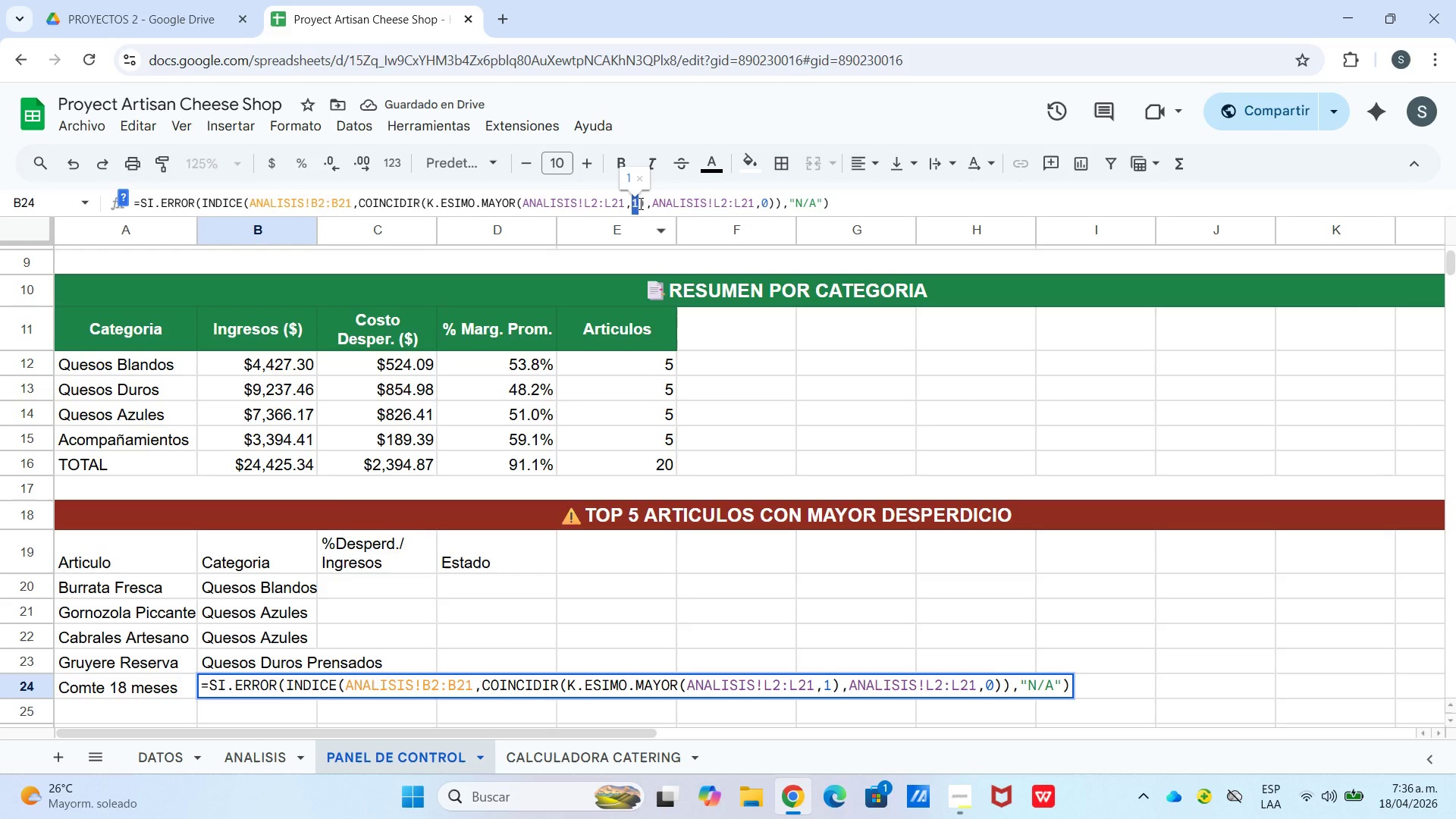 
key(5)
 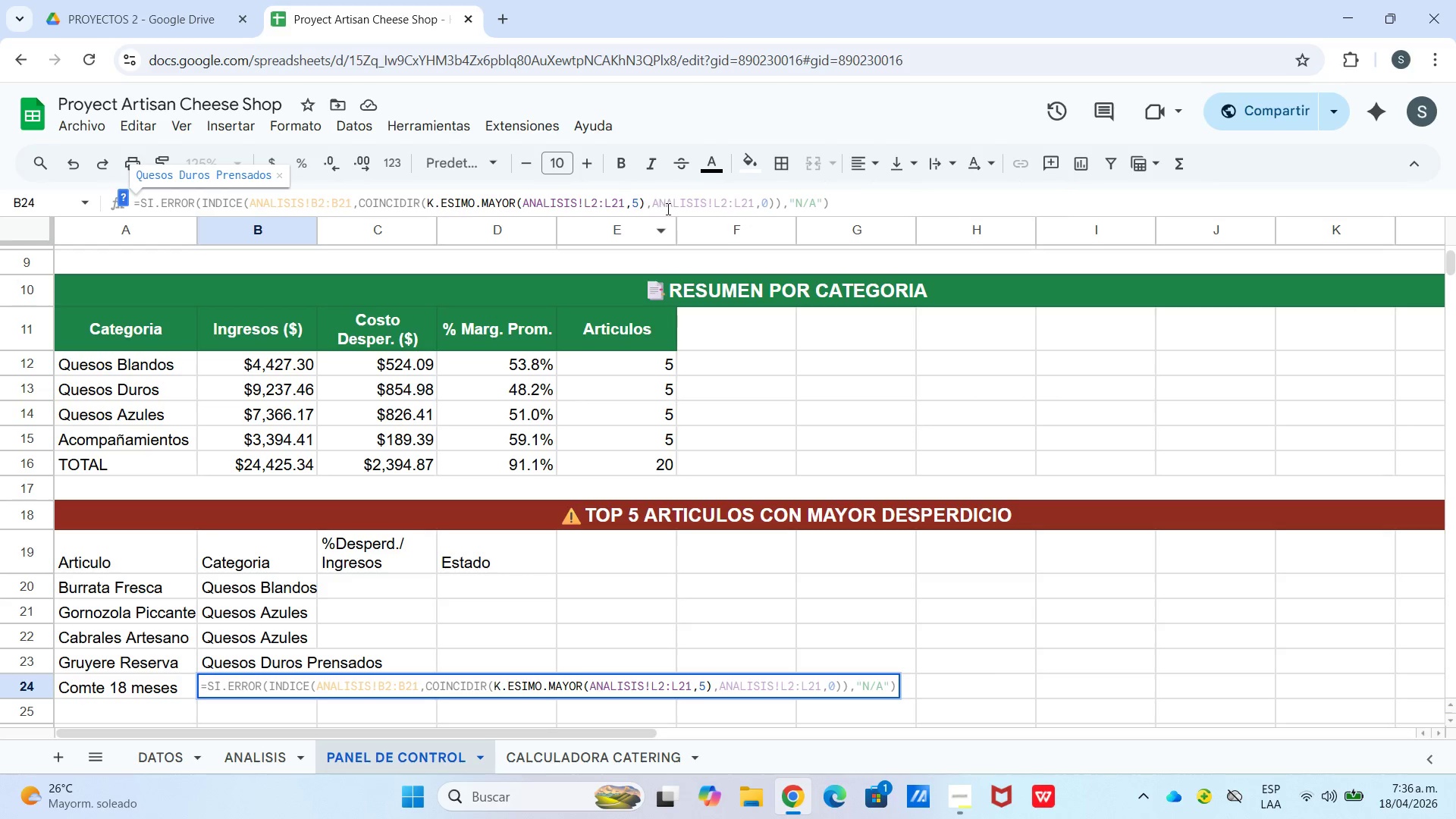 
key(Enter)
 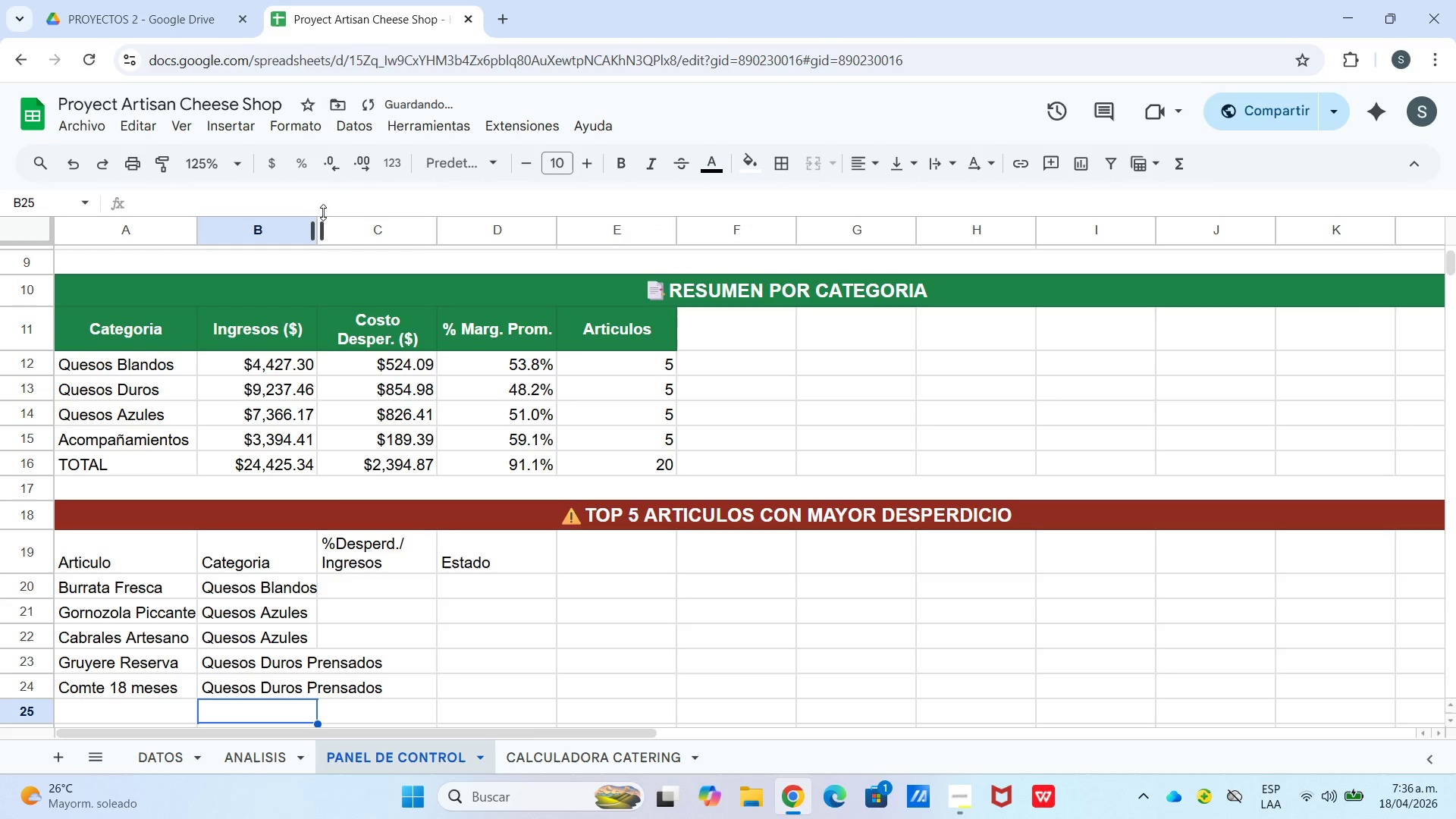 
left_click_drag(start_coordinate=[315, 225], to_coordinate=[386, 245])
 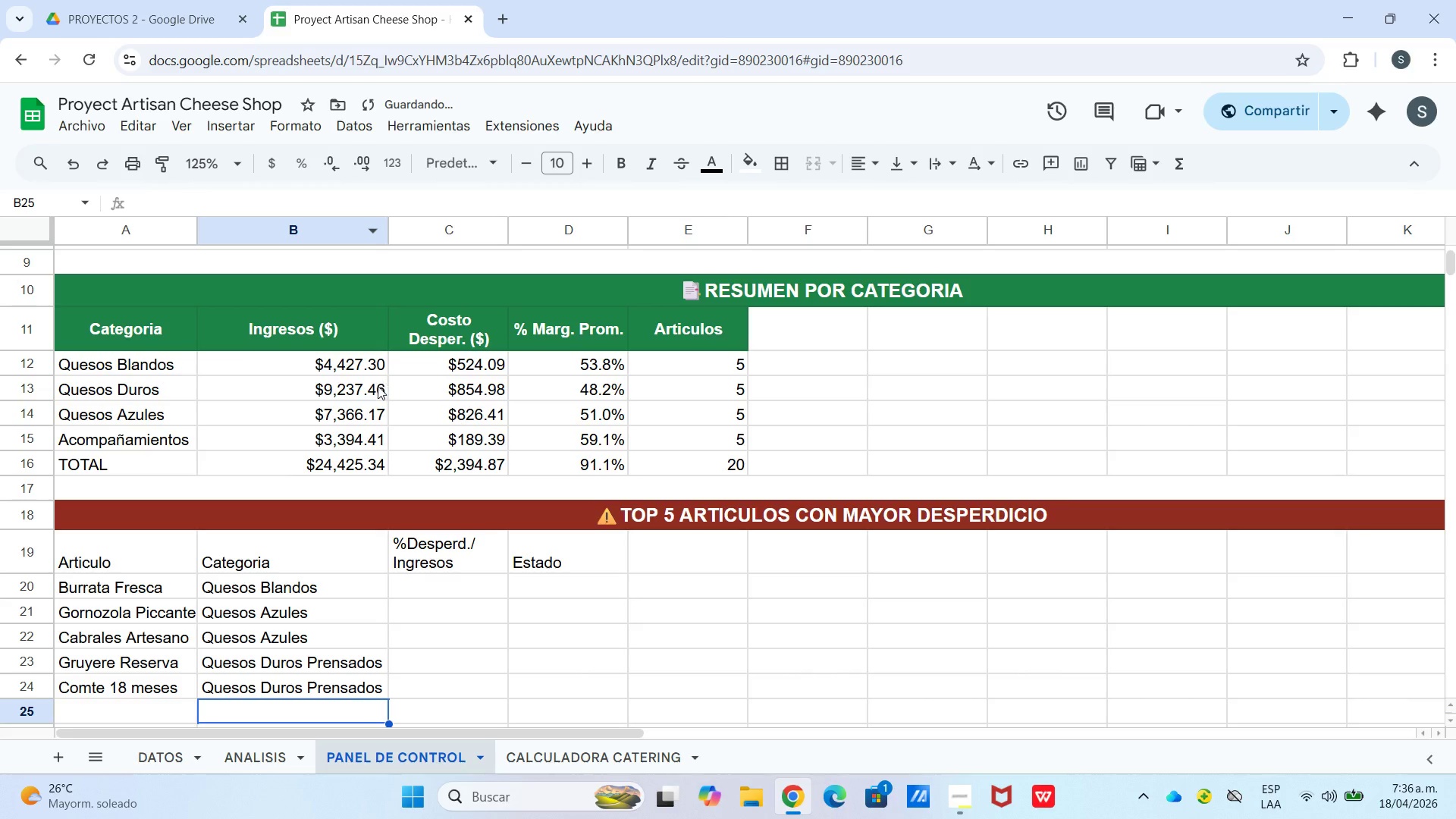 
left_click_drag(start_coordinate=[318, 366], to_coordinate=[650, 456])
 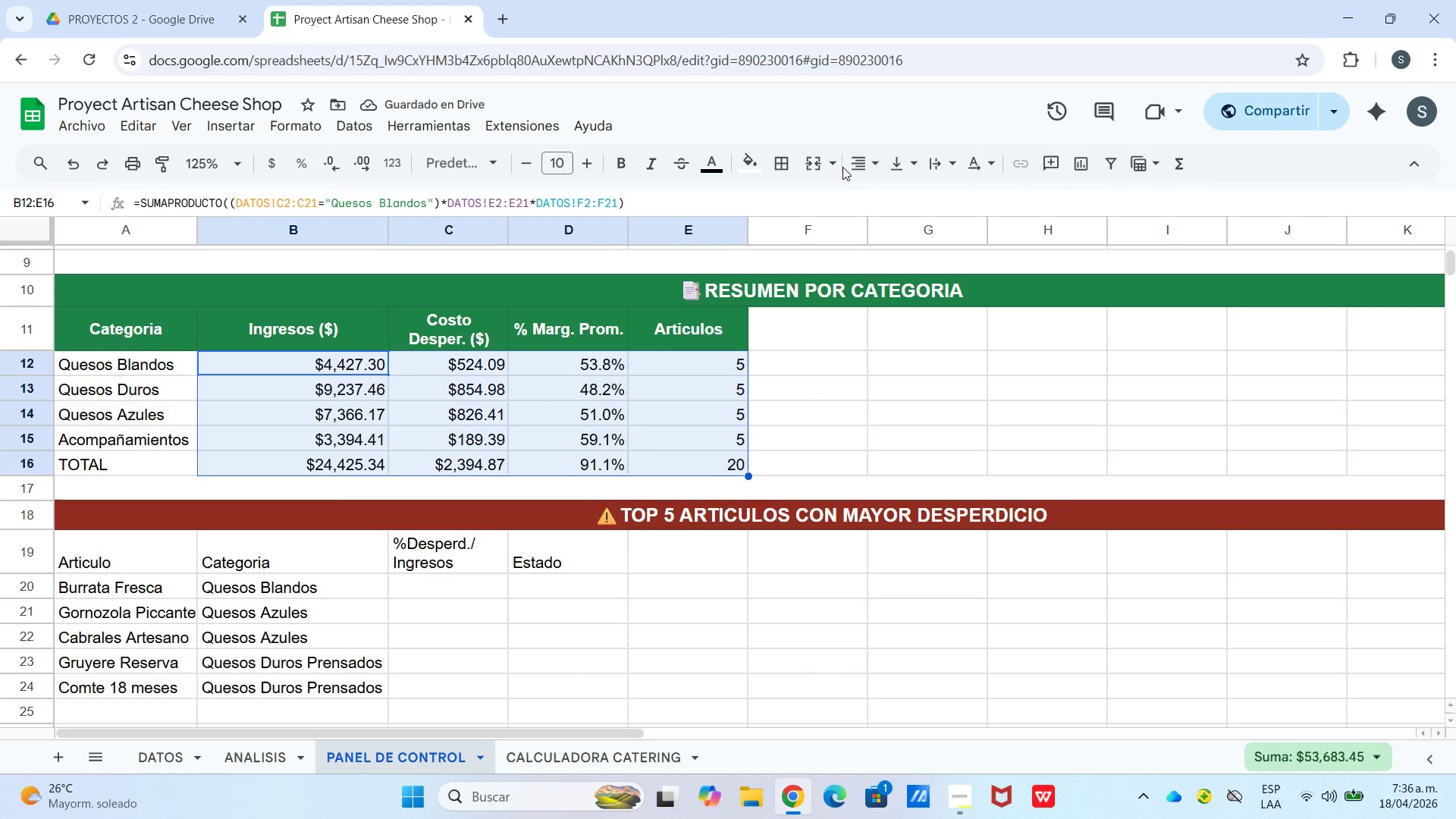 
left_click([848, 167])
 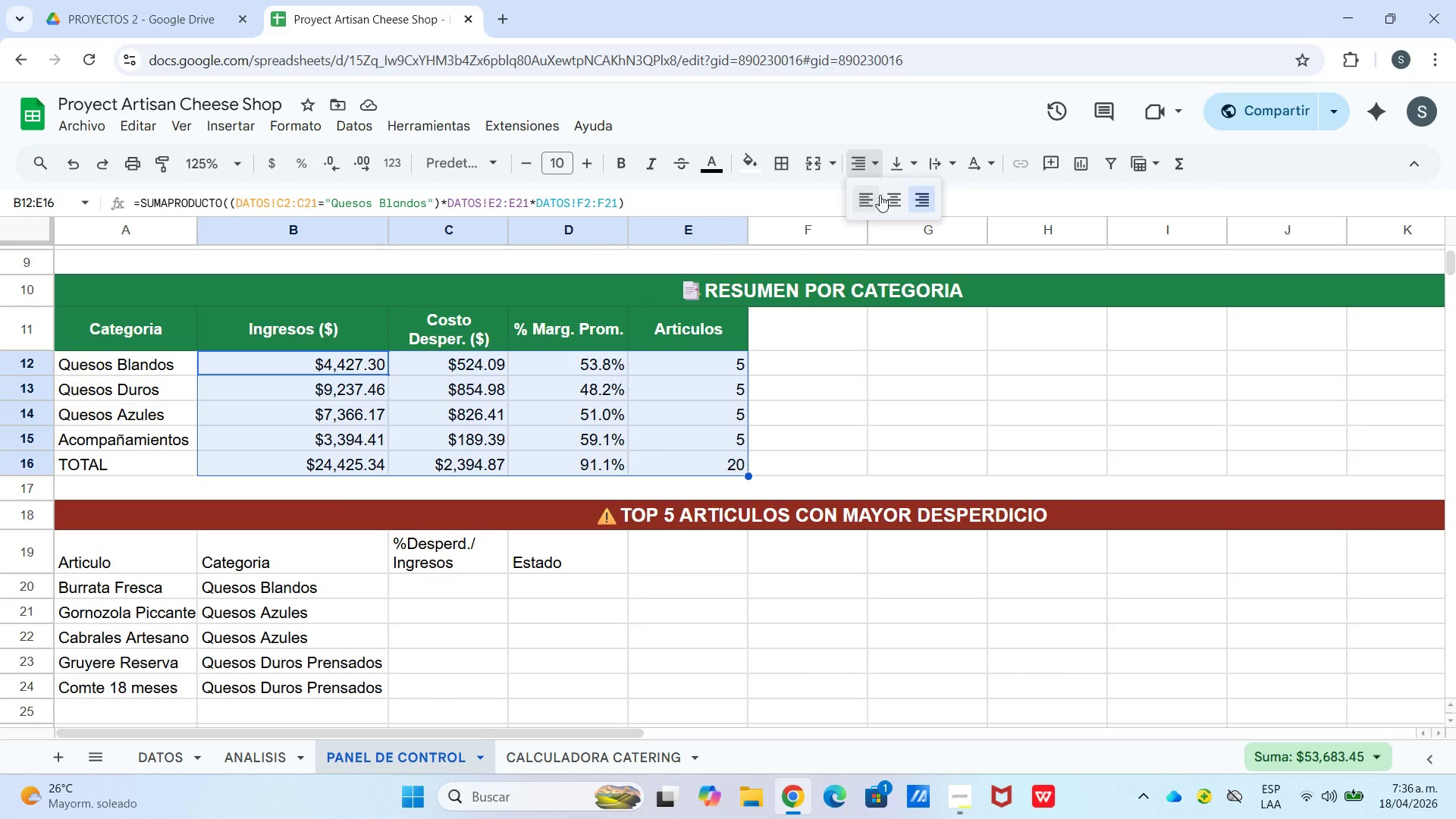 
left_click([897, 195])
 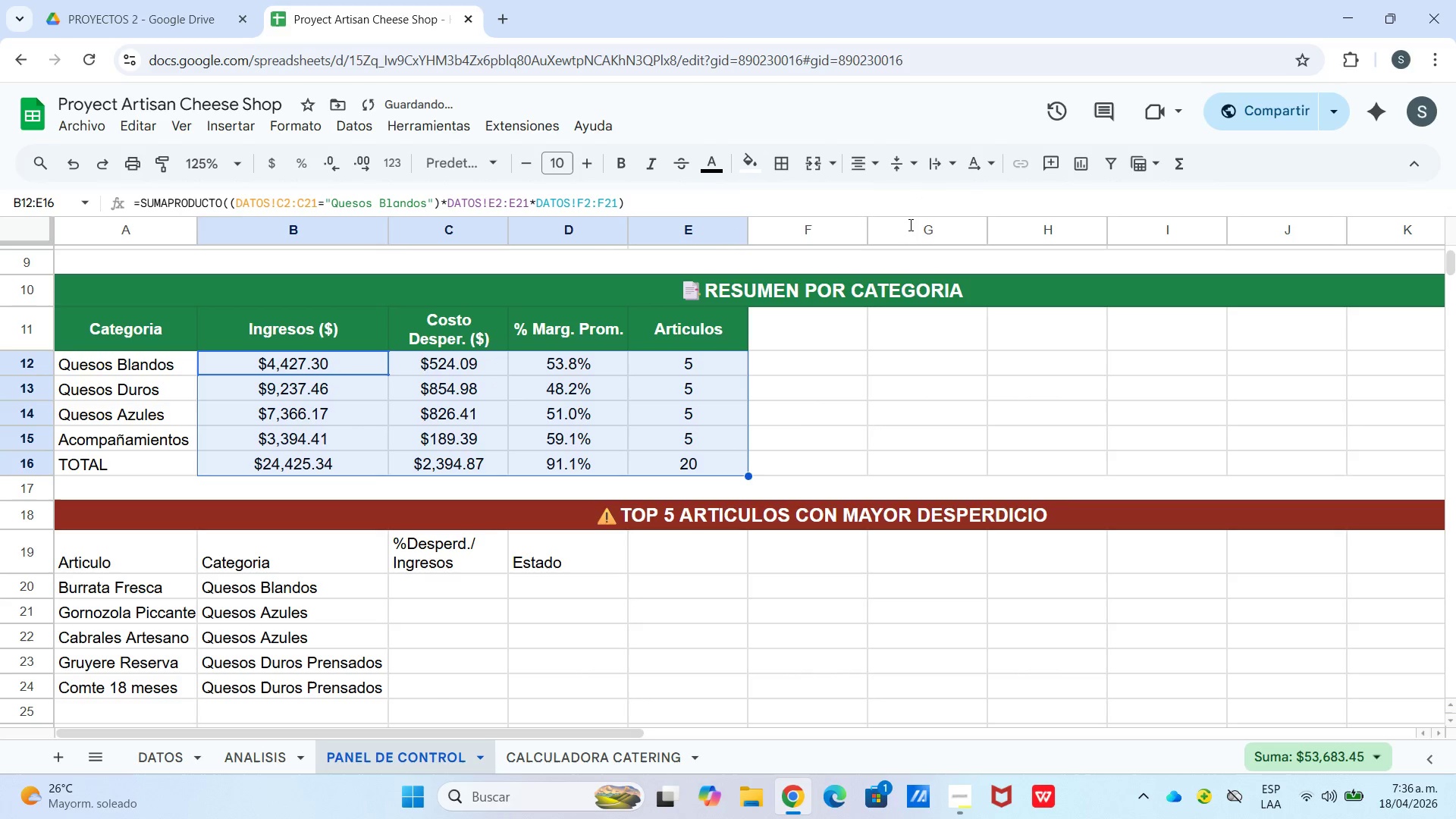 
left_click_drag(start_coordinate=[778, 507], to_coordinate=[788, 506])
 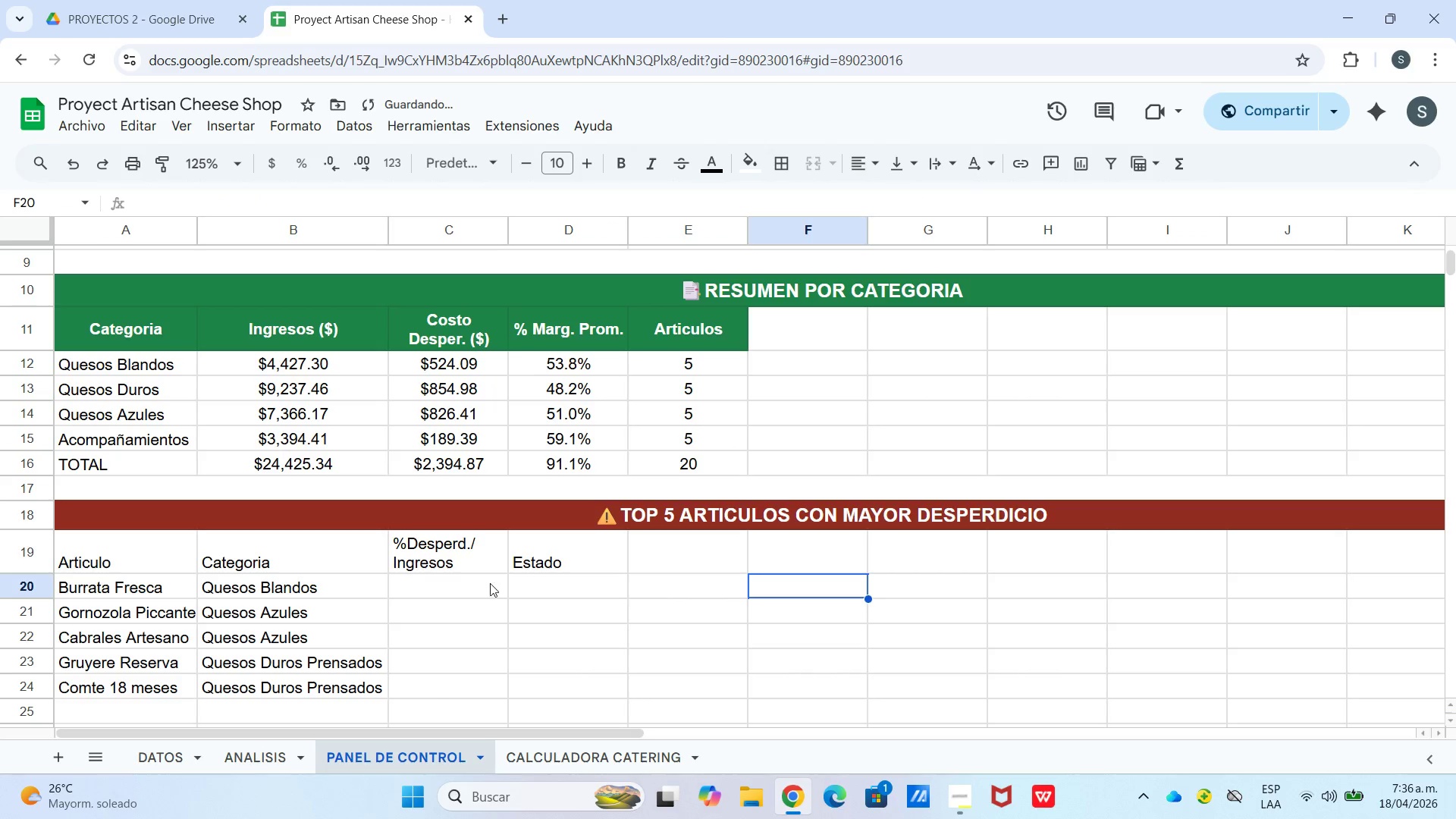 
left_click([477, 584])
 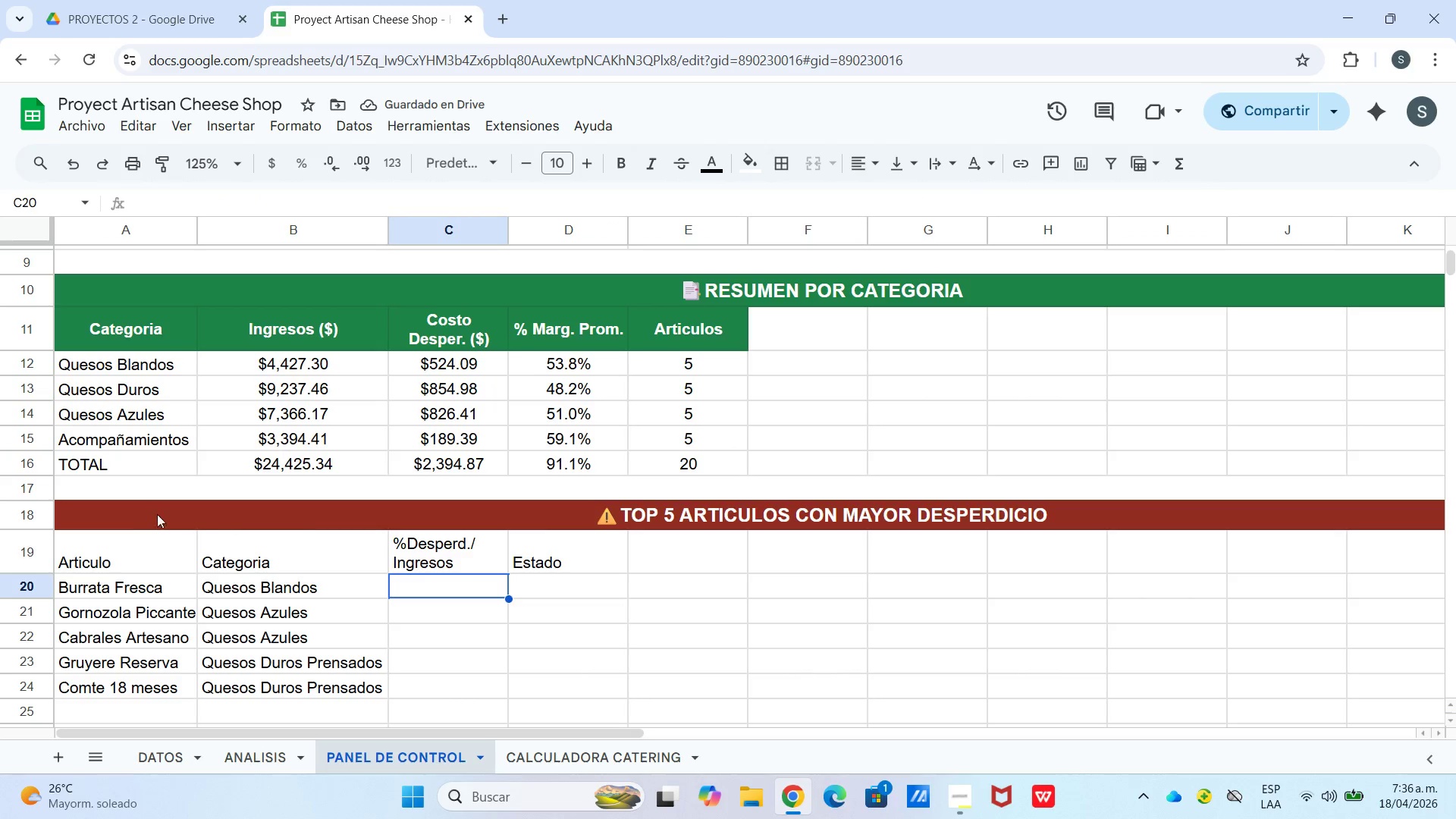 
left_click_drag(start_coordinate=[133, 551], to_coordinate=[543, 687])
 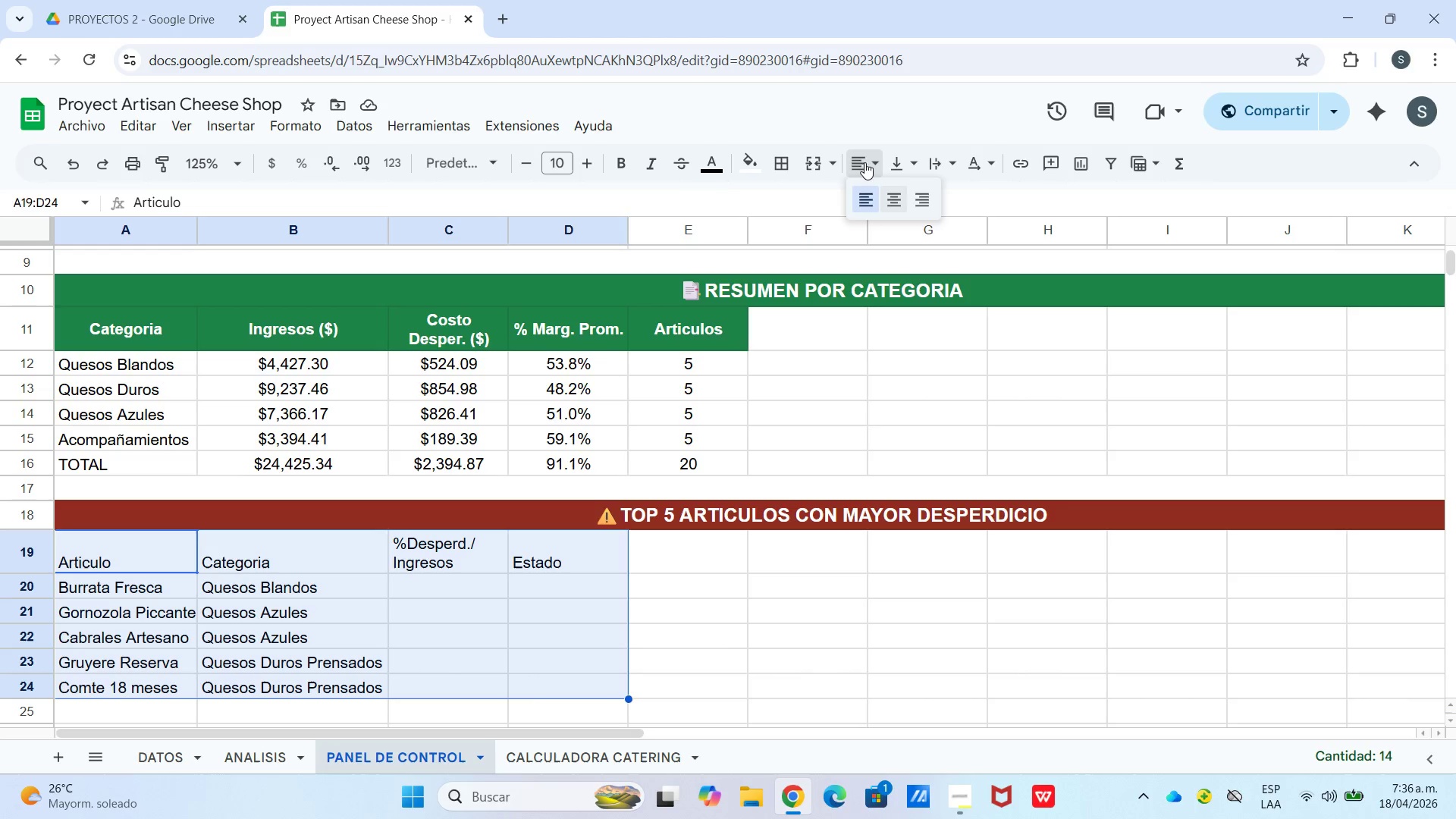 
double_click([893, 197])
 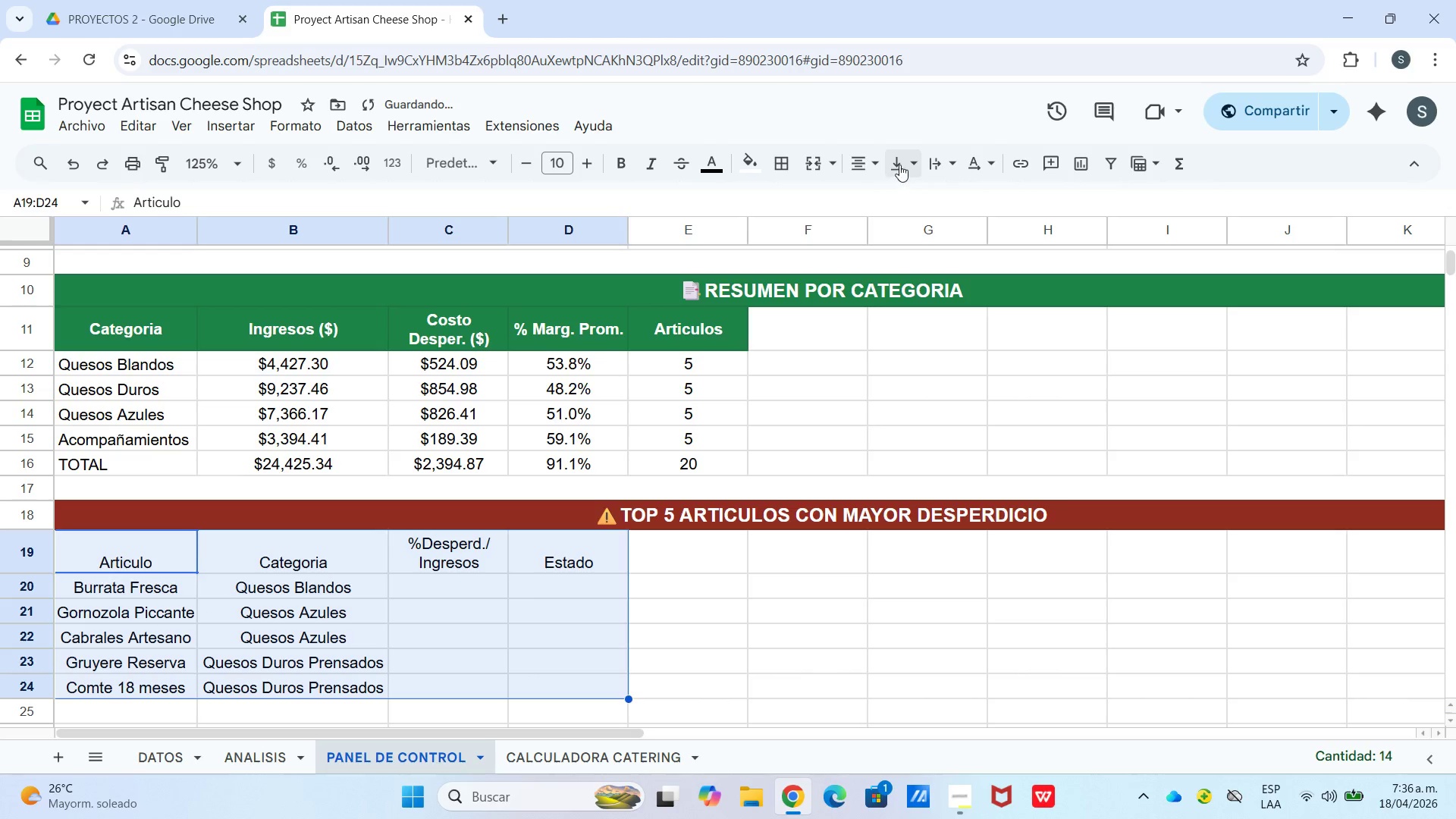 
left_click_drag(start_coordinate=[899, 165], to_coordinate=[902, 175])
 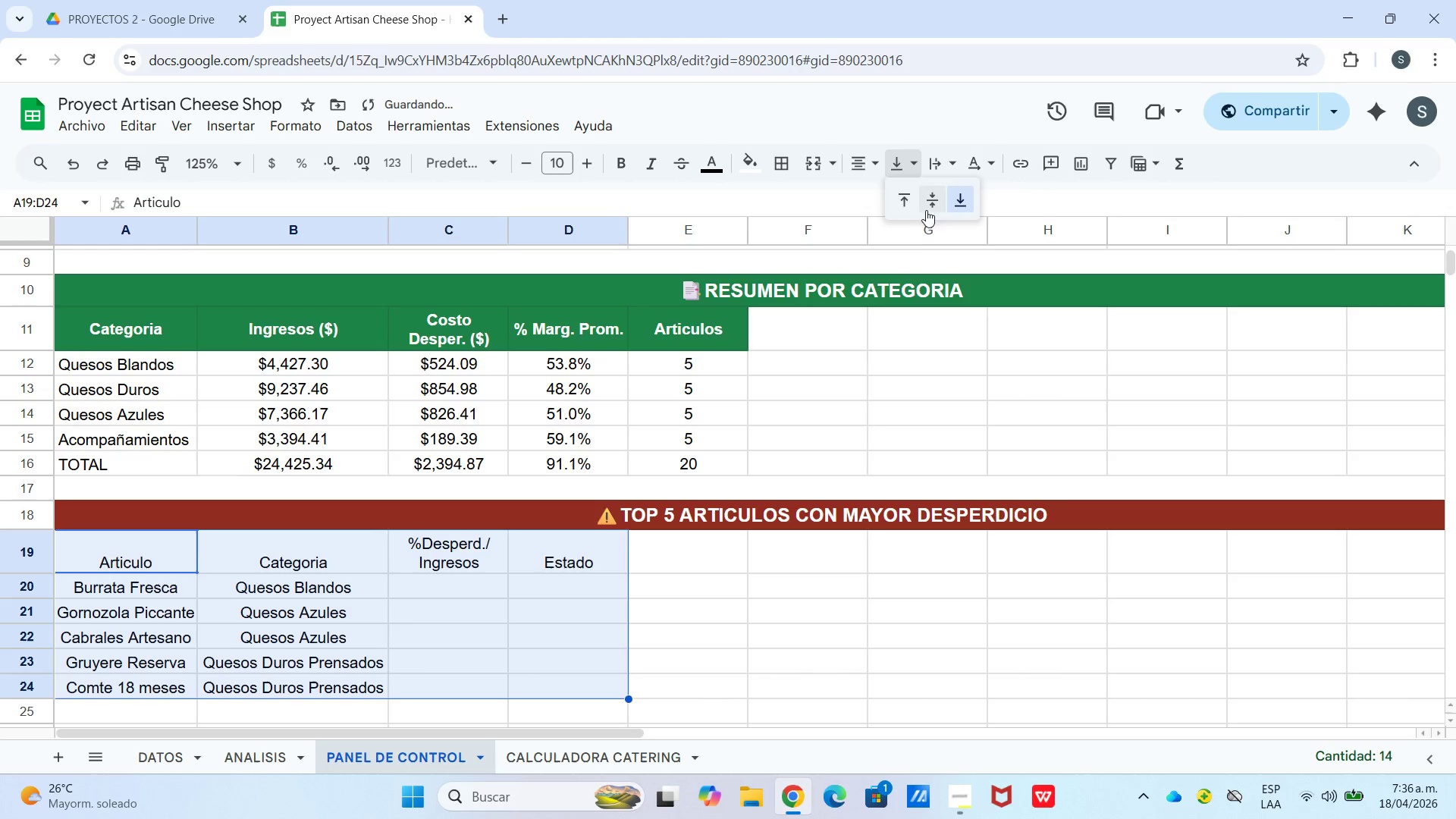 
left_click([926, 208])
 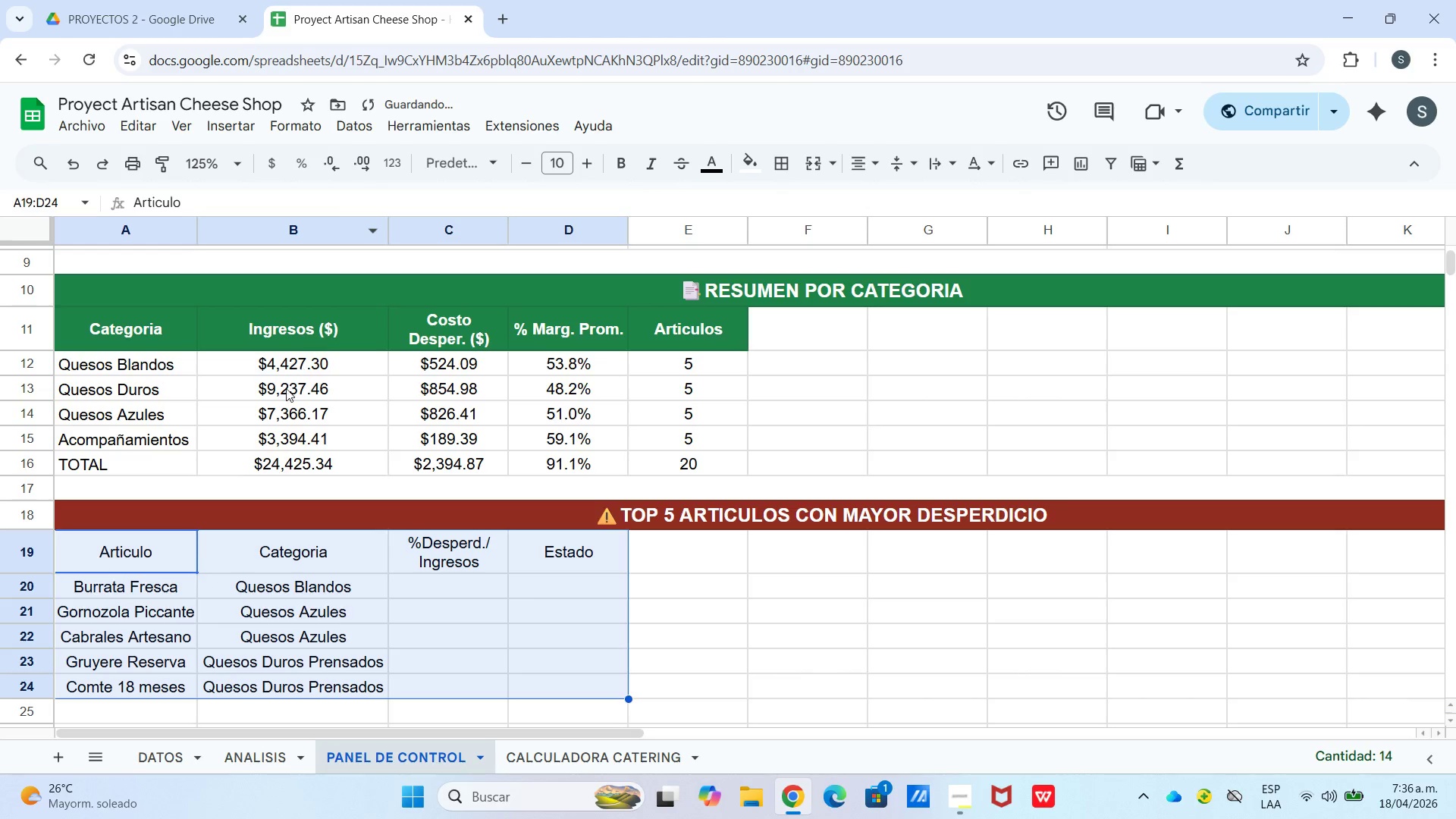 
left_click_drag(start_coordinate=[157, 376], to_coordinate=[180, 460])
 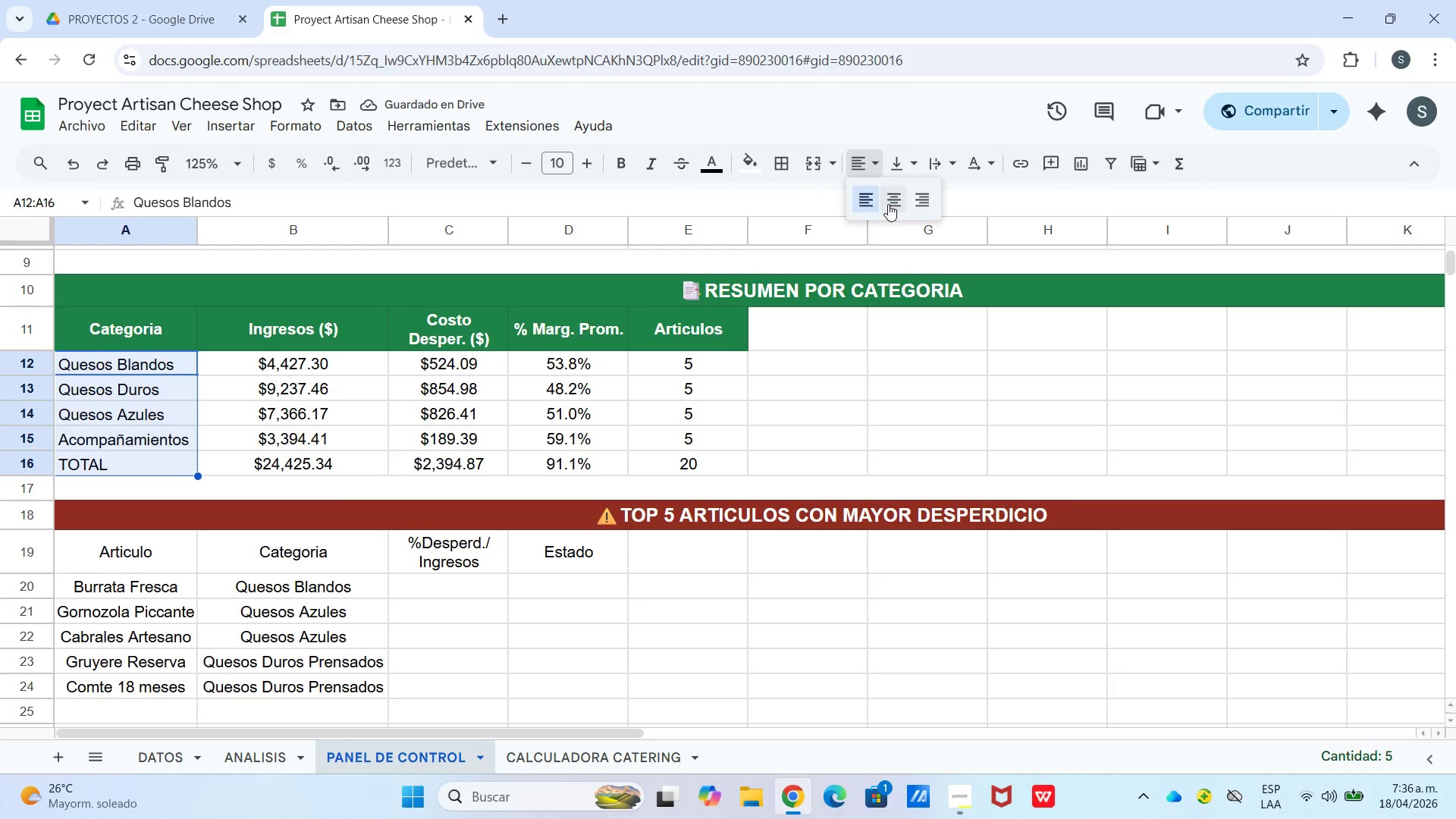 
double_click([902, 168])
 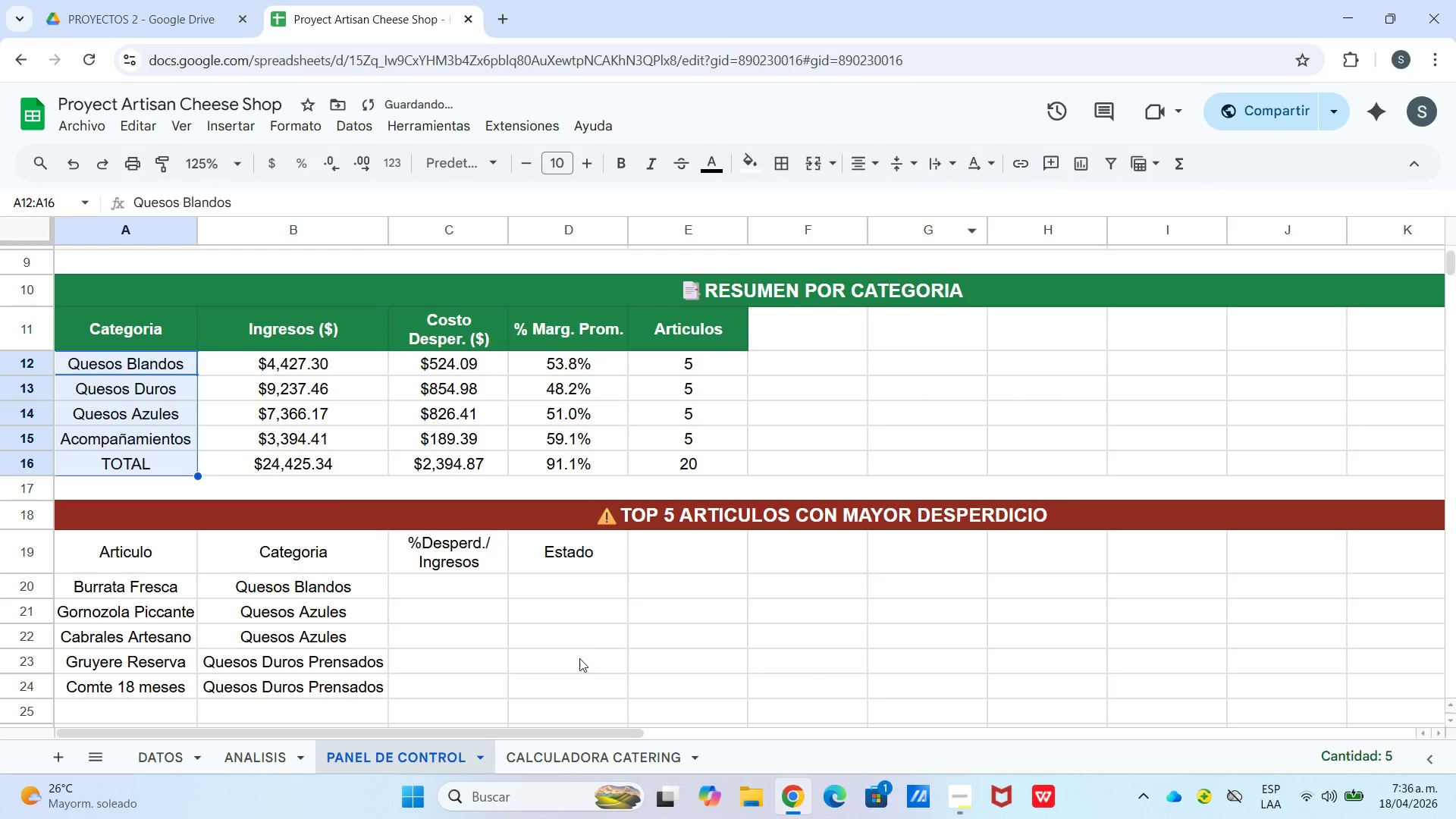 
left_click([598, 651])
 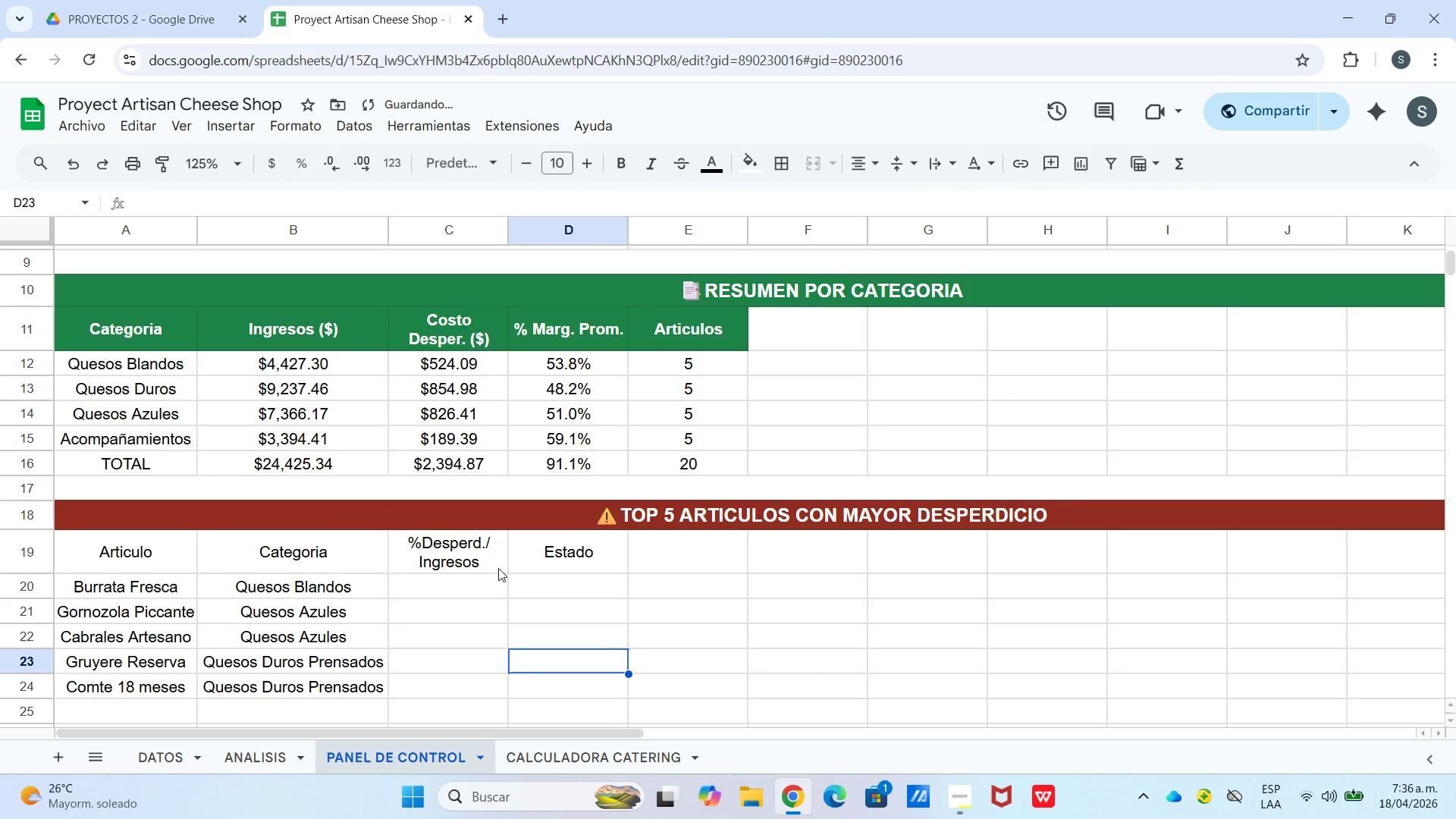 
double_click([479, 588])
 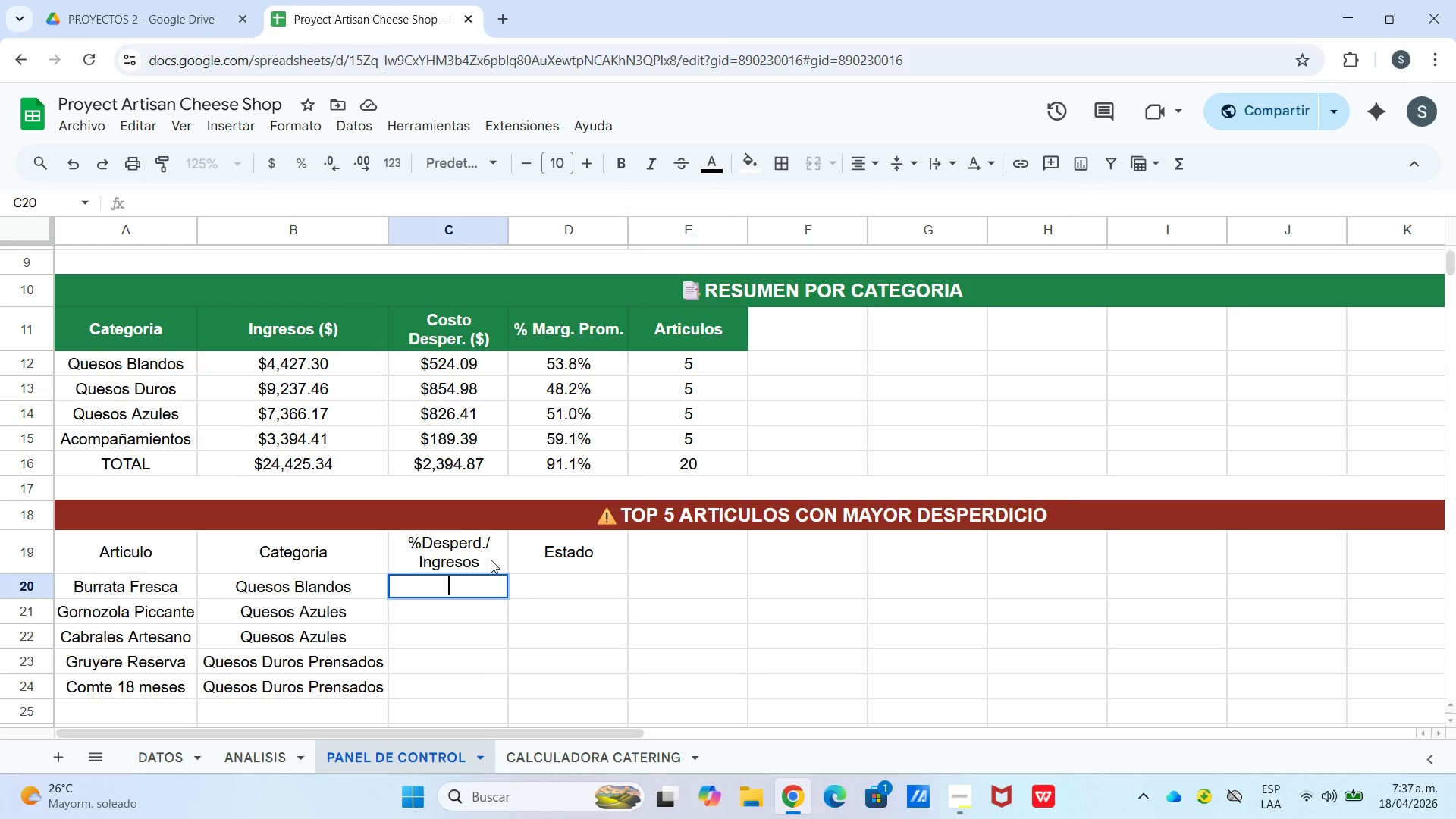 
wait(19.03)
 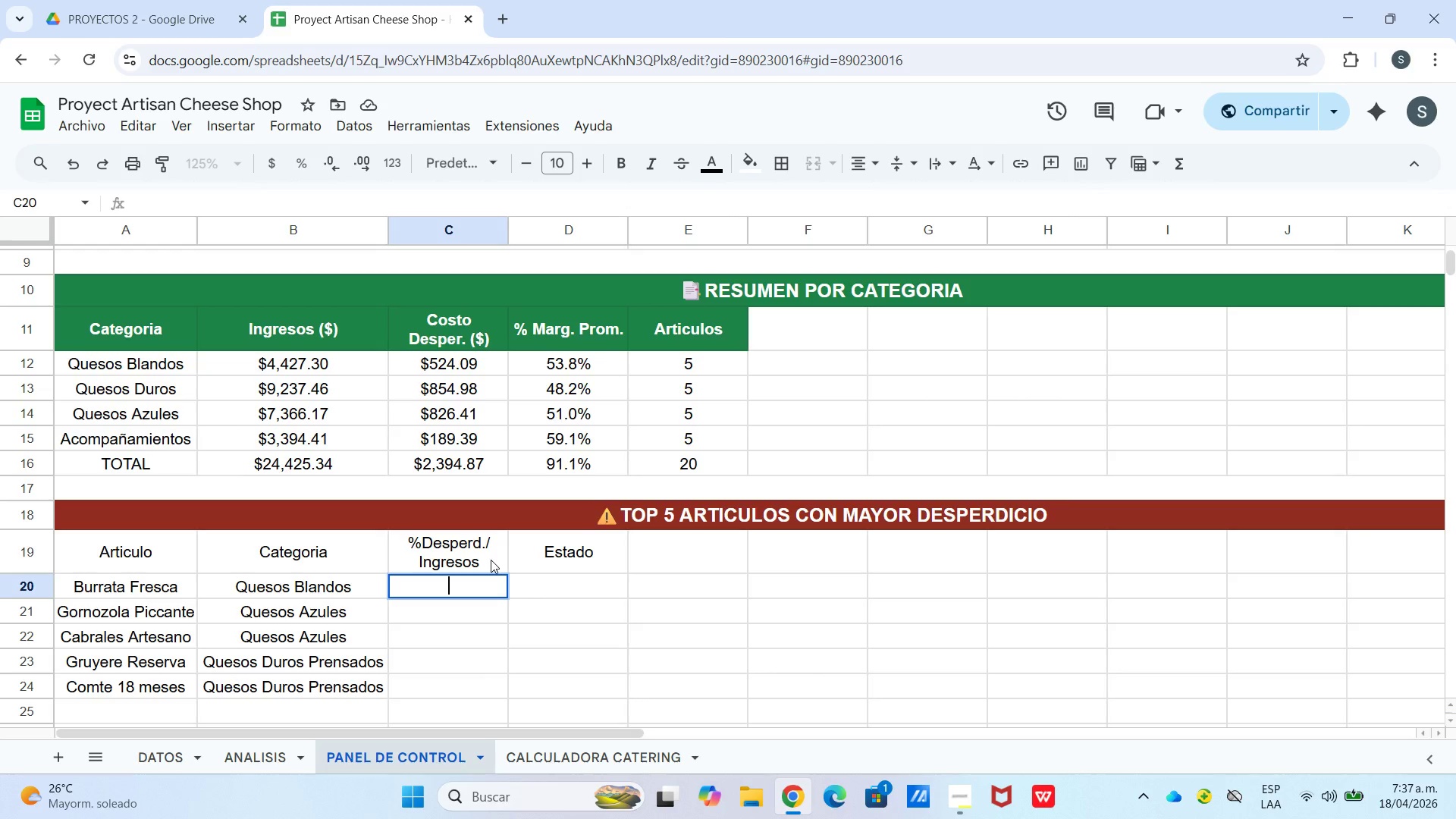 
left_click([956, 788])